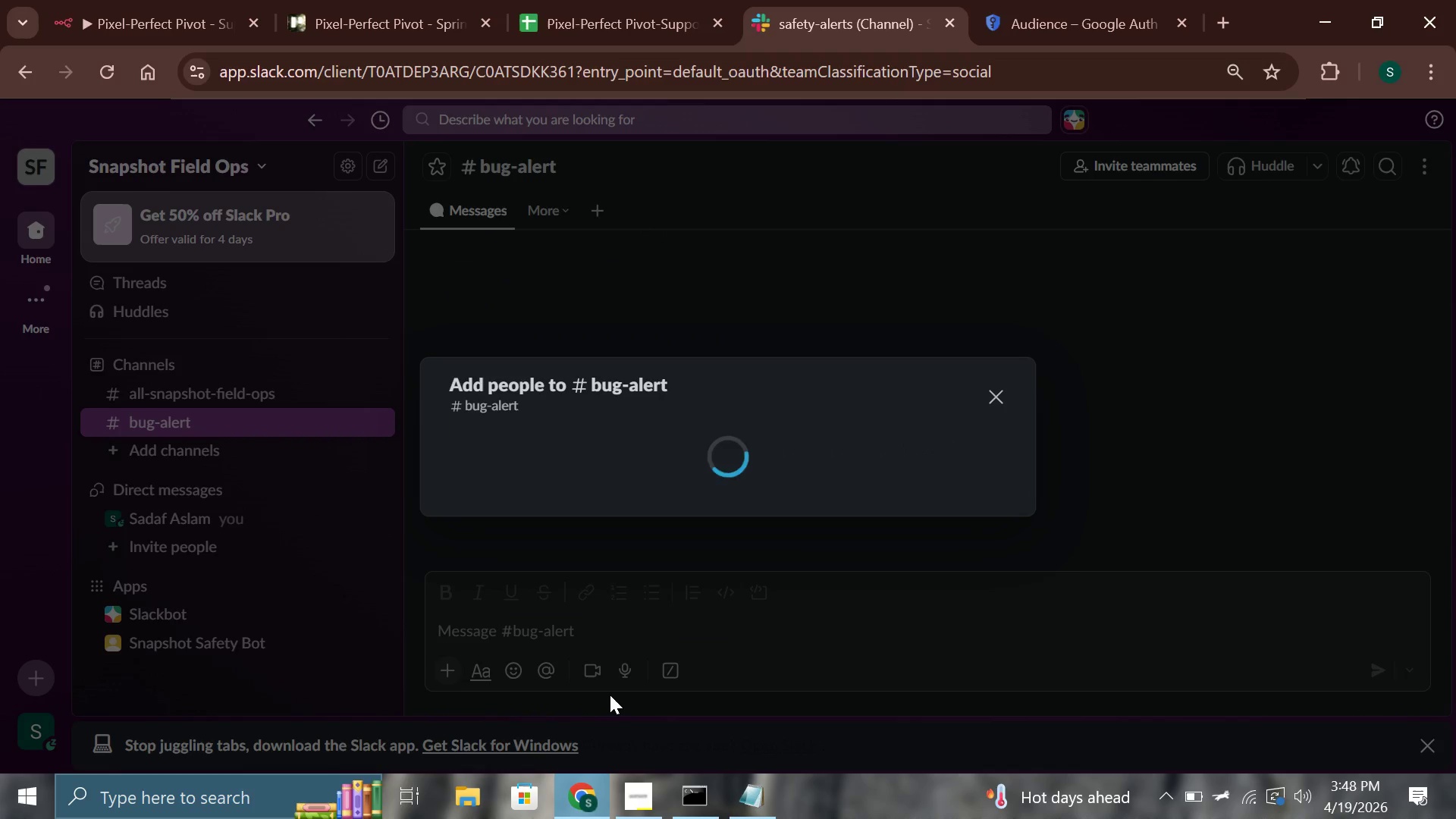 
left_click([952, 460])
 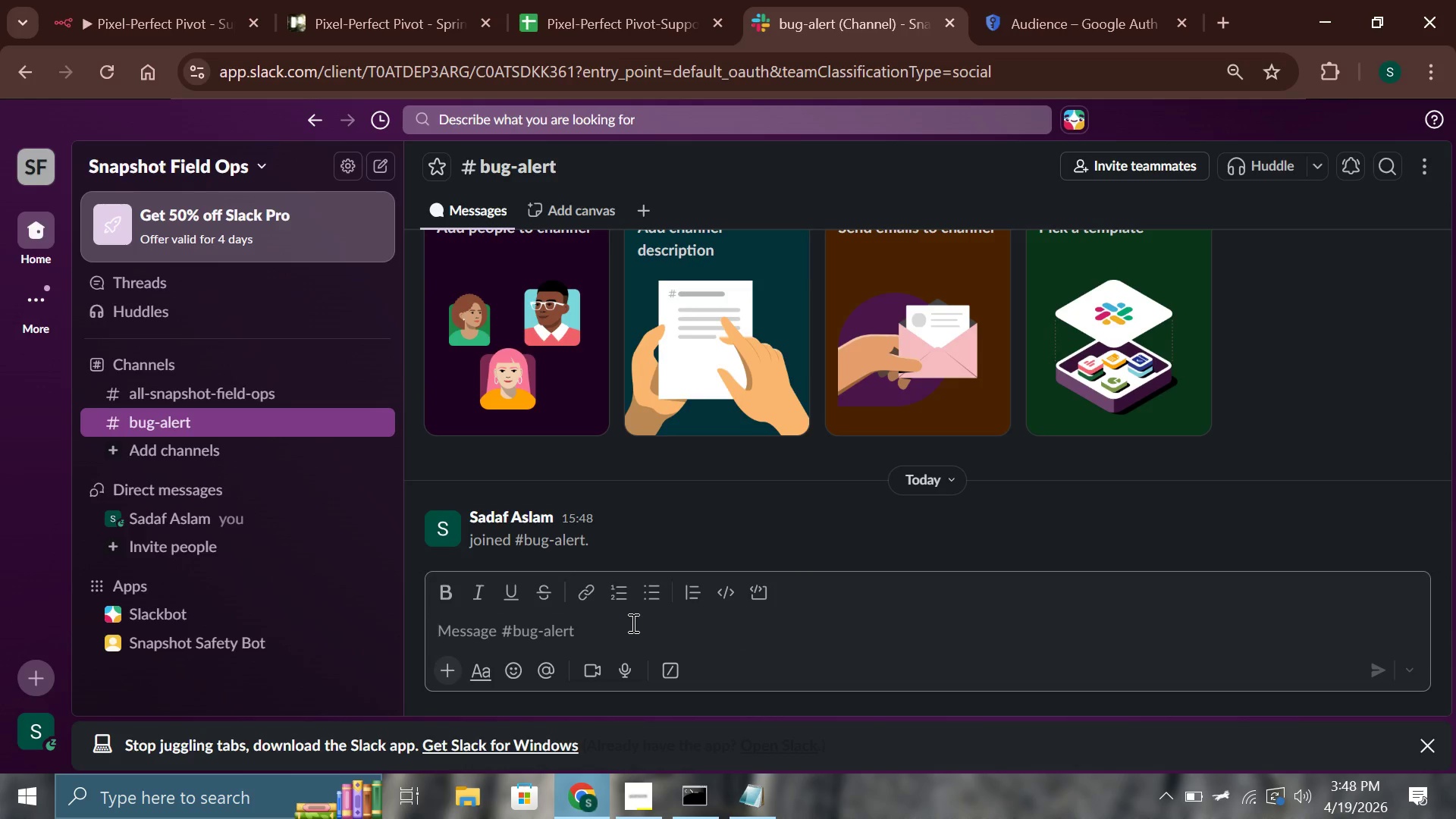 
type(/invite )
 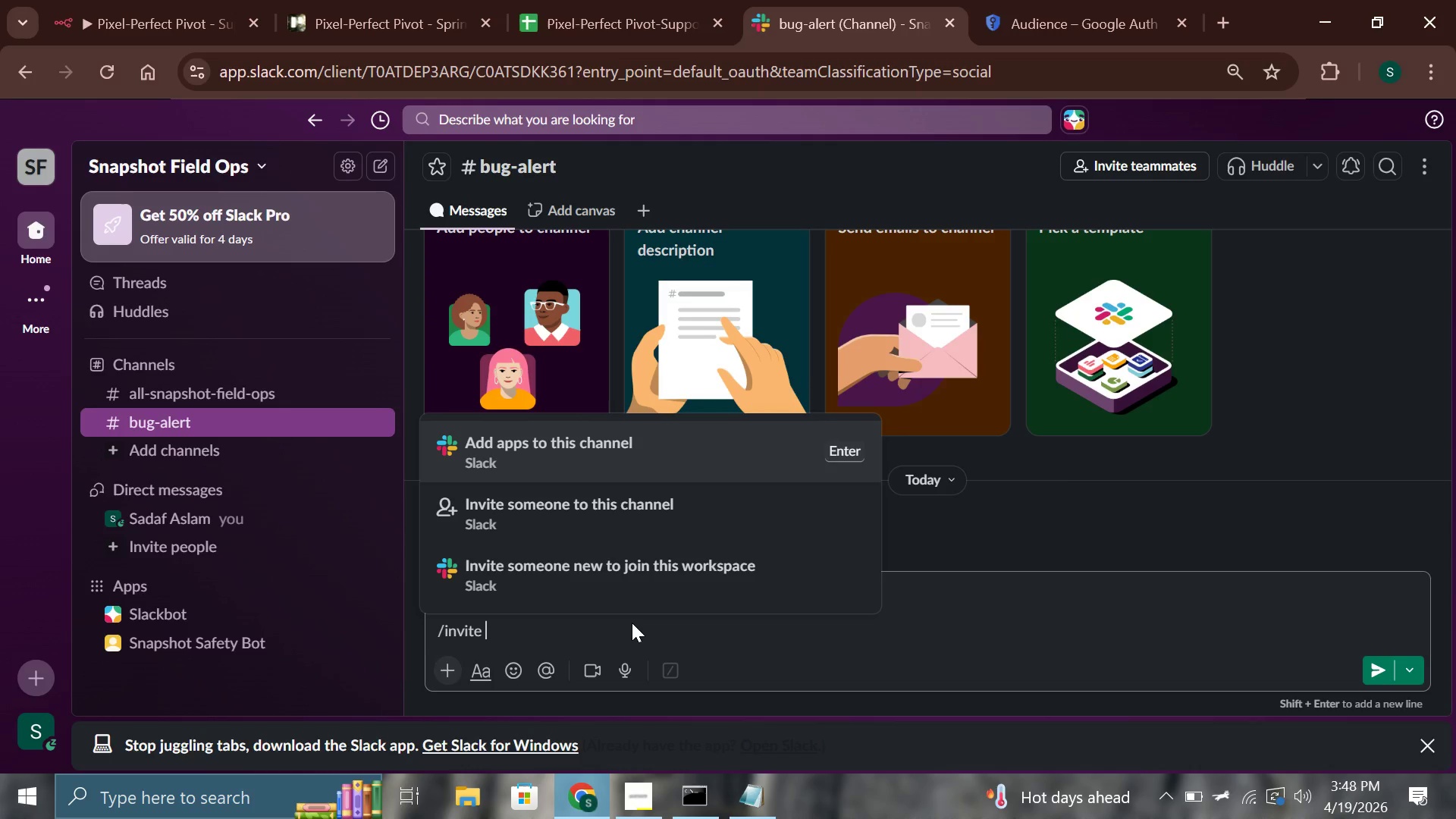 
wait(34.95)
 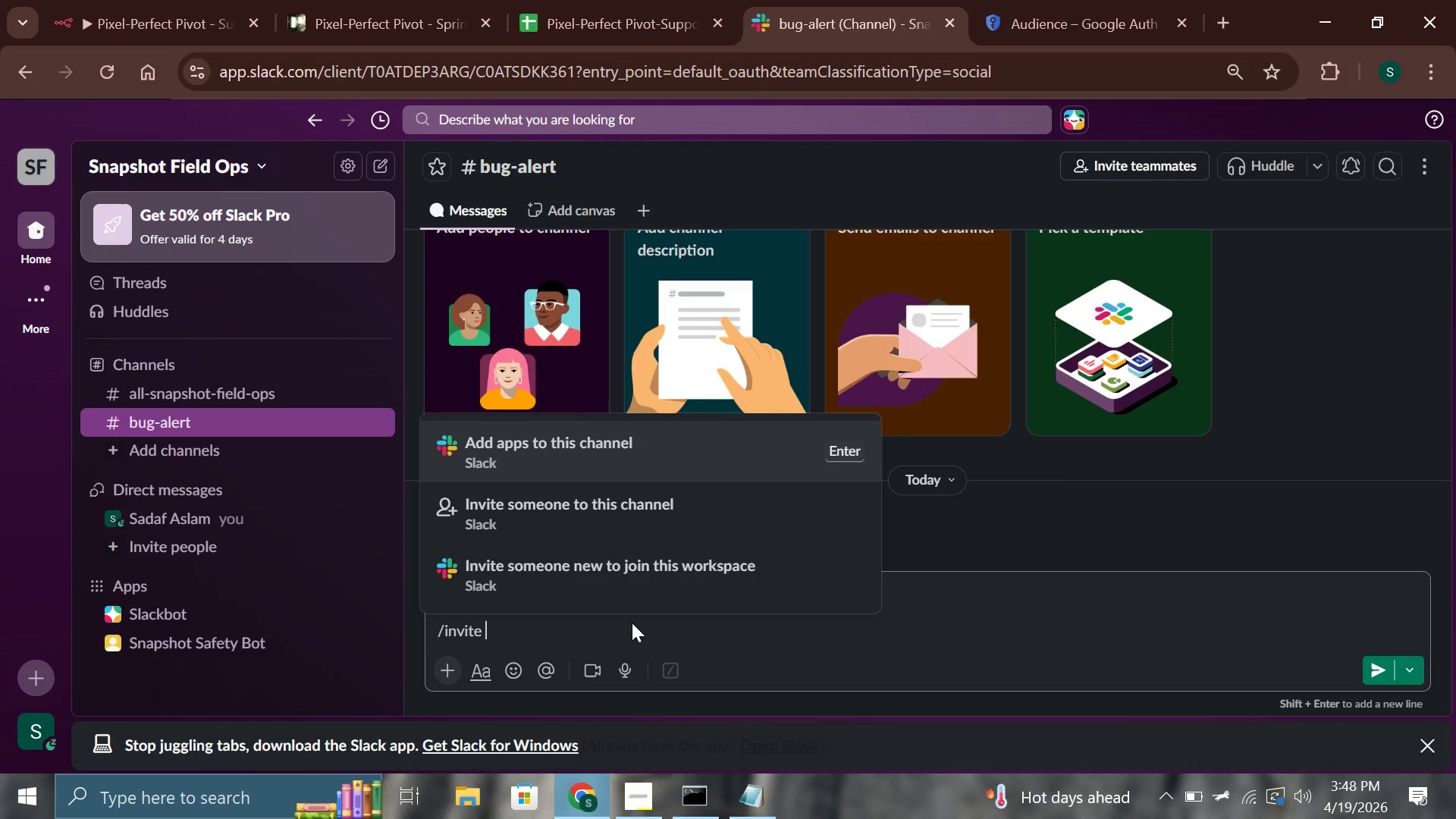 
type(slac)
 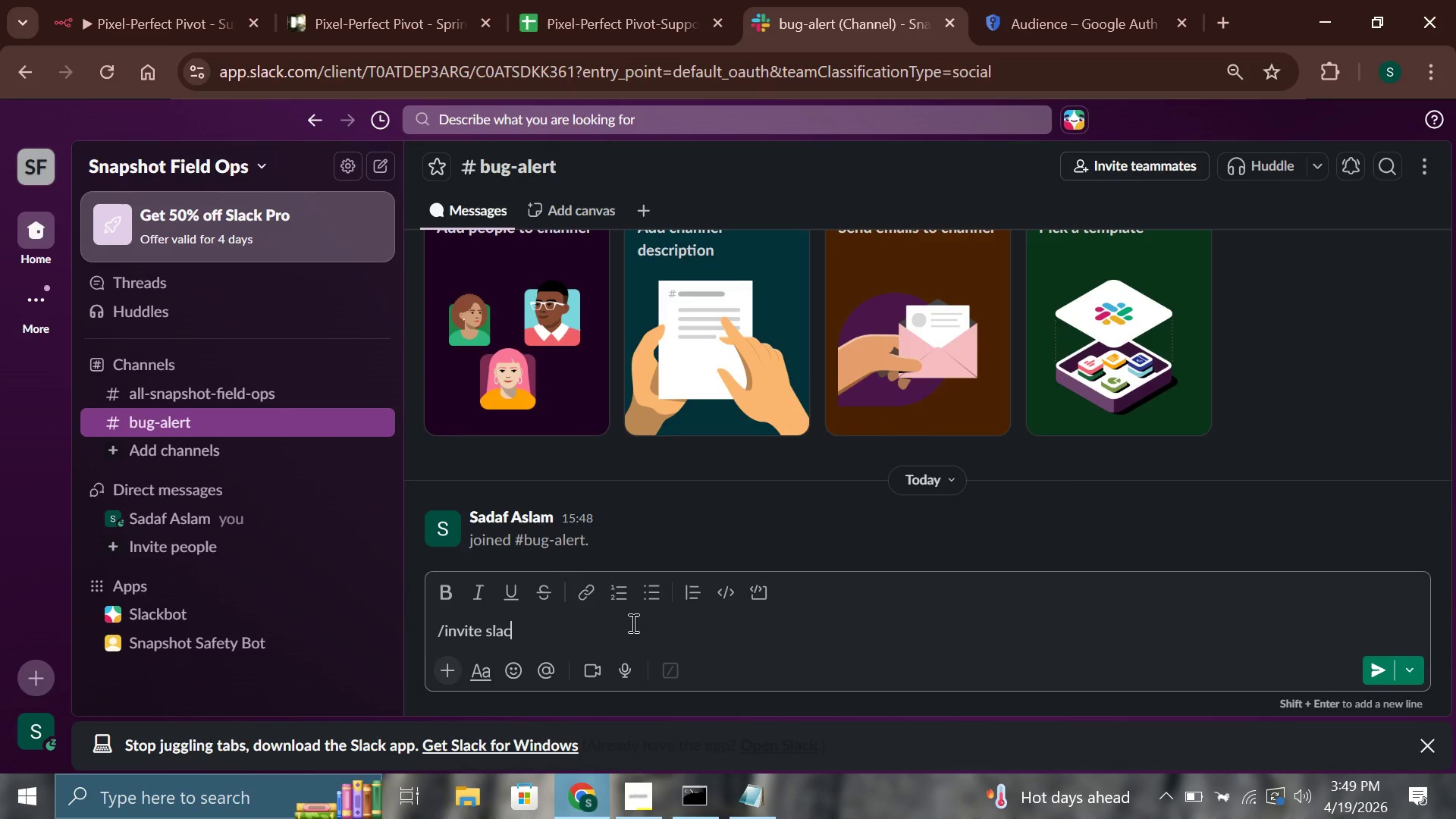 
wait(10.83)
 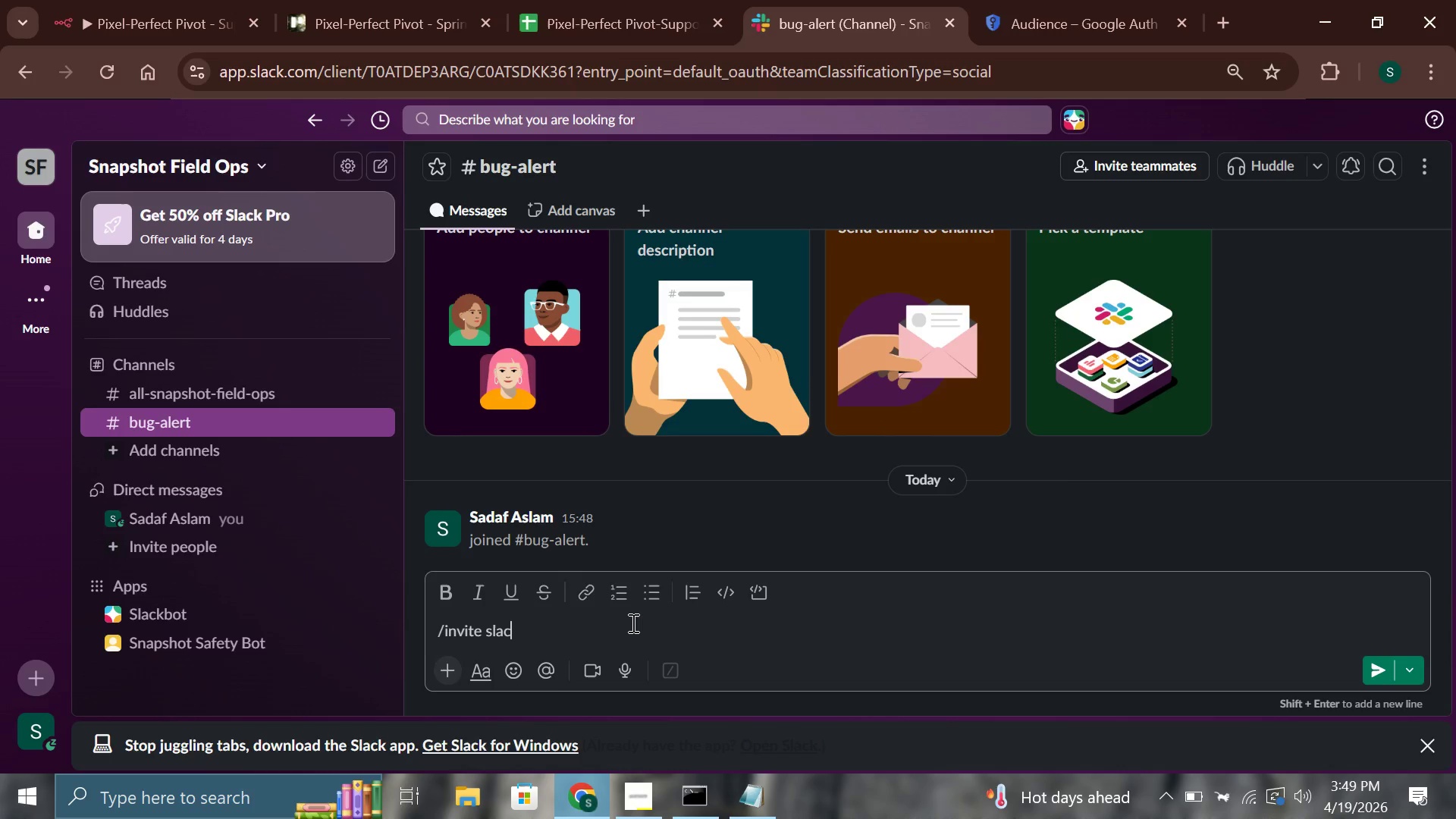 
key(K)
 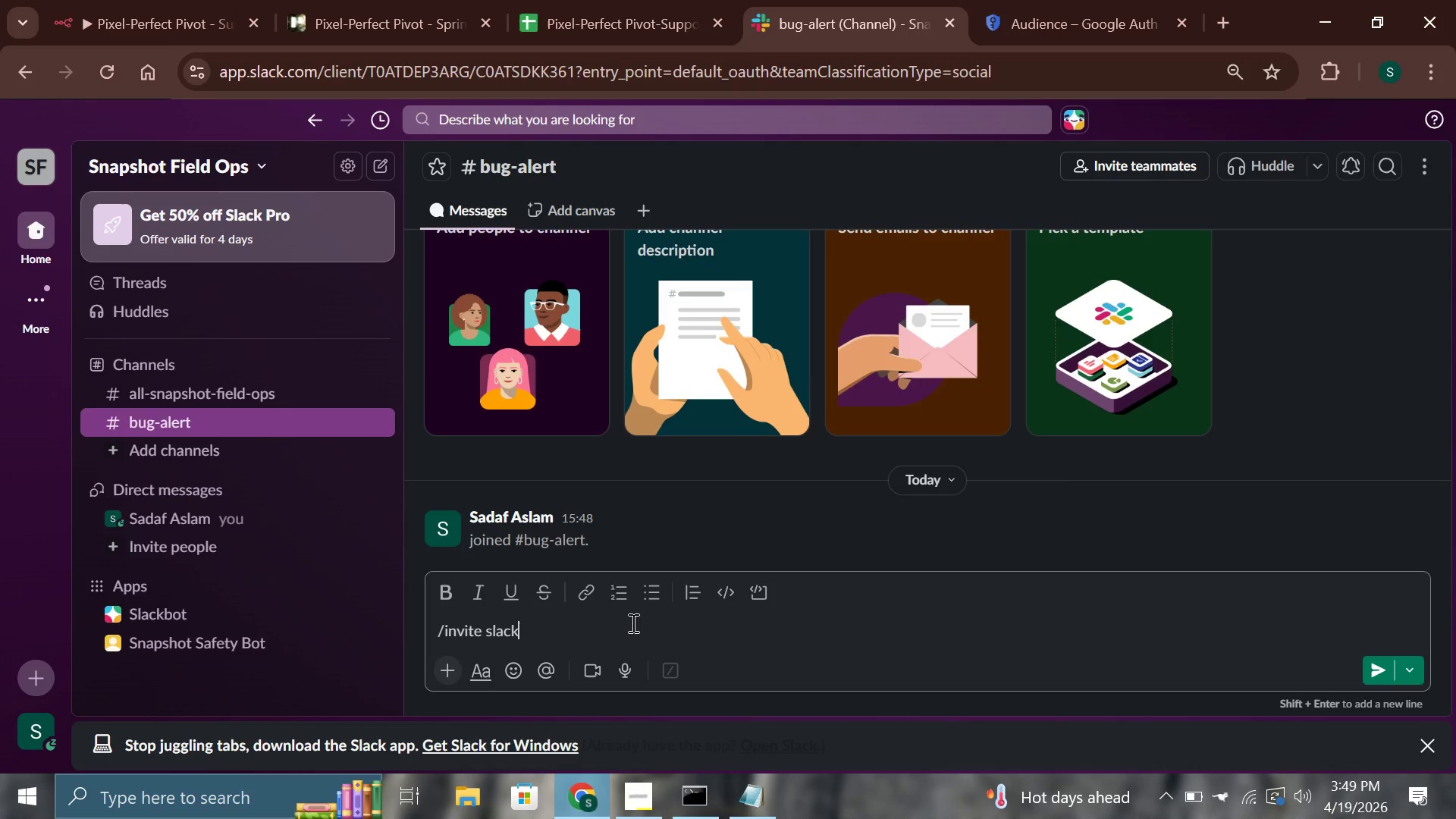 
key(Backspace)
 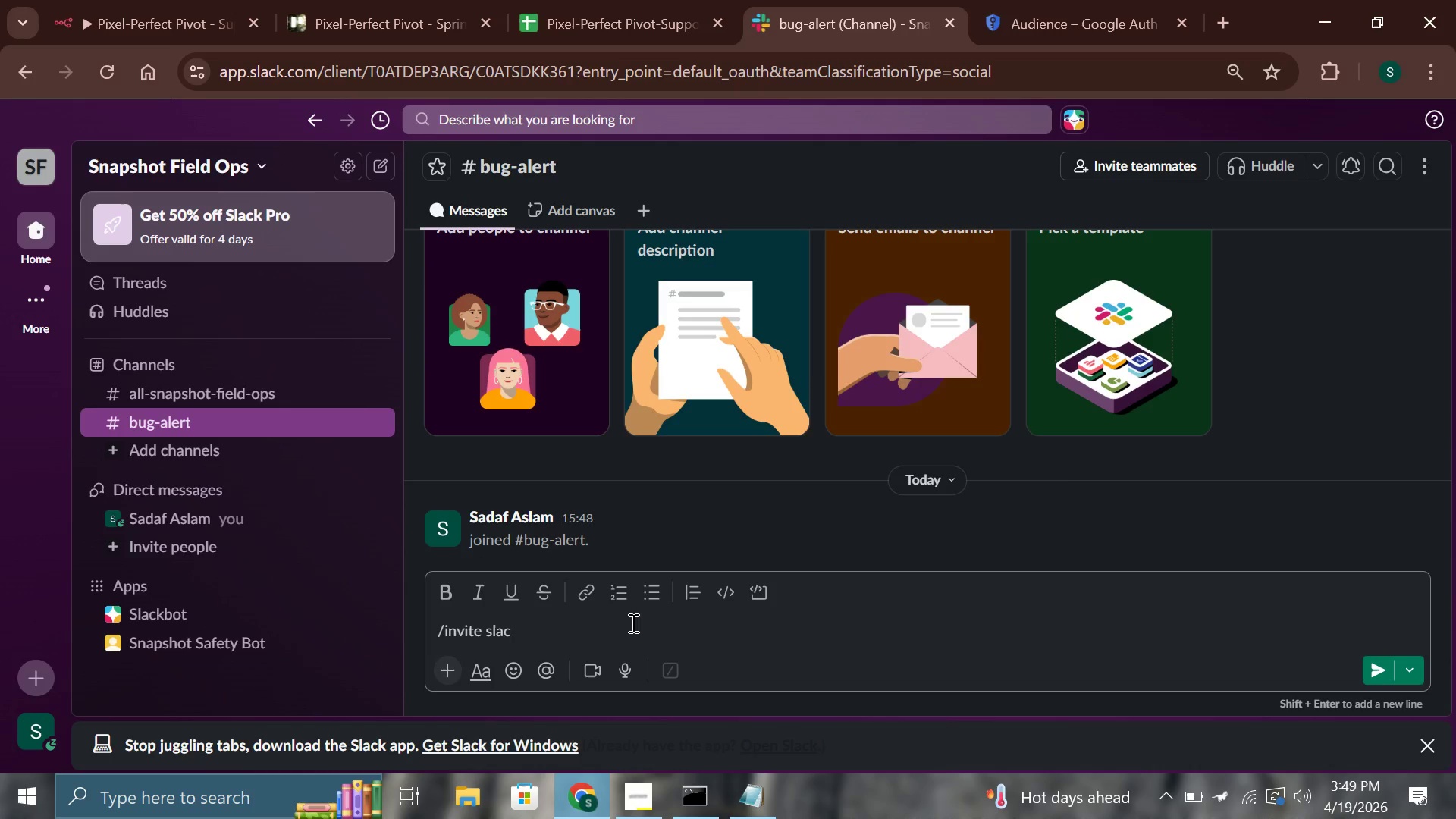 
key(Backspace)
 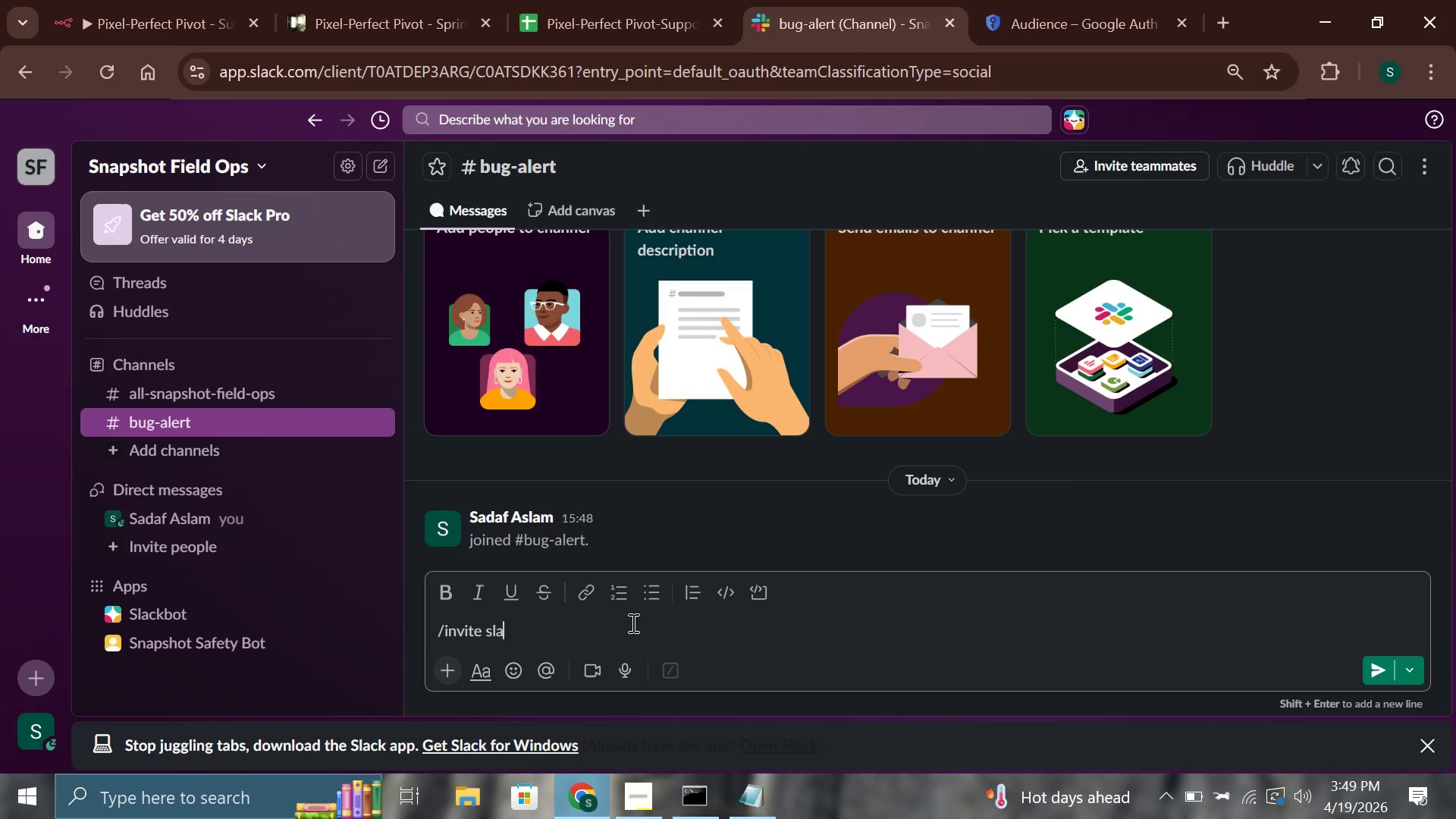 
key(Backspace)
 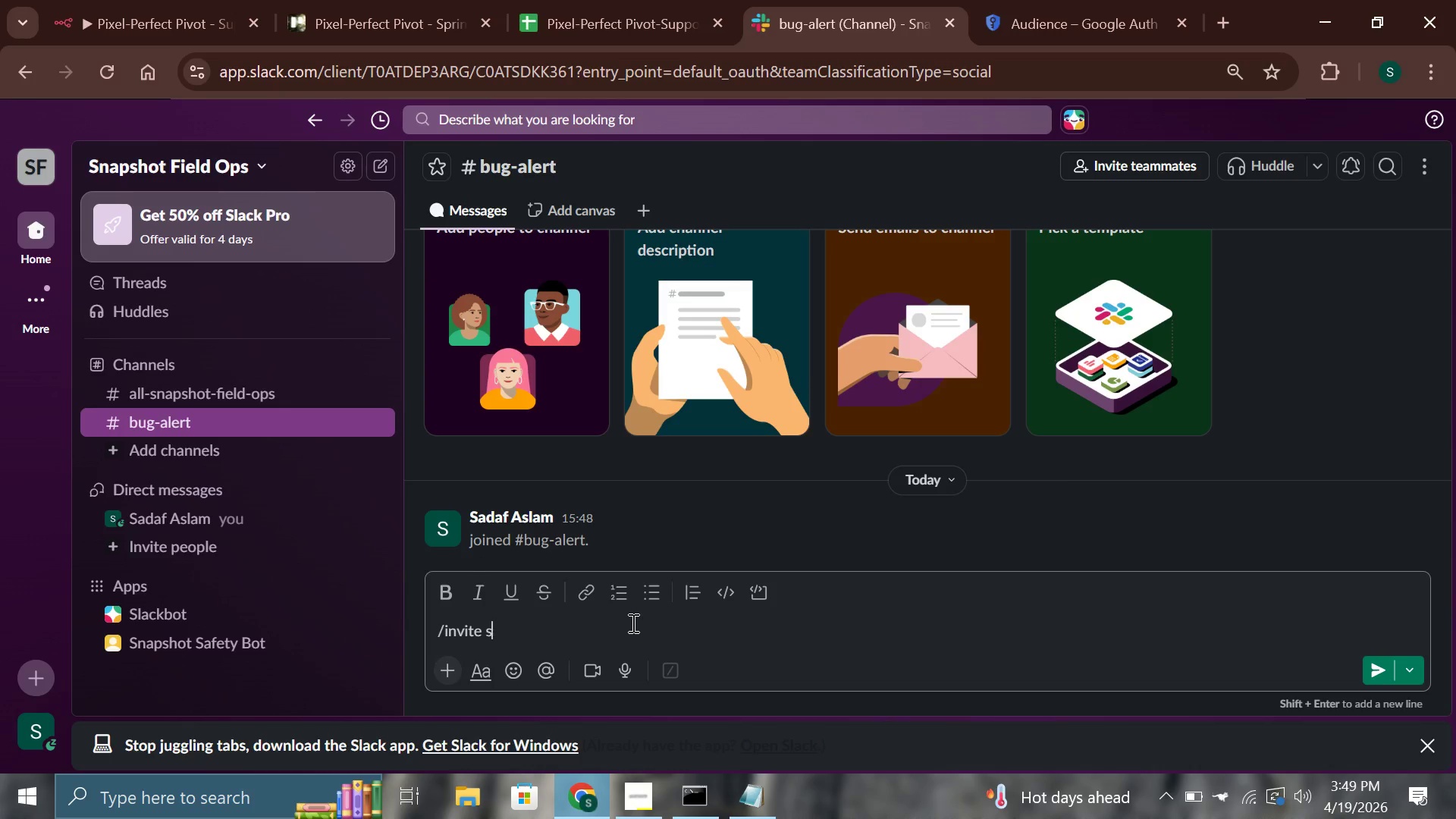 
key(Backspace)
 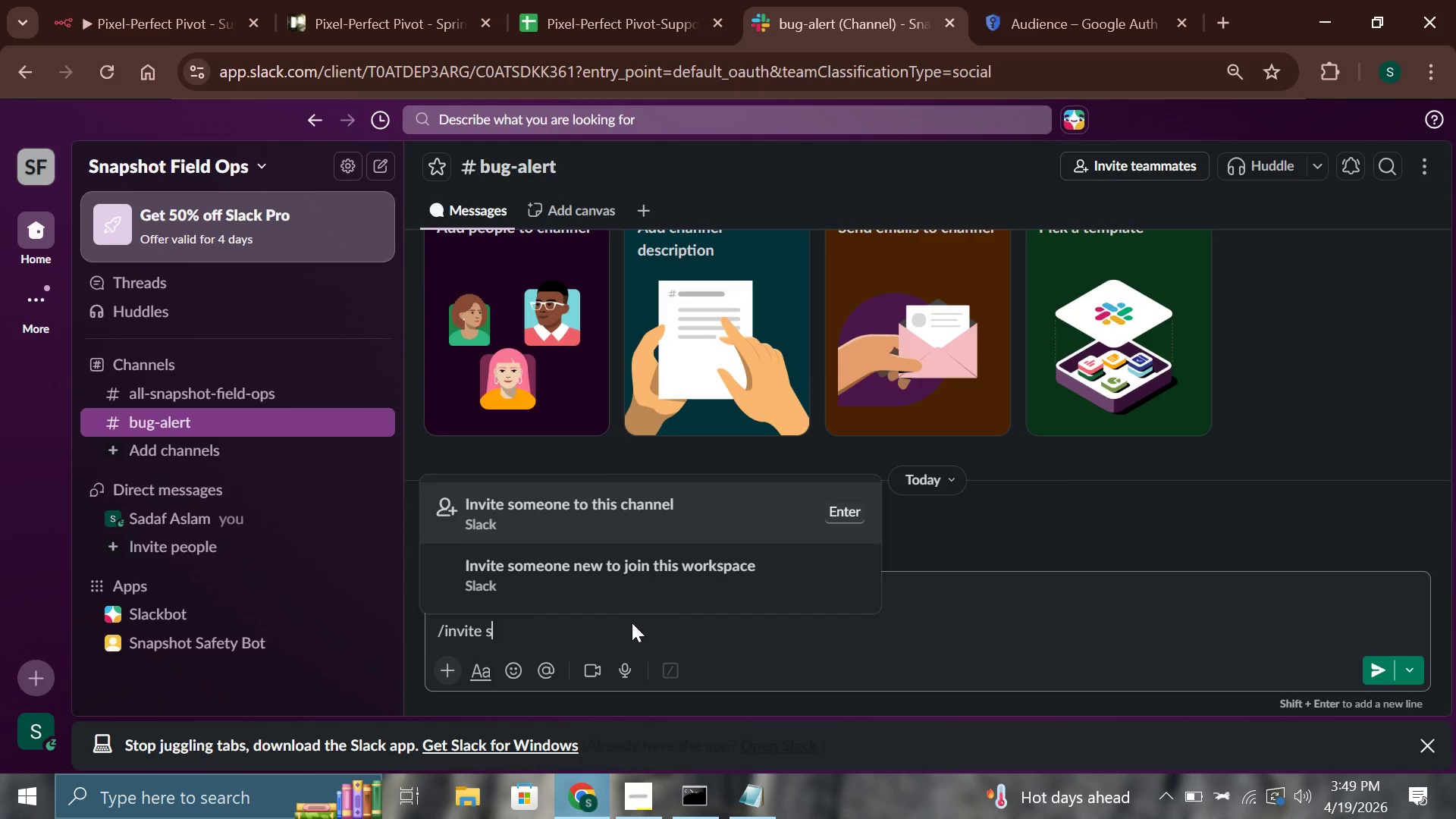 
key(Backspace)
 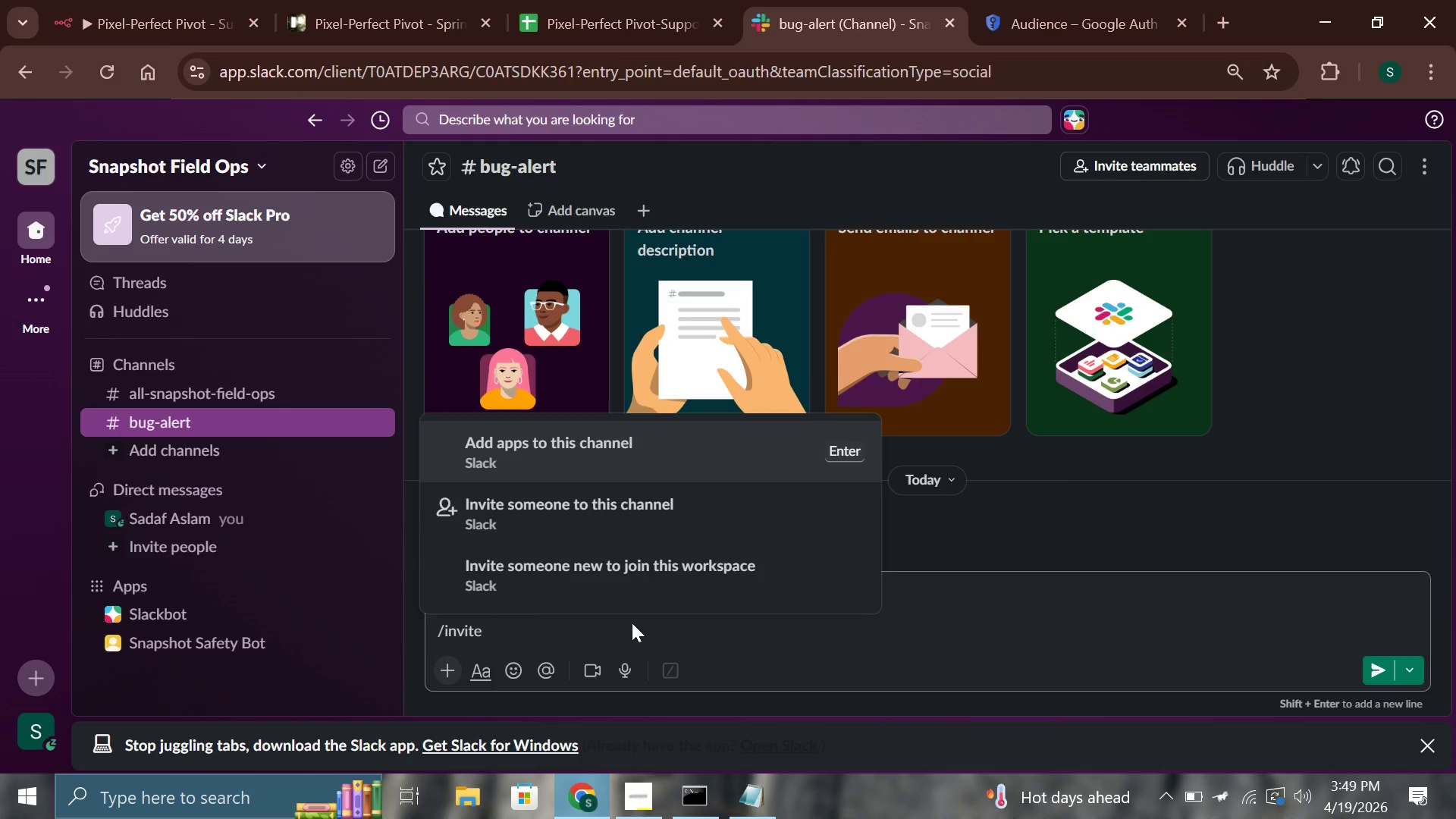 
key(Shift+2)
 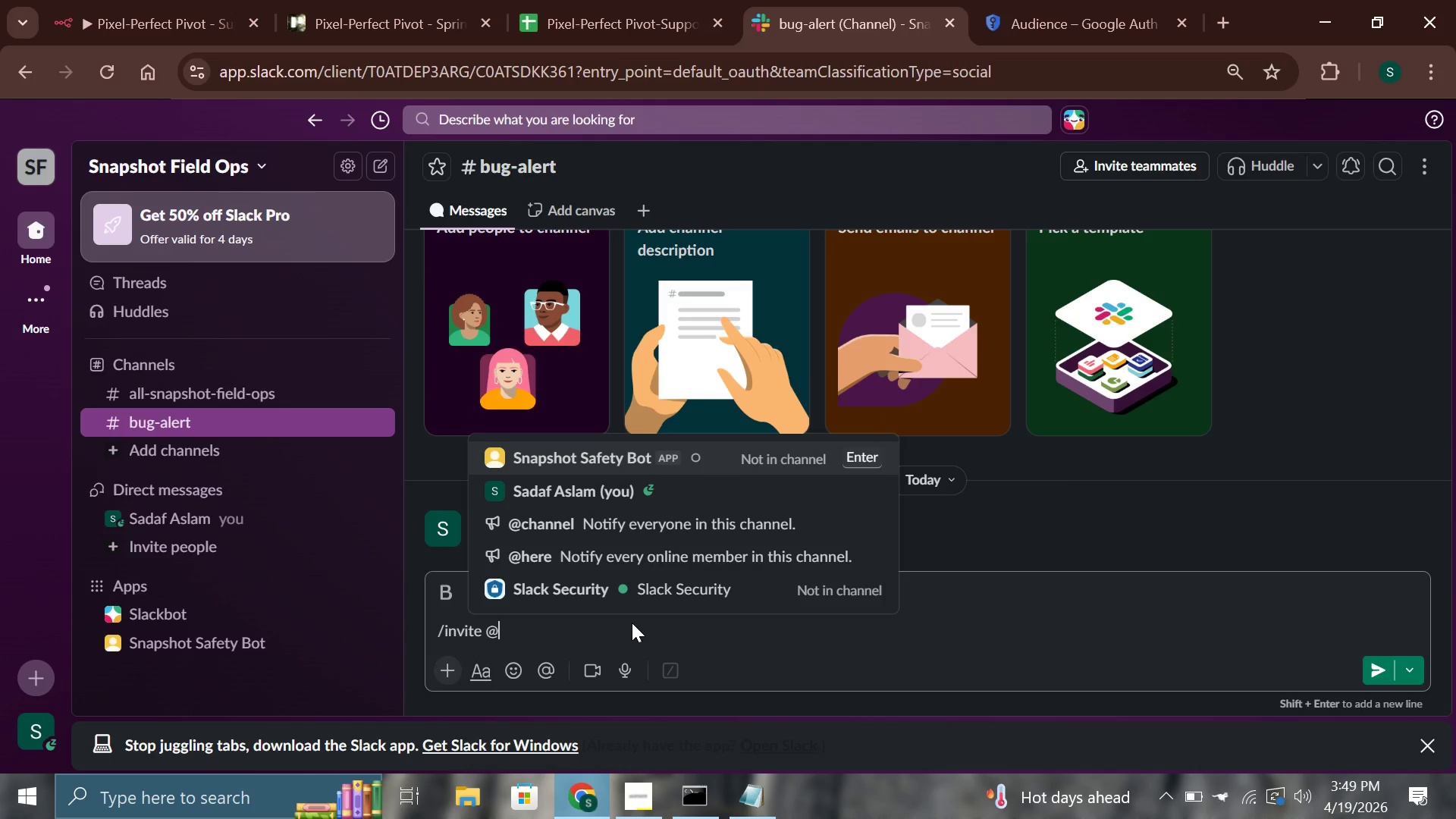 
key(Enter)
 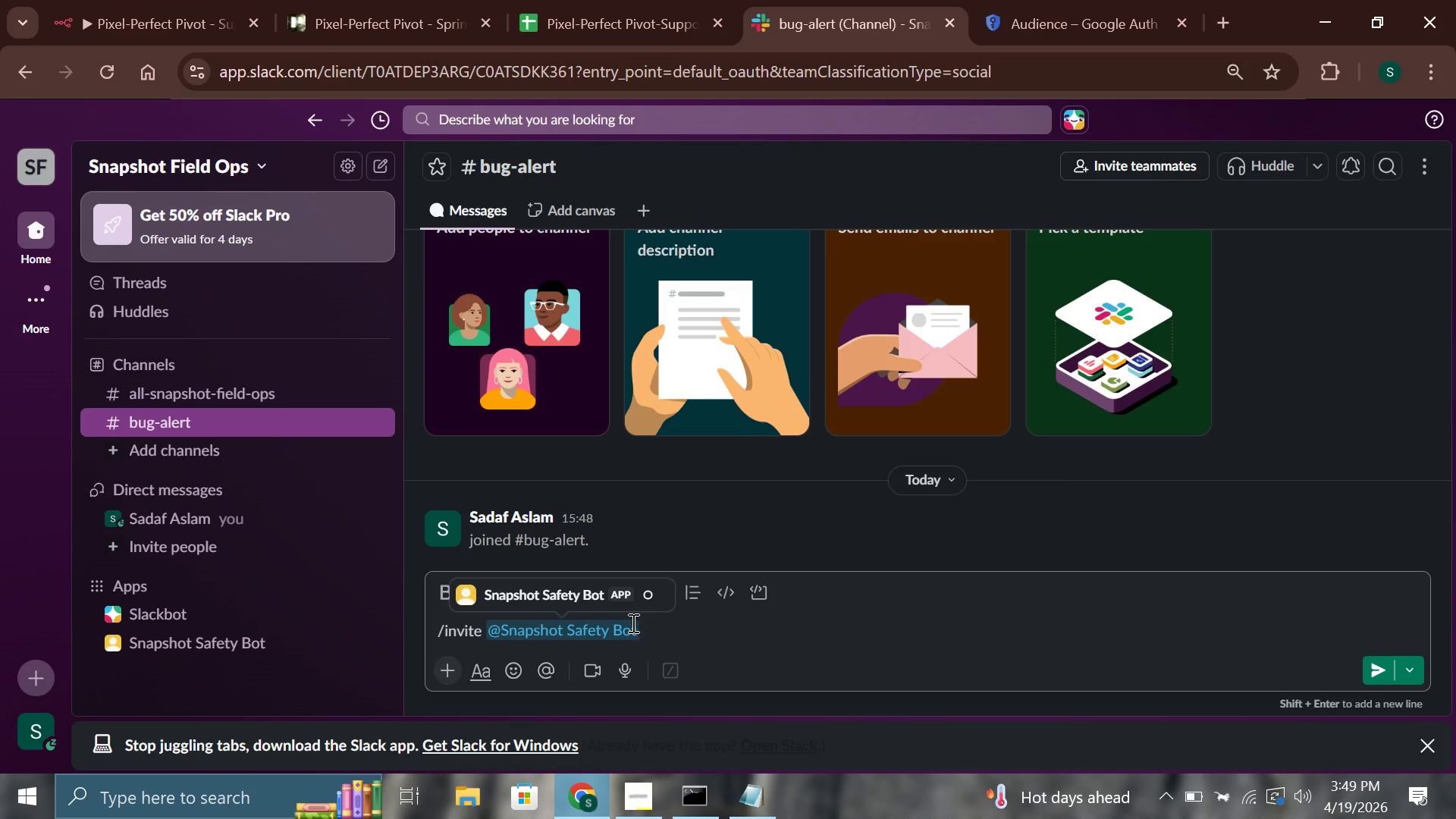 
wait(6.55)
 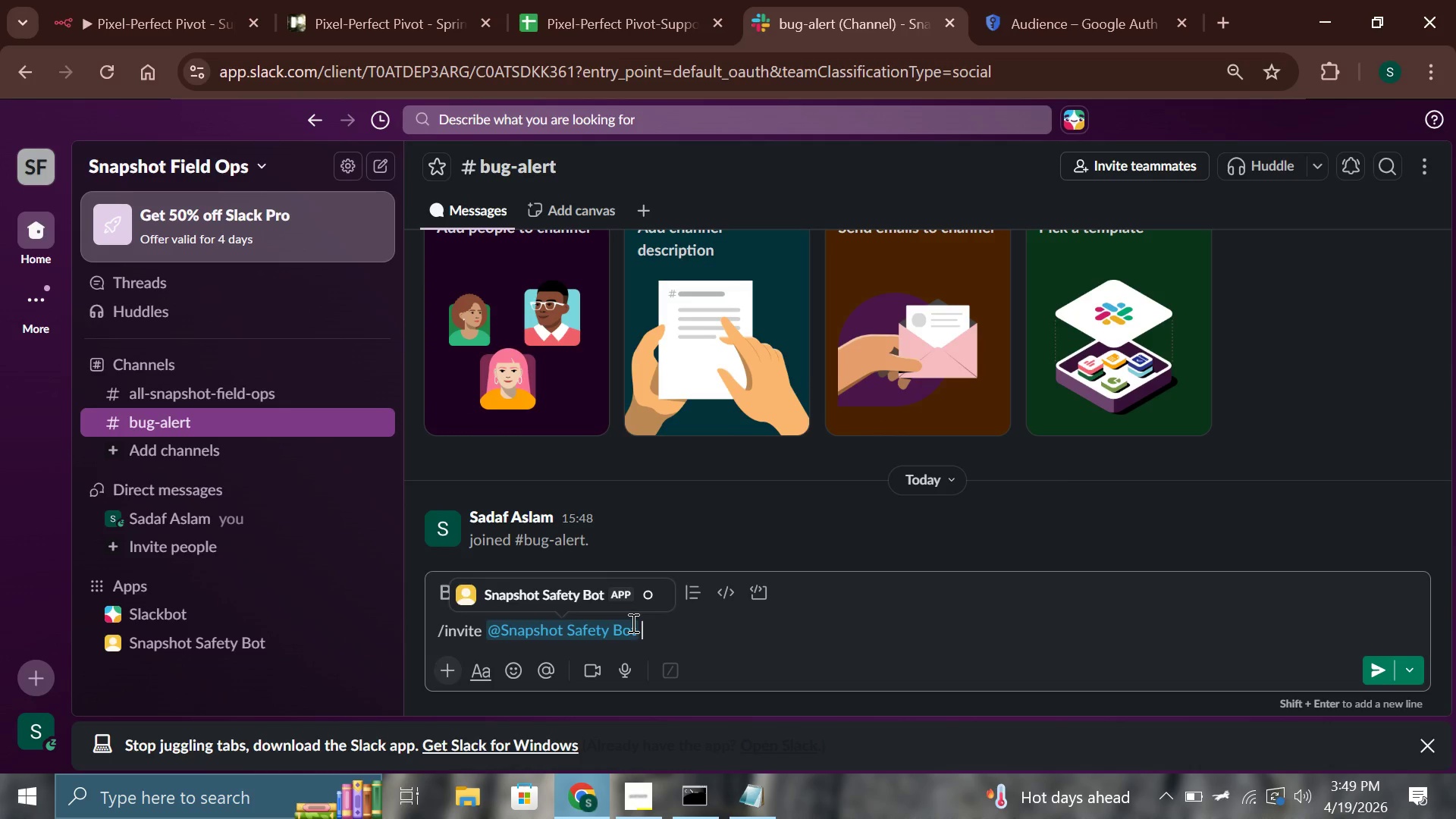 
left_click([730, 617])
 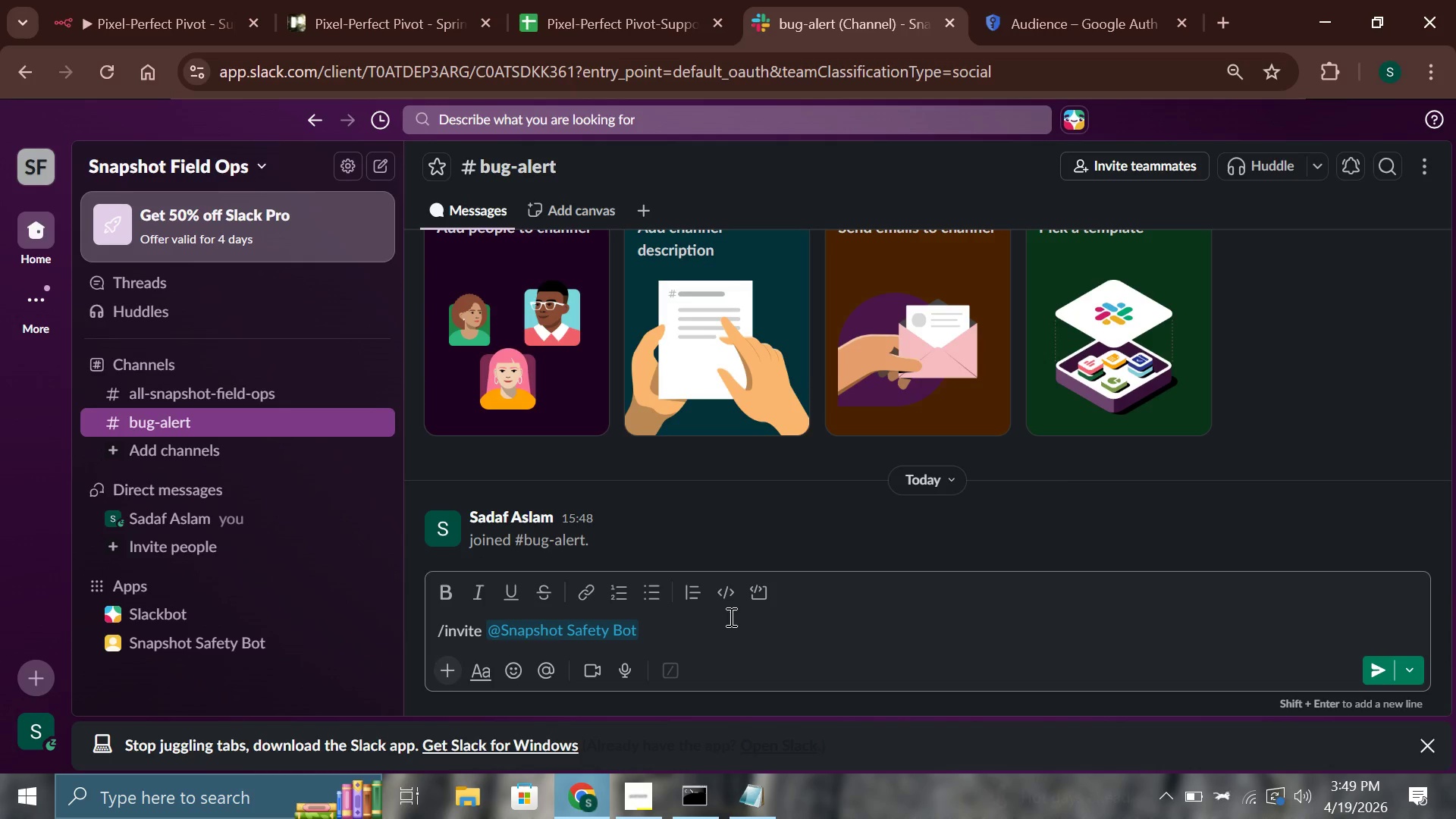 
key(Enter)
 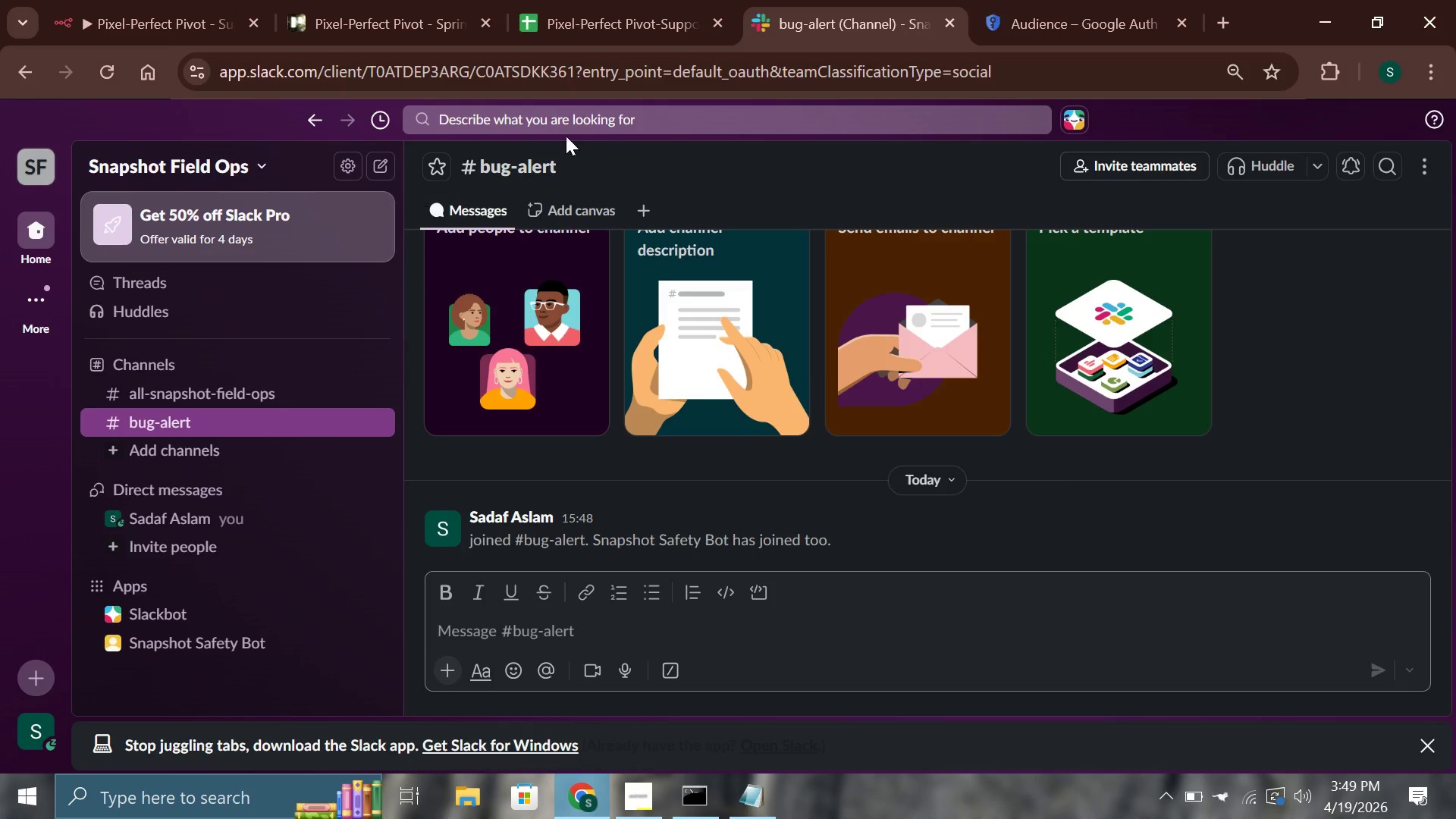 
left_click([532, 168])
 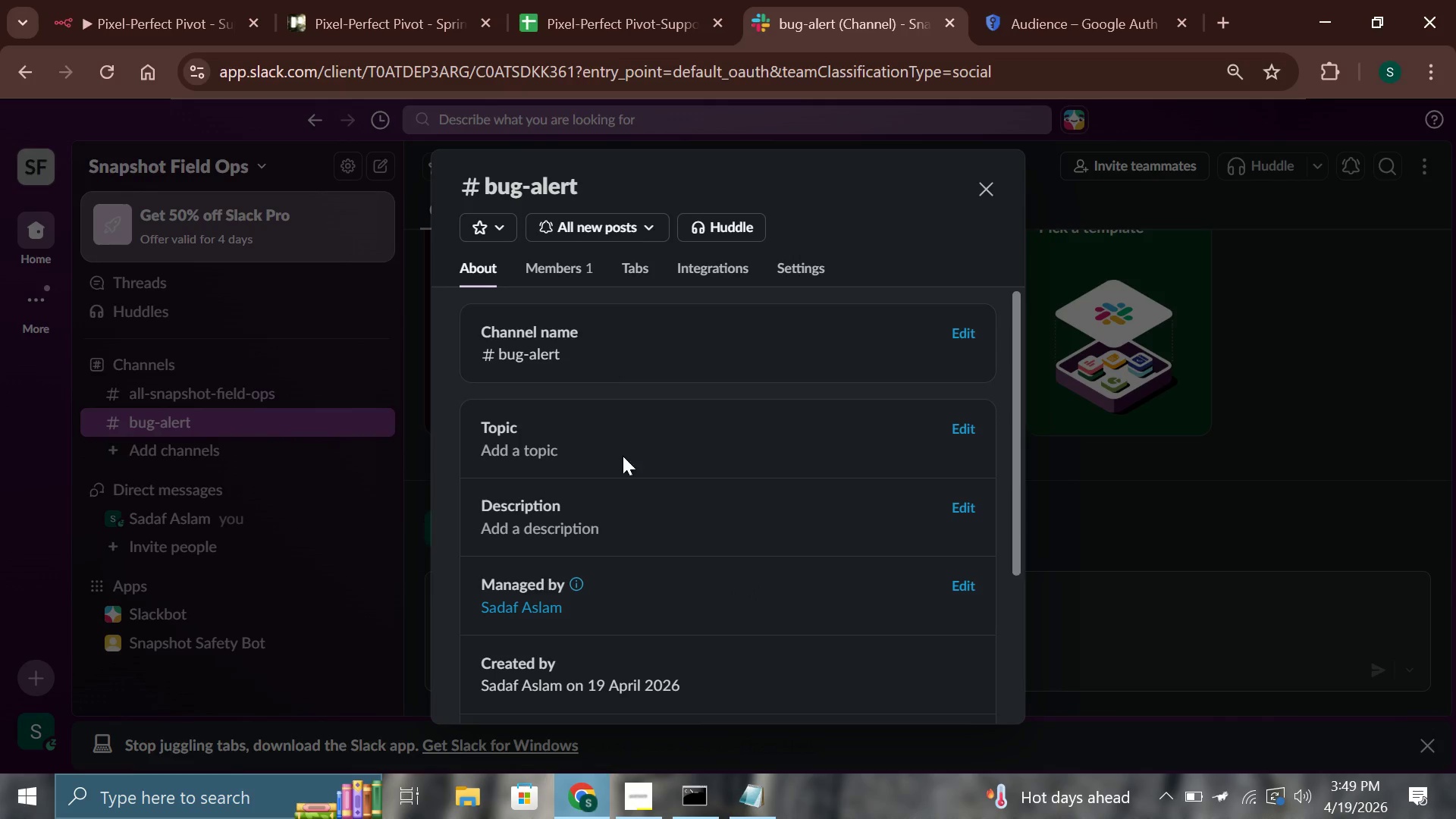 
scroll: coordinate [626, 459], scroll_direction: down, amount: 10.0
 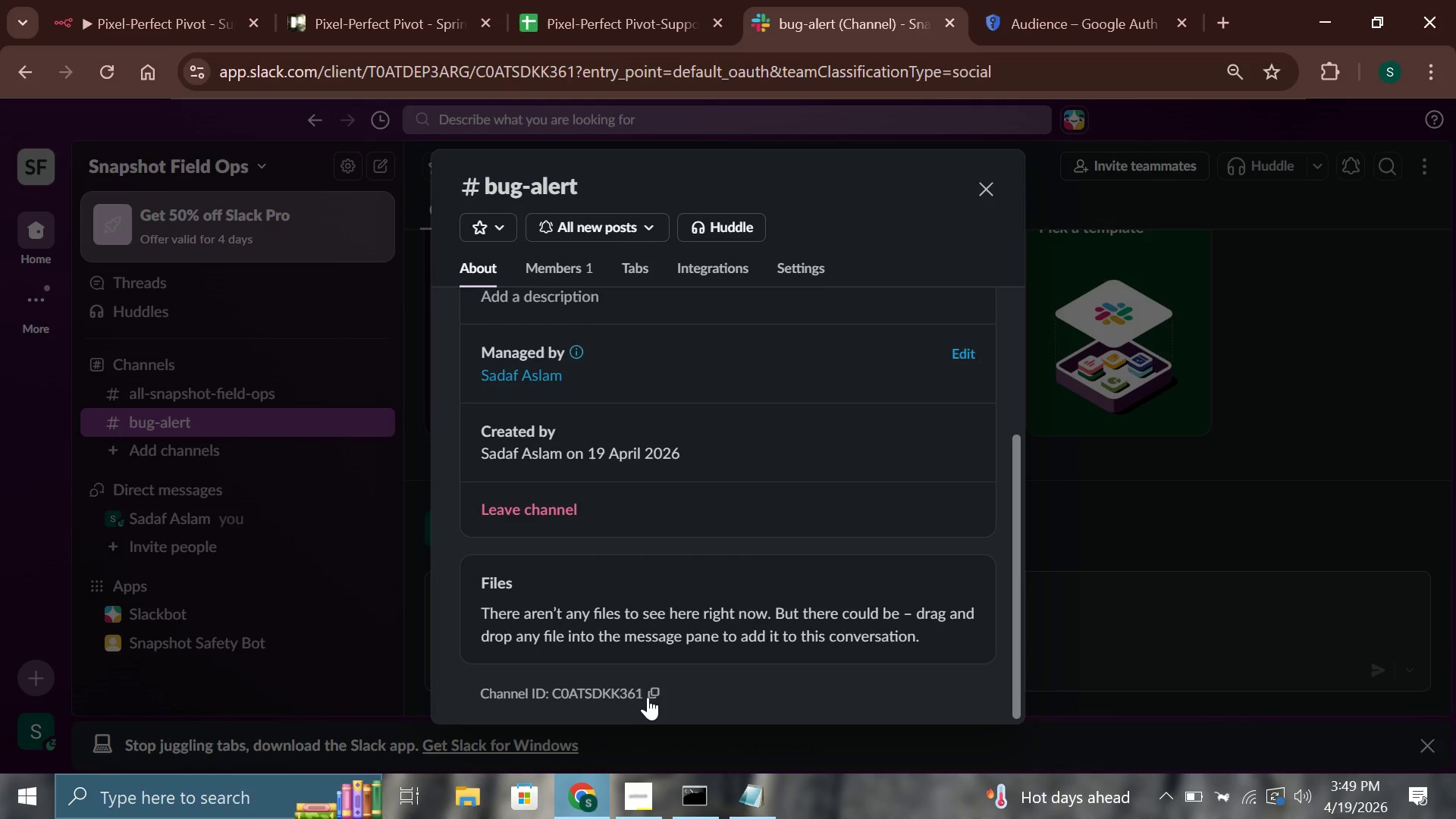 
left_click([652, 695])
 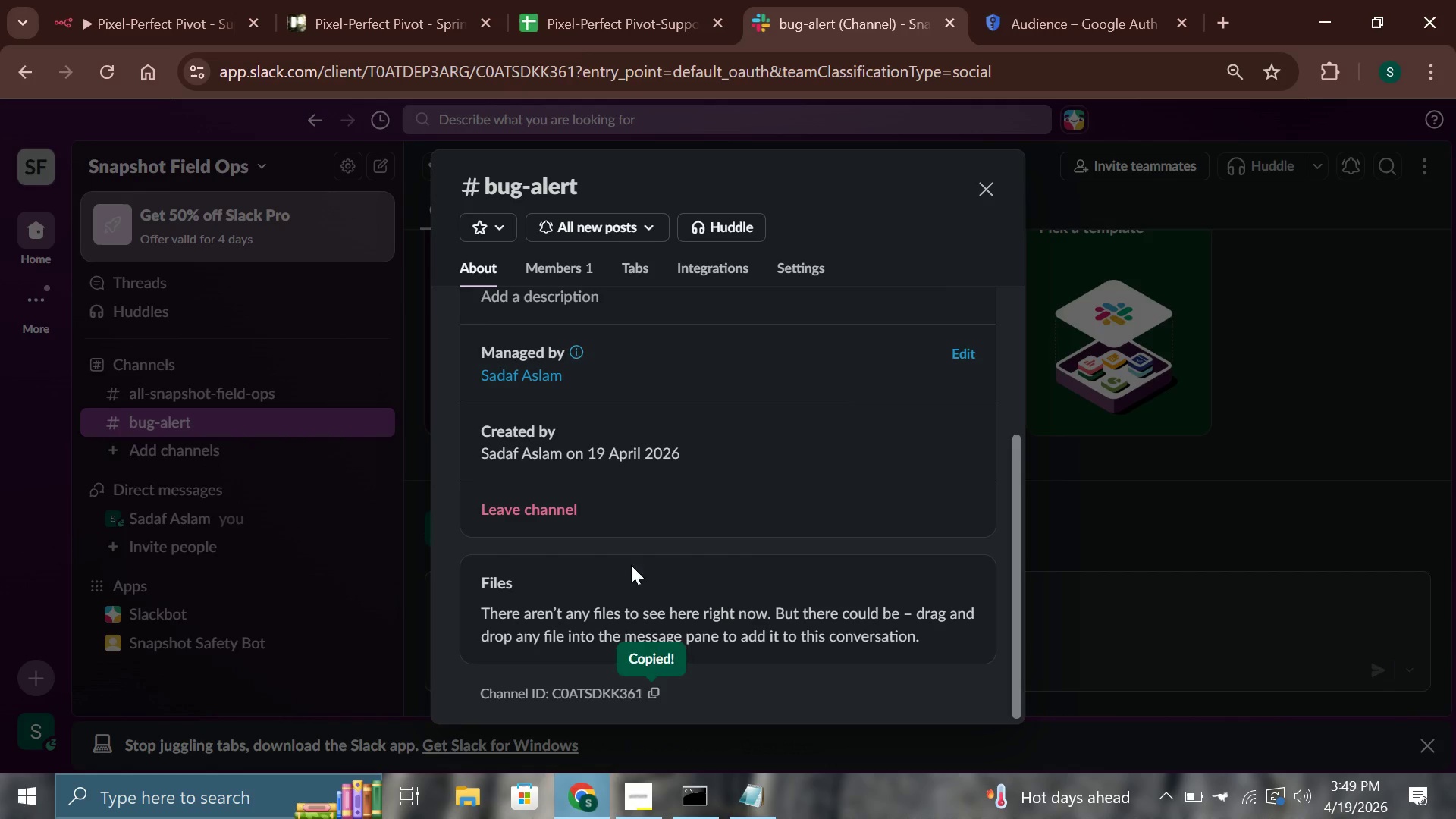 
mouse_move([518, 2])
 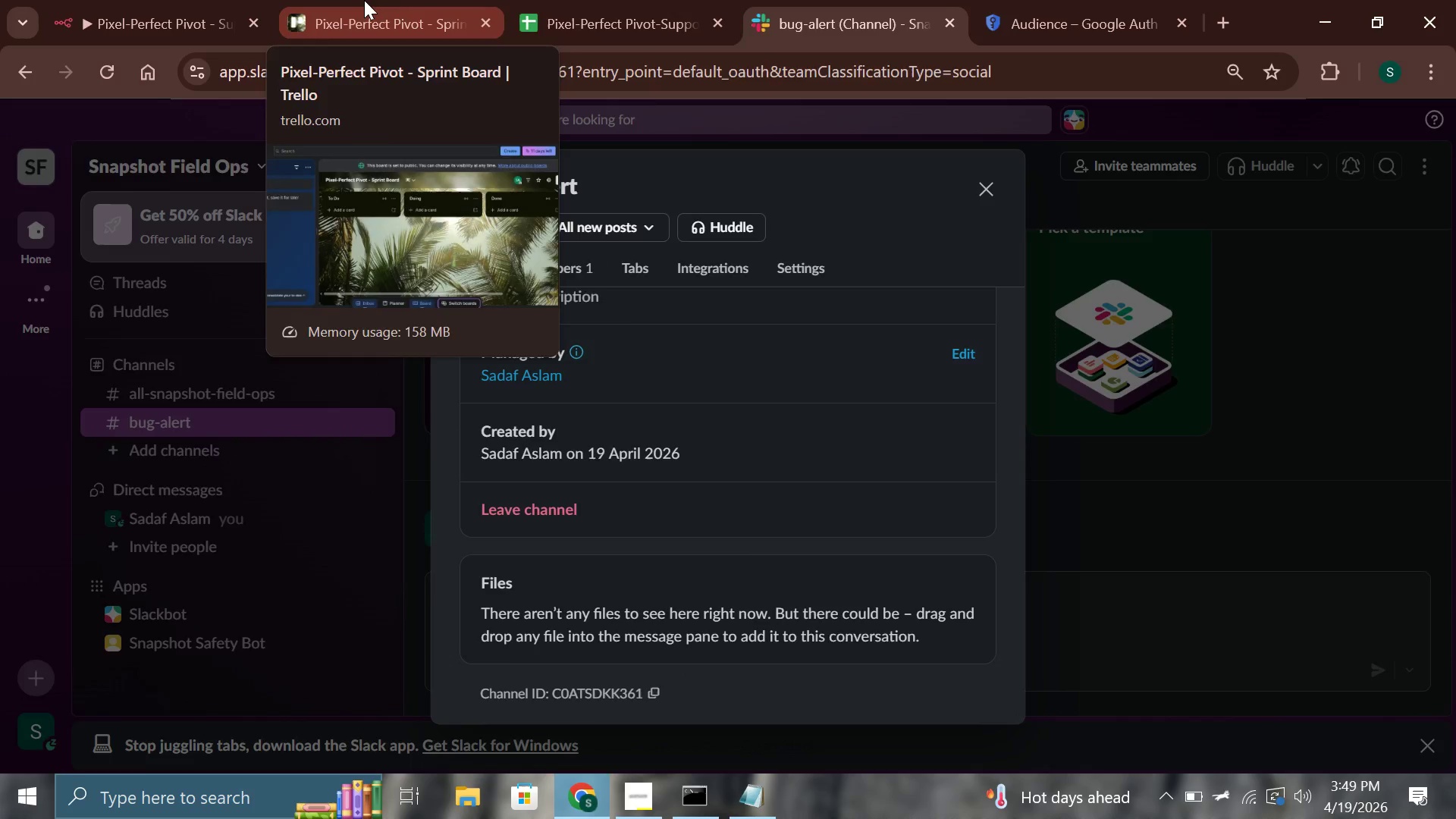 
left_click([364, 0])
 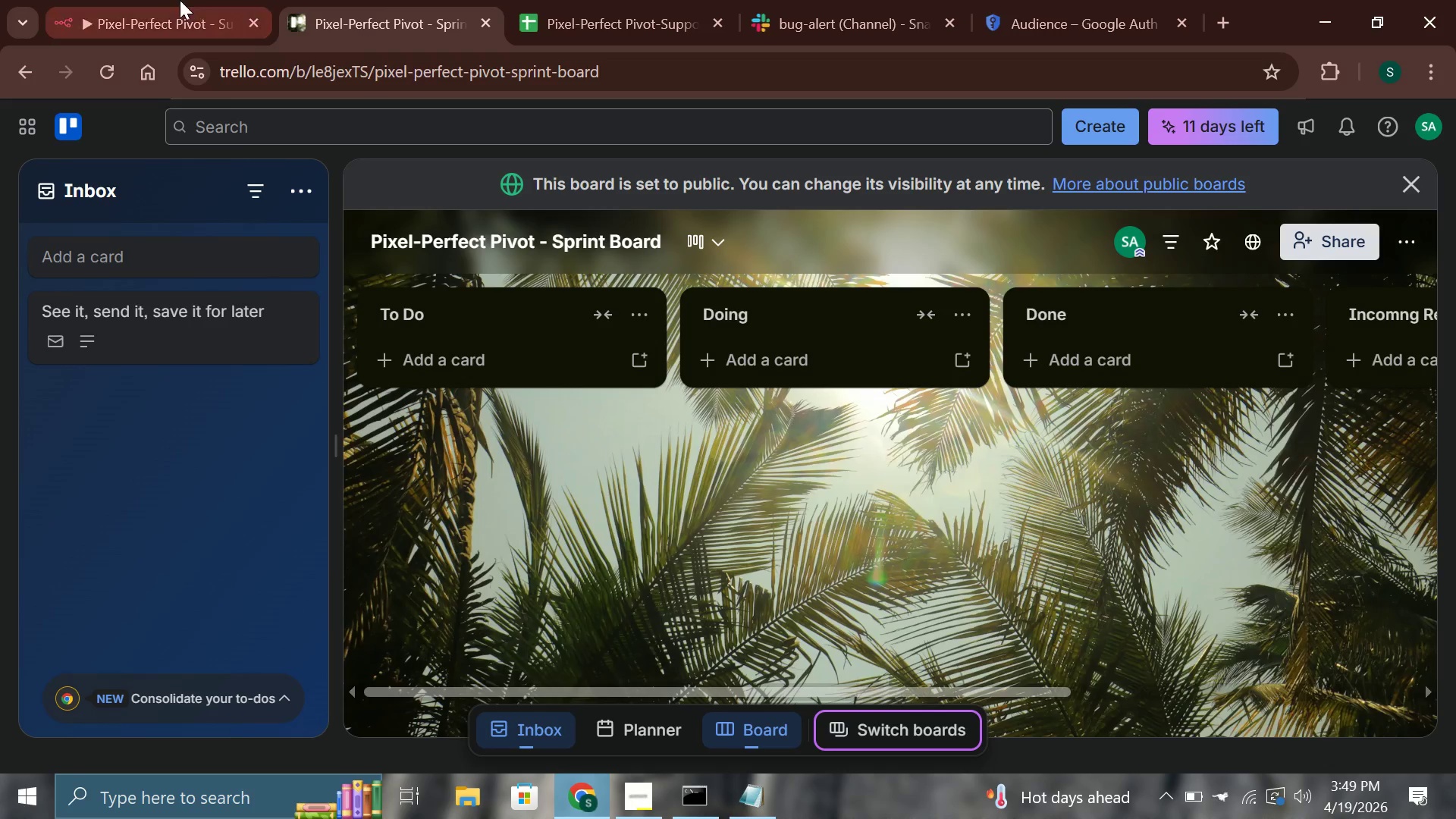 
left_click([180, 0])
 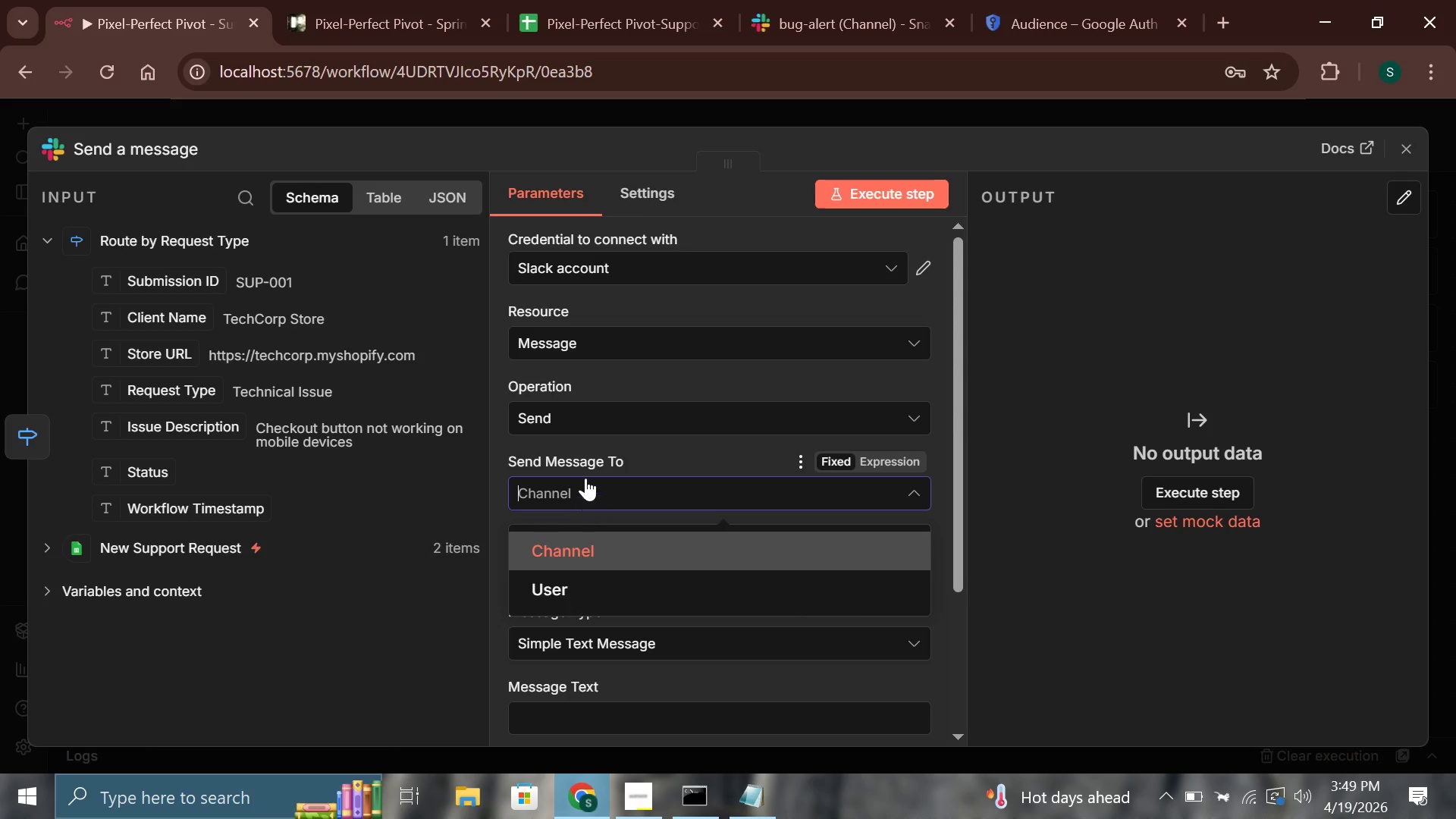 
left_click([598, 443])
 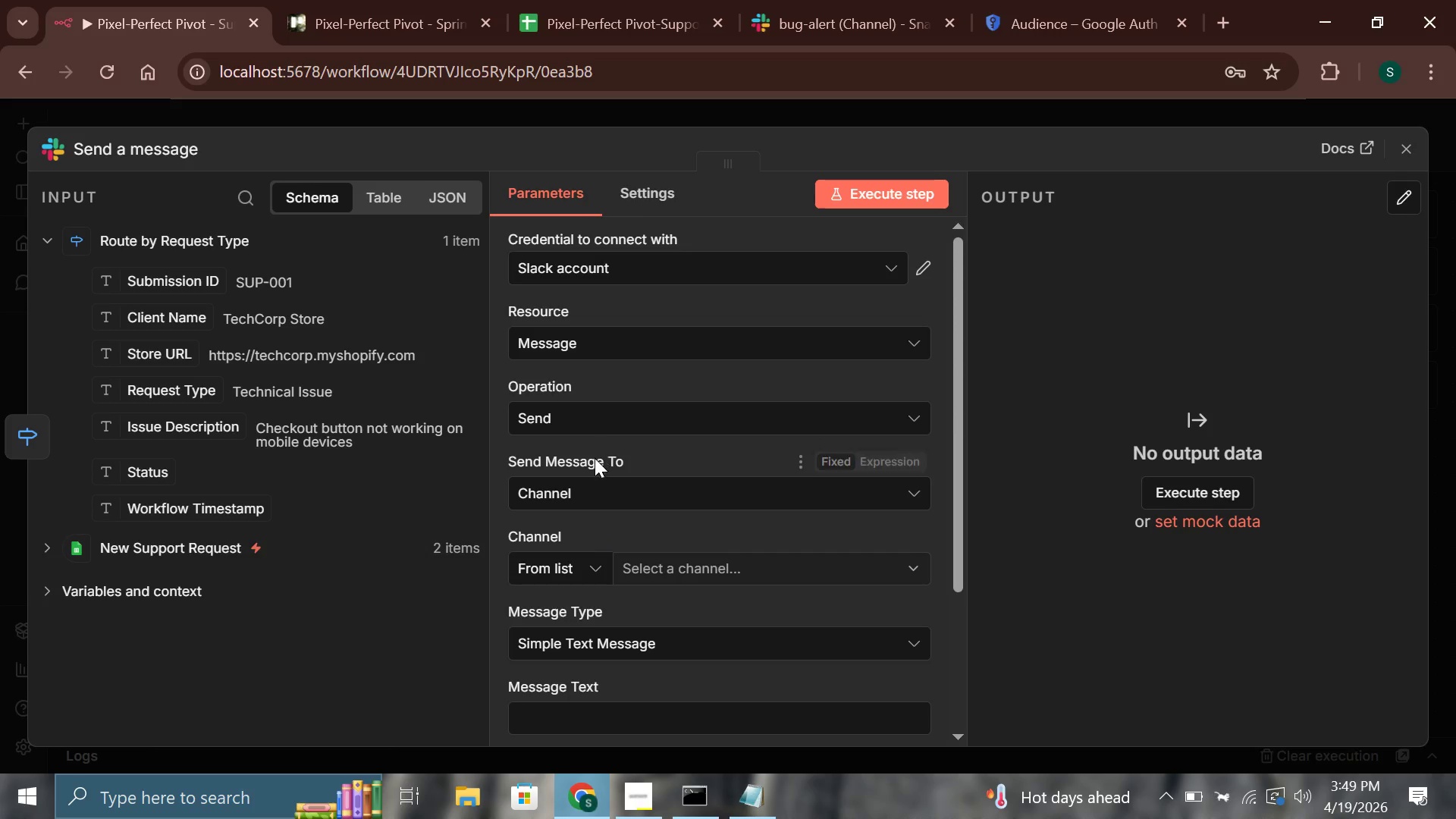 
scroll: coordinate [595, 458], scroll_direction: down, amount: 2.0
 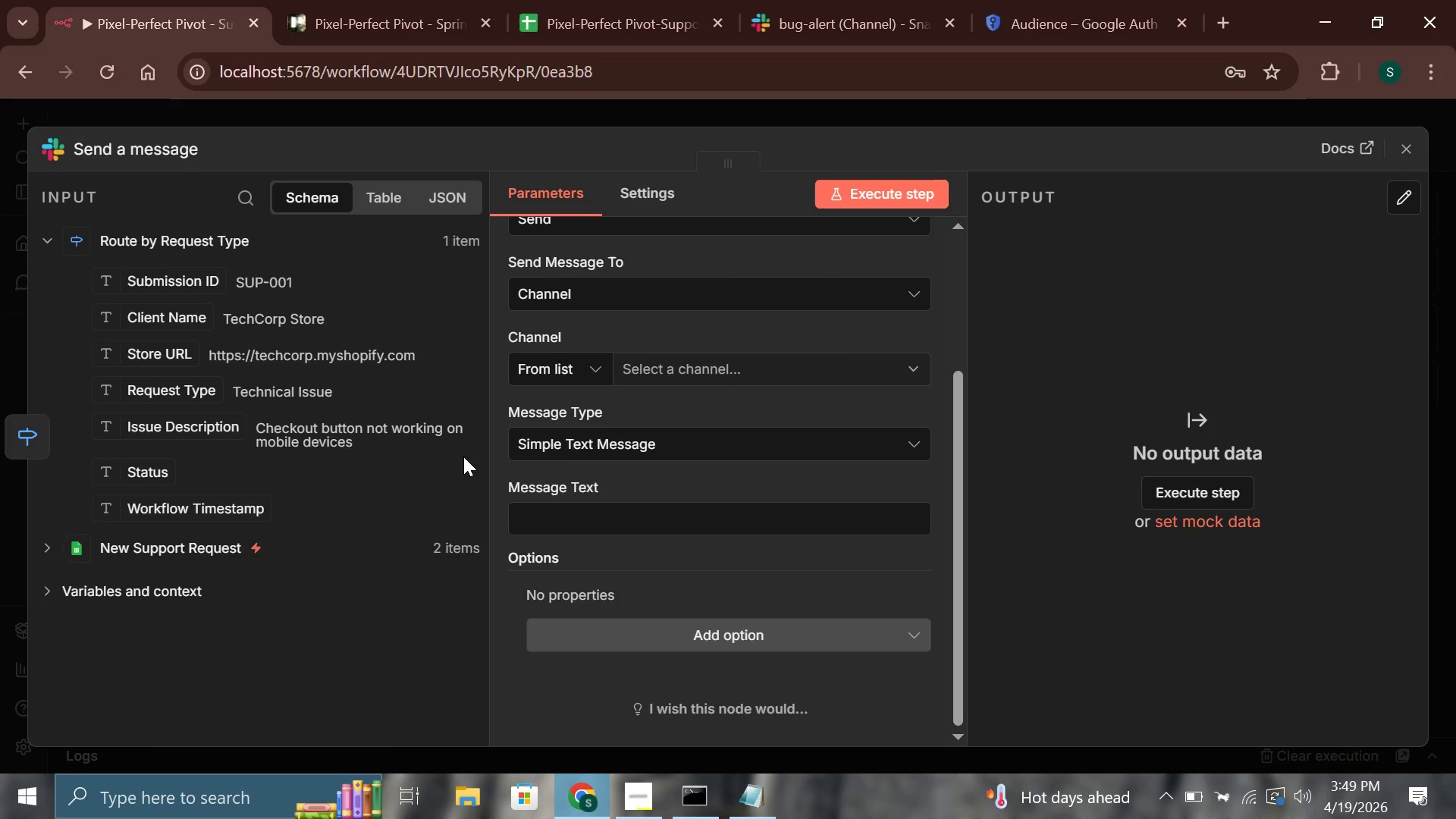 
left_click([600, 372])
 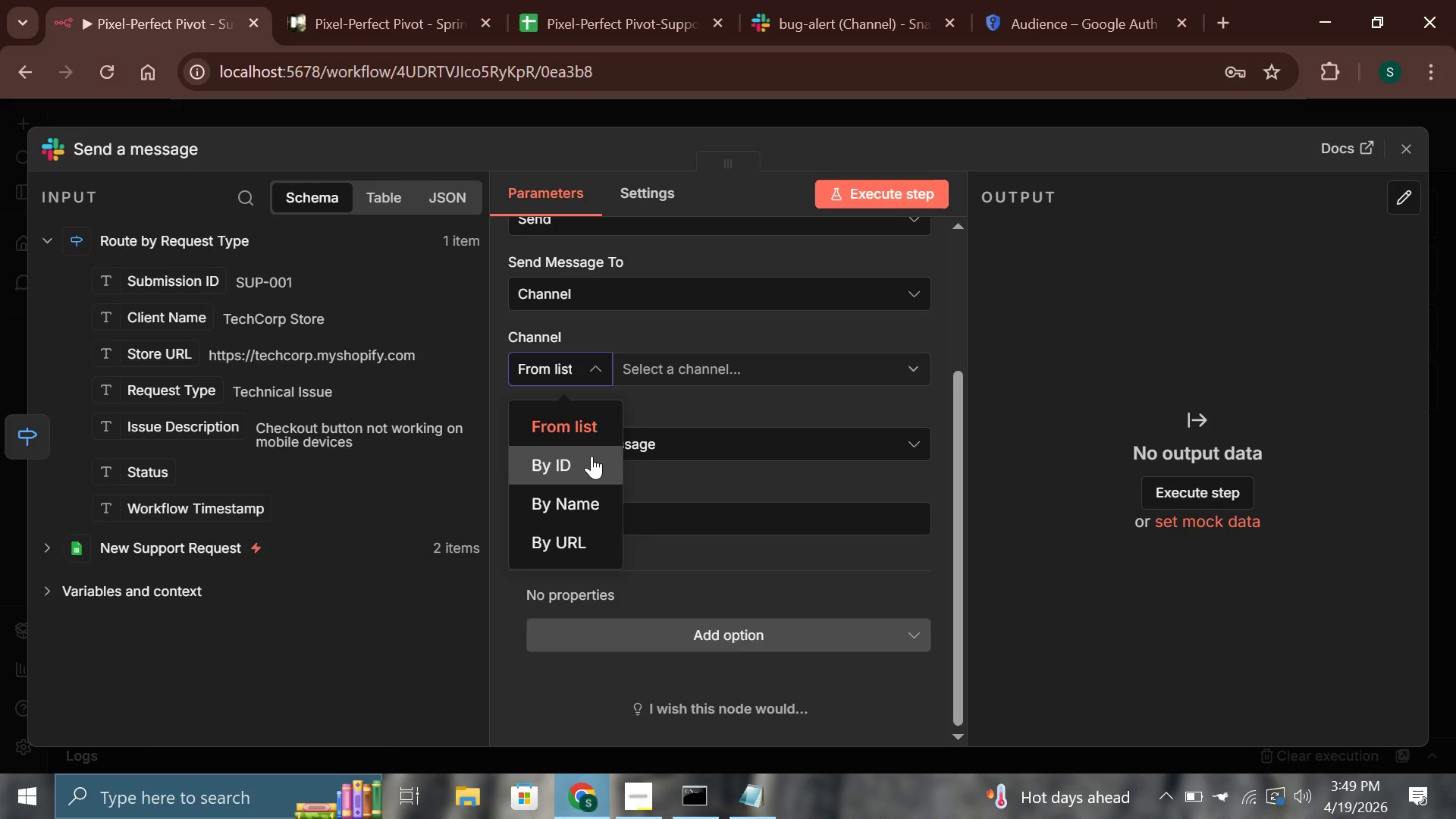 
left_click([592, 456])
 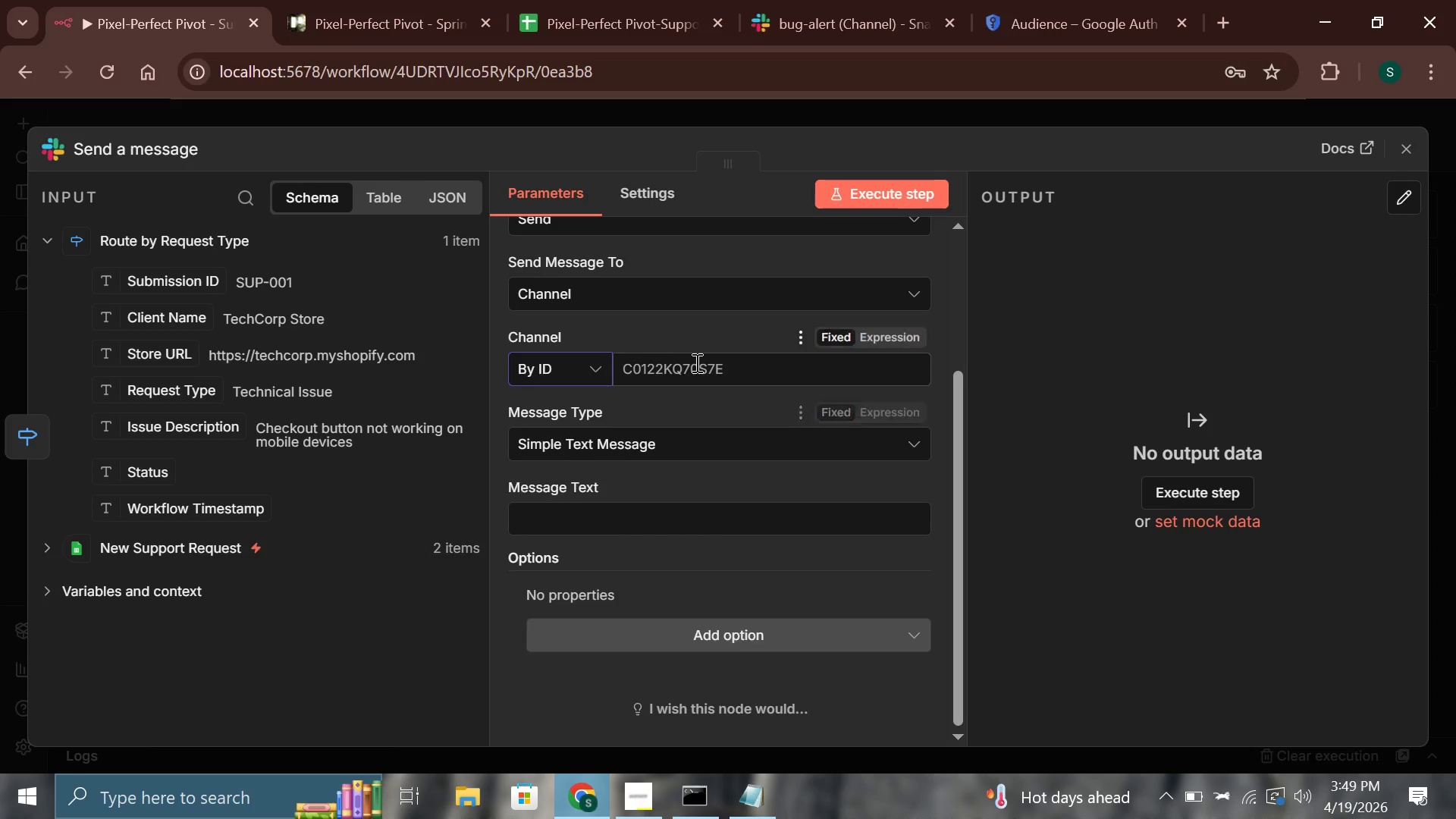 
left_click([695, 362])
 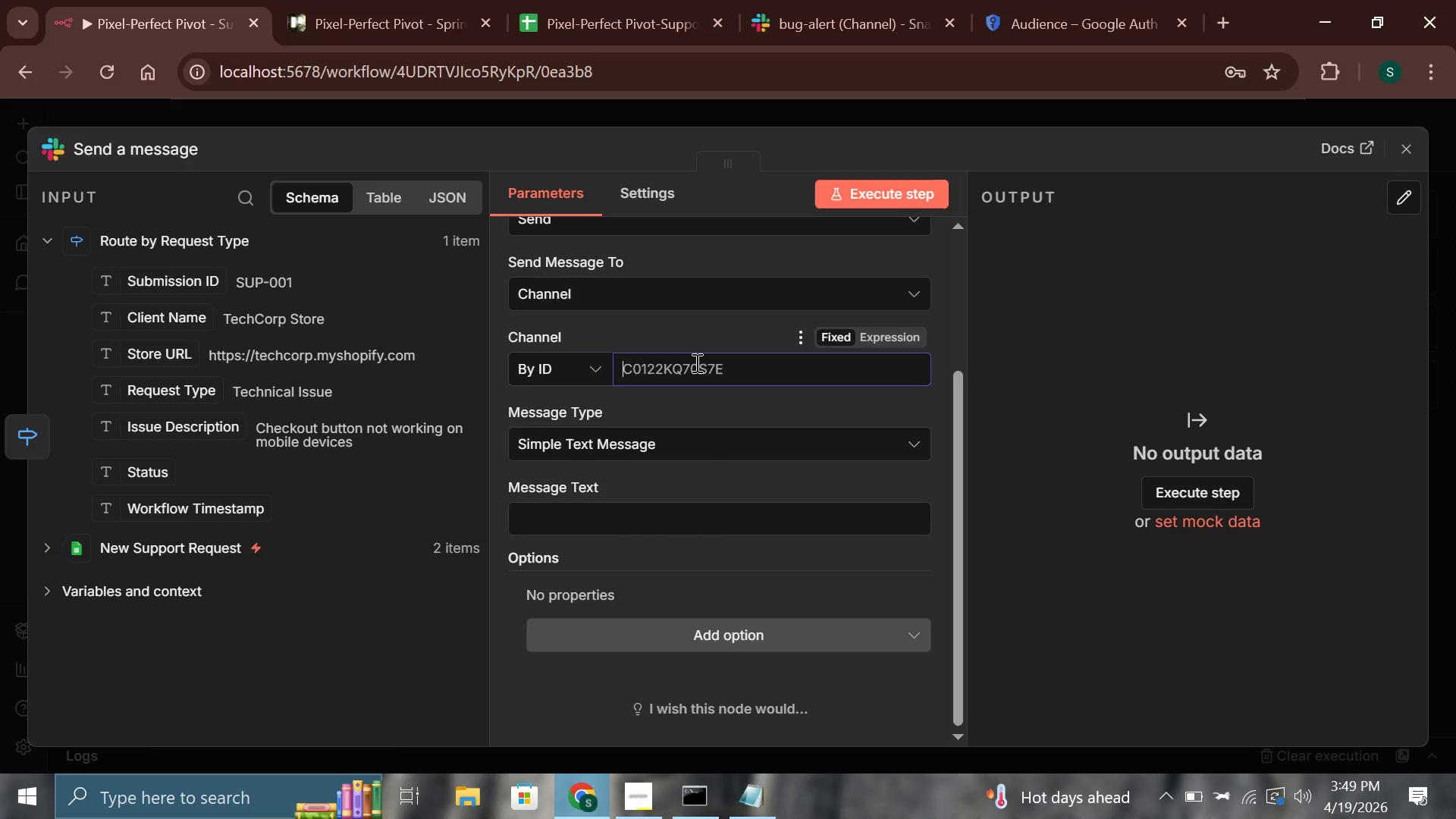 
key(Control+V)
 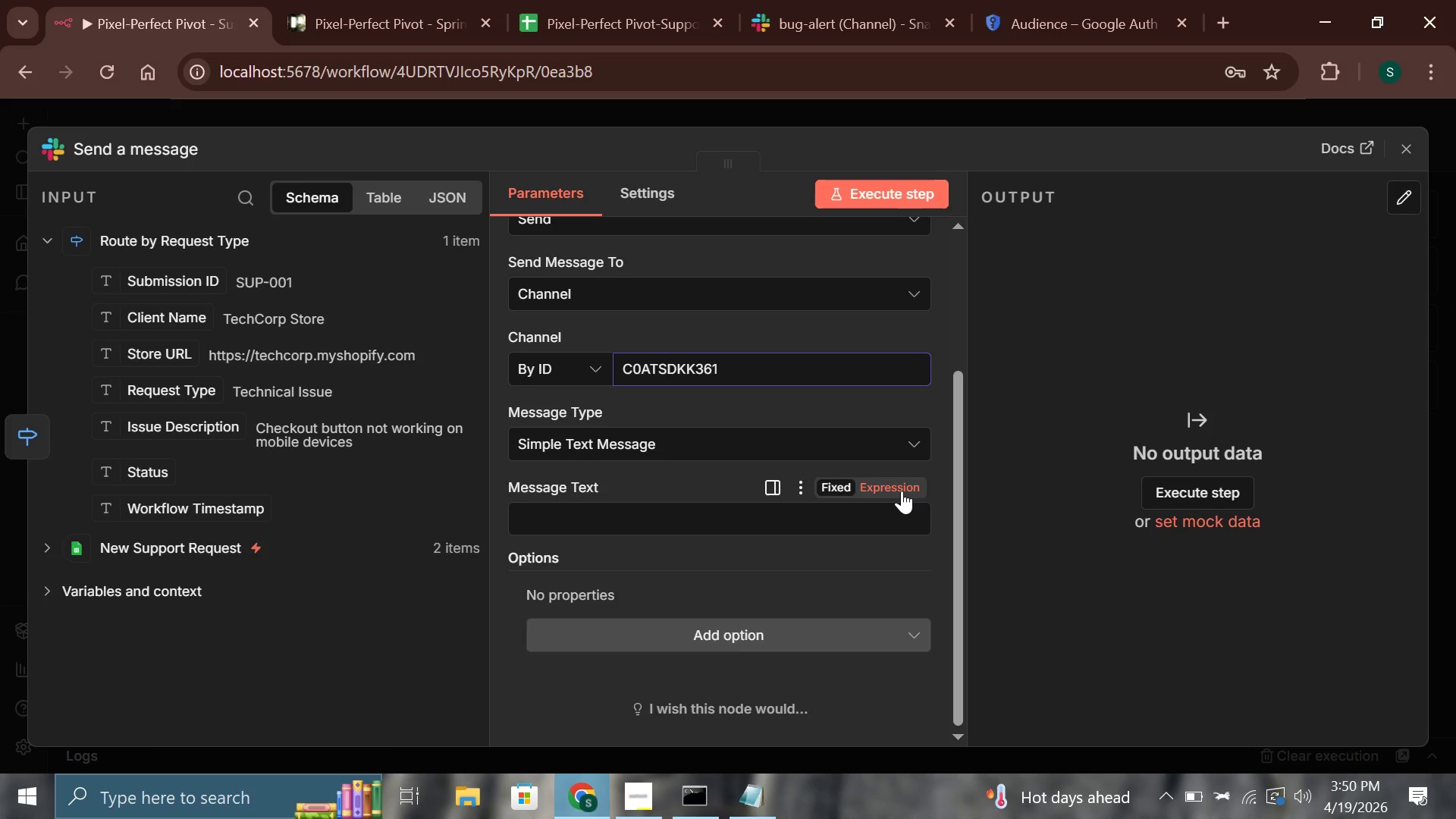 
wait(41.0)
 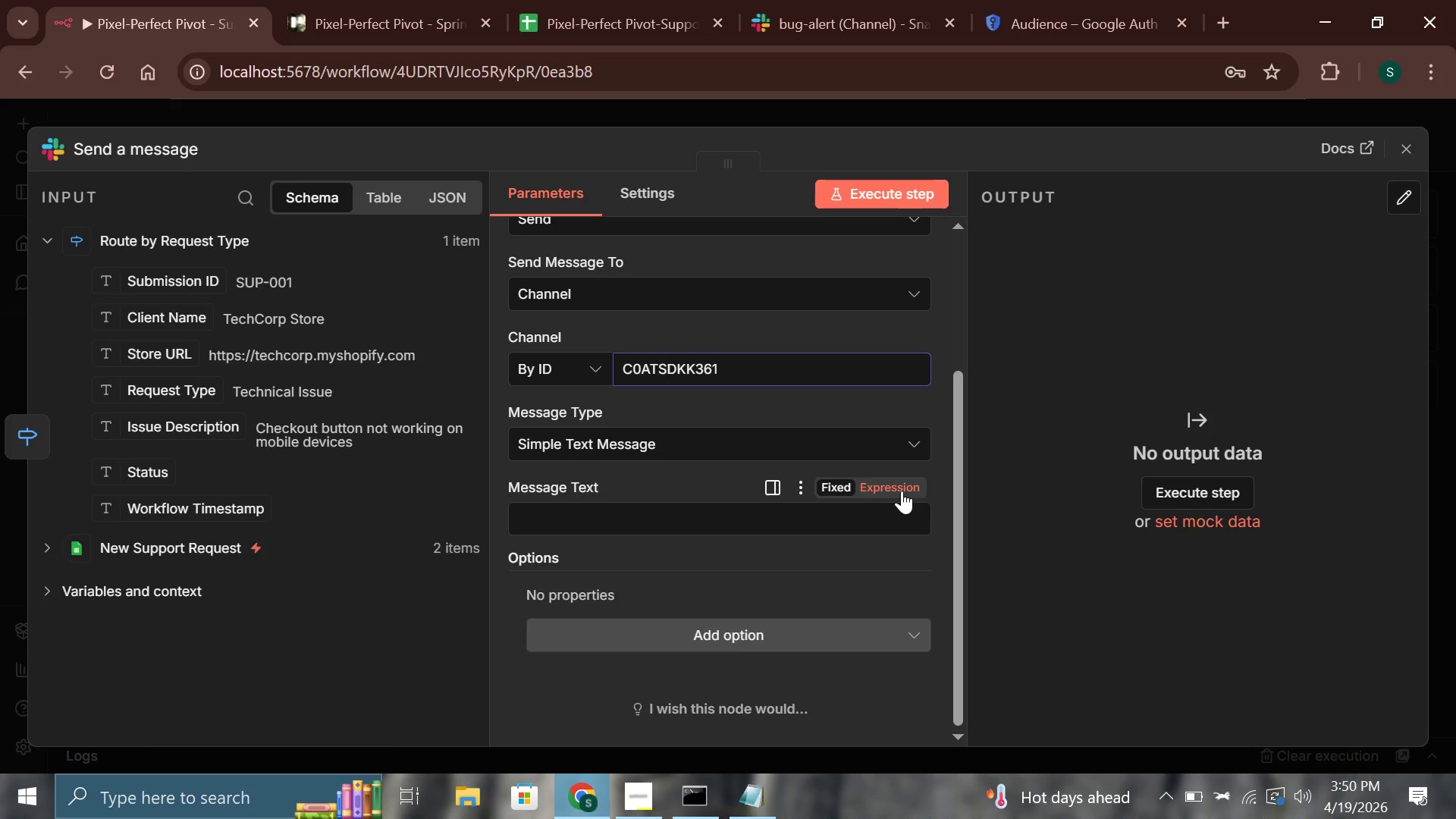 
left_click([902, 491])
 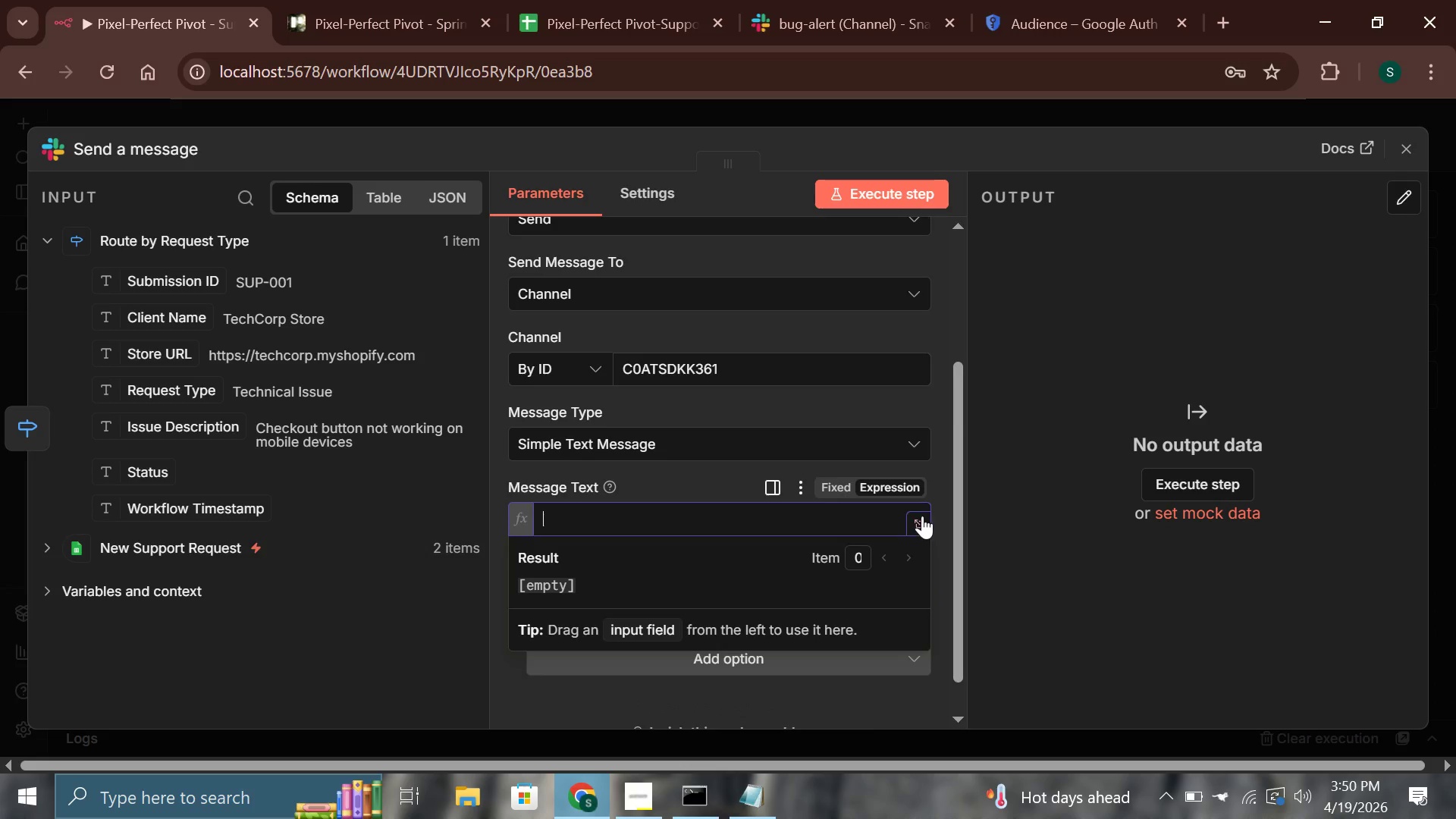 
left_click([922, 516])
 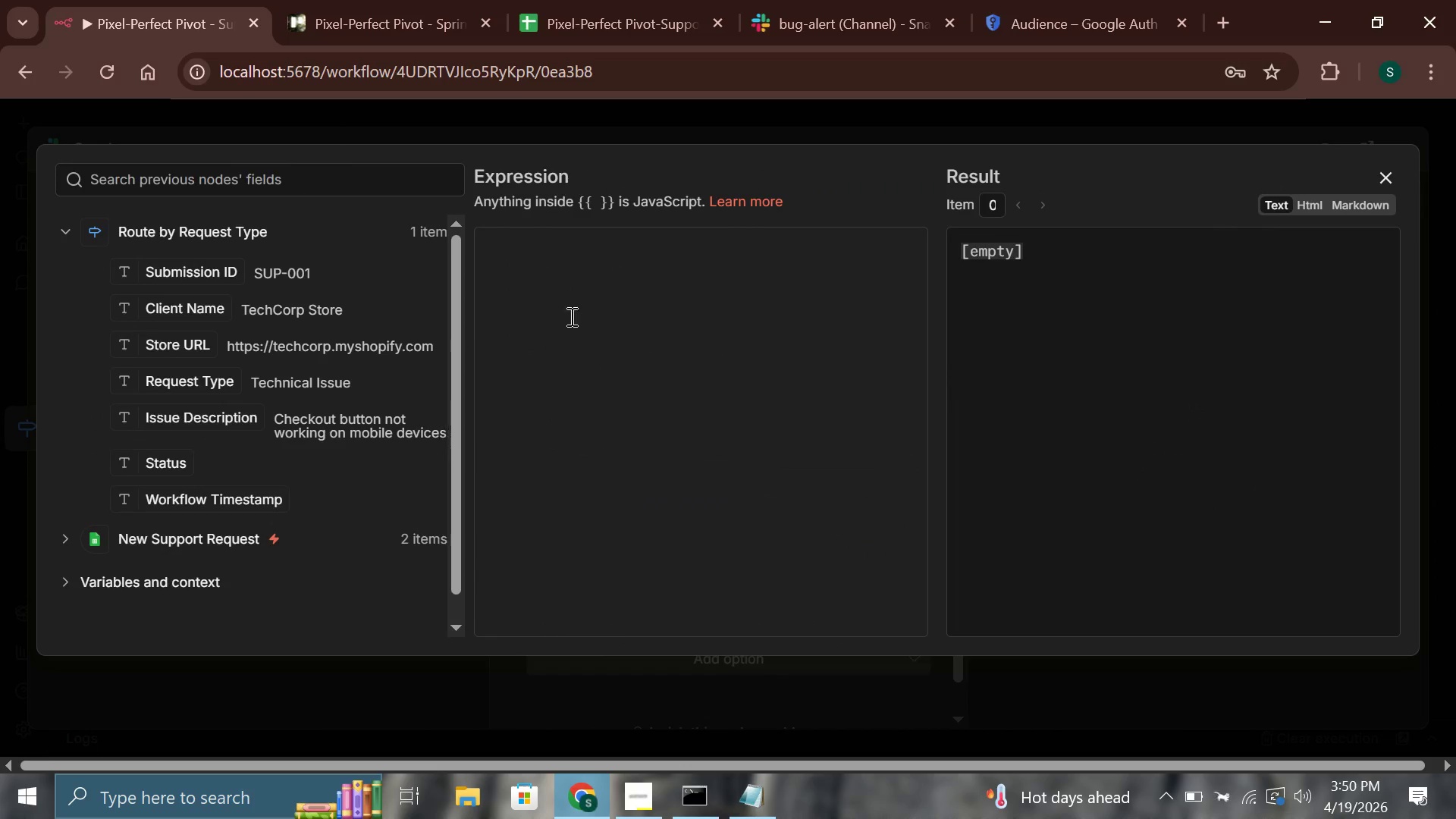 
left_click([578, 303])
 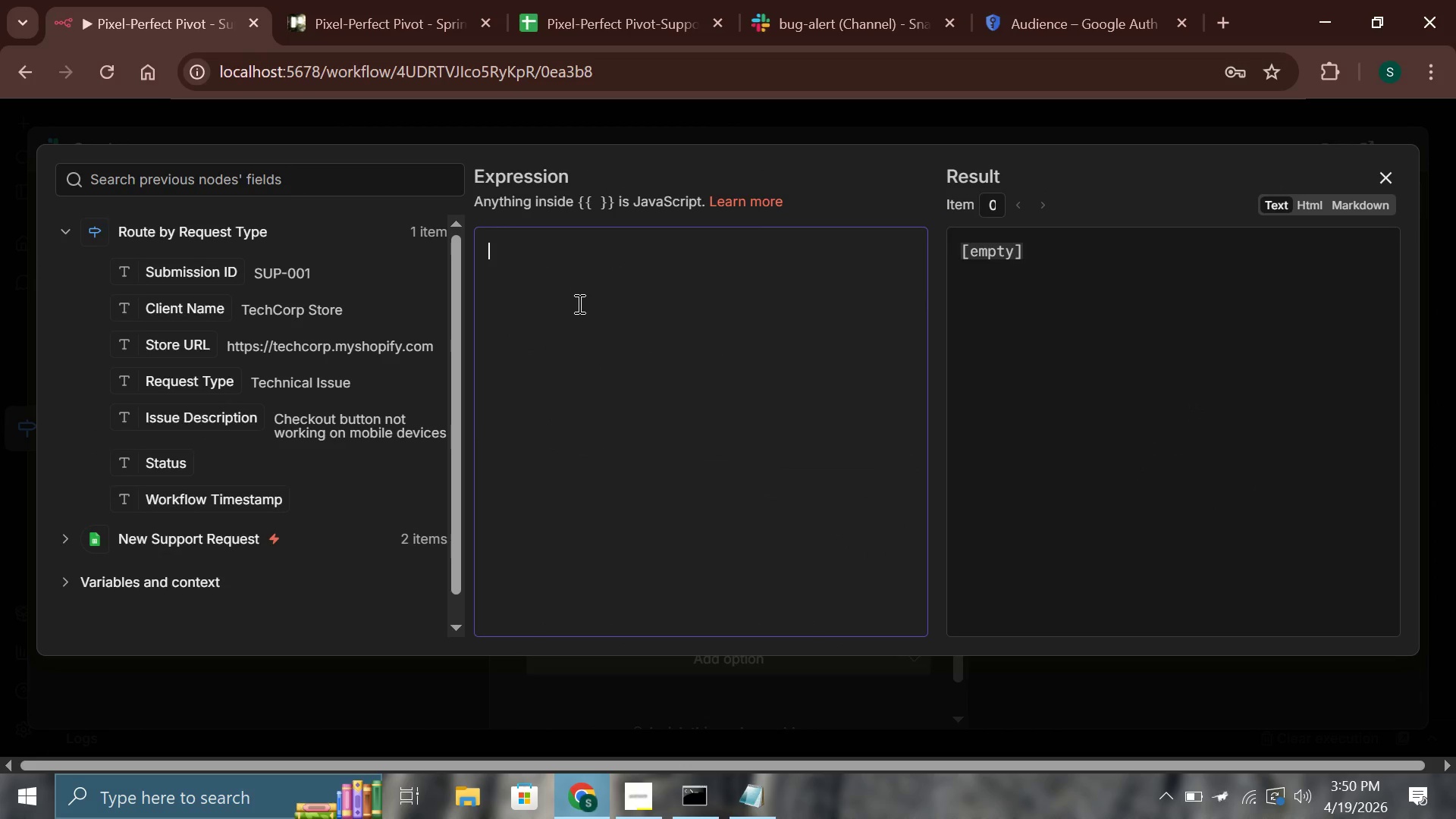 
key(Meta+MetaLeft)
 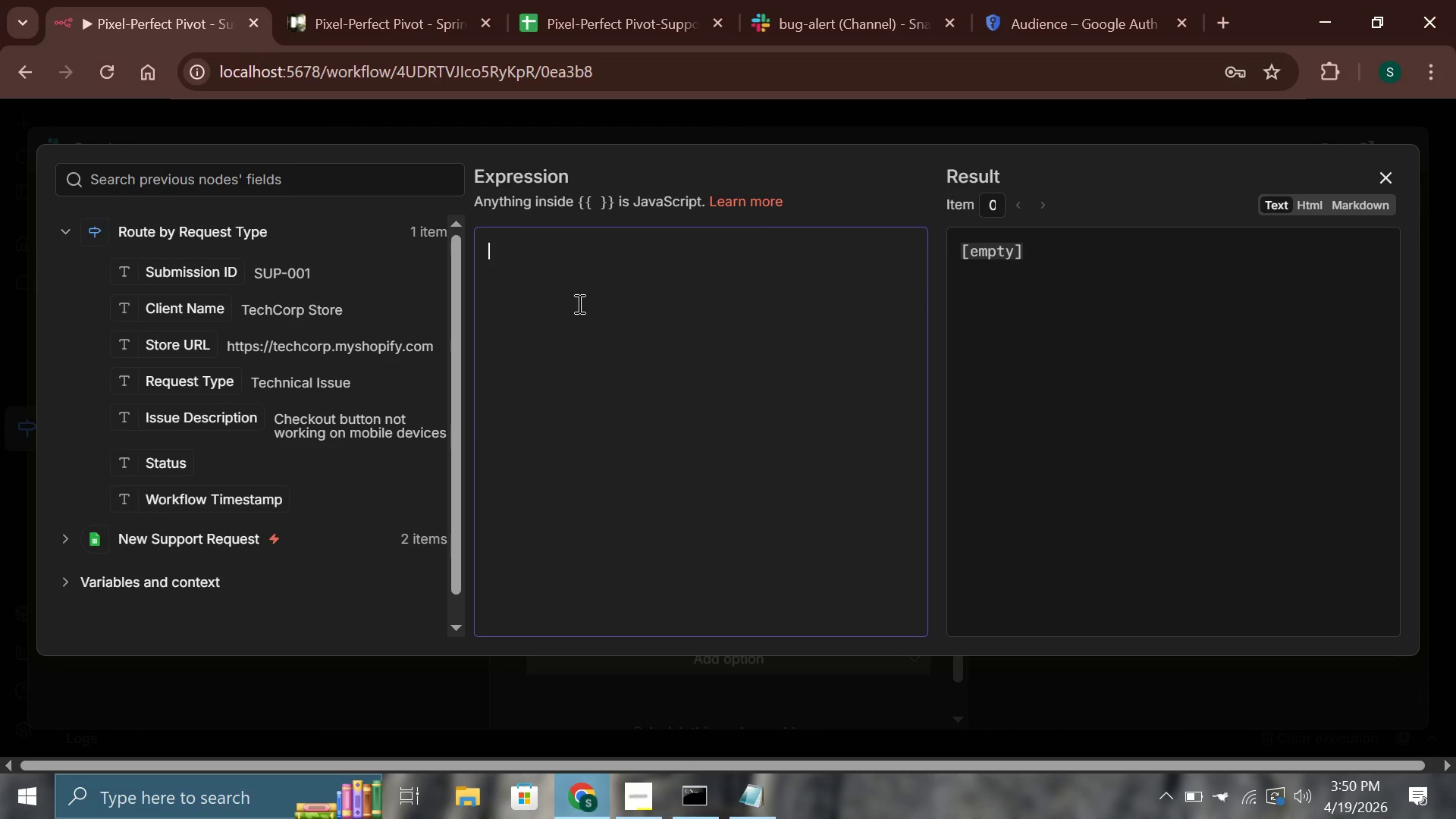 
key(Meta+Period)
 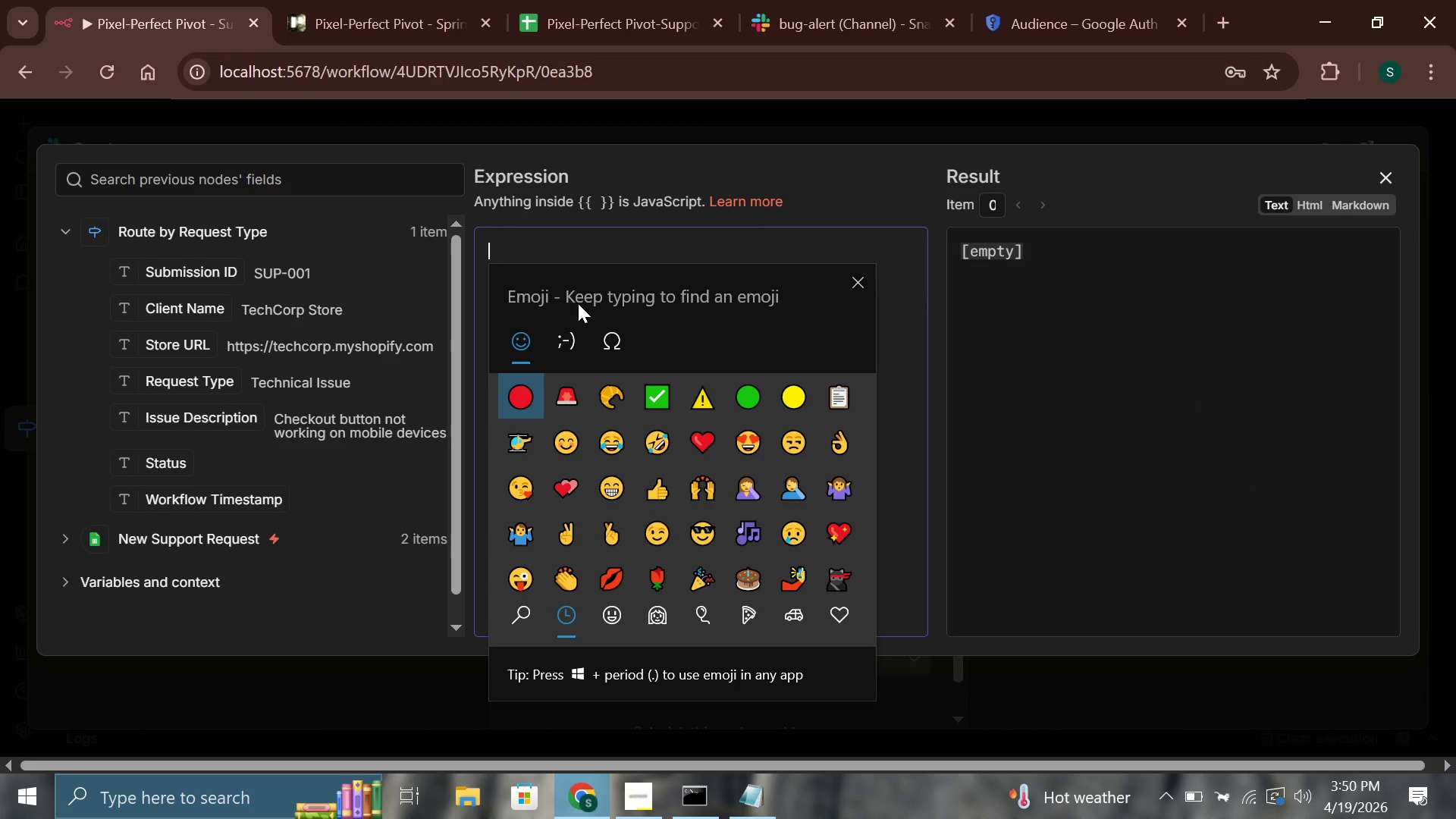 
type(bug)
 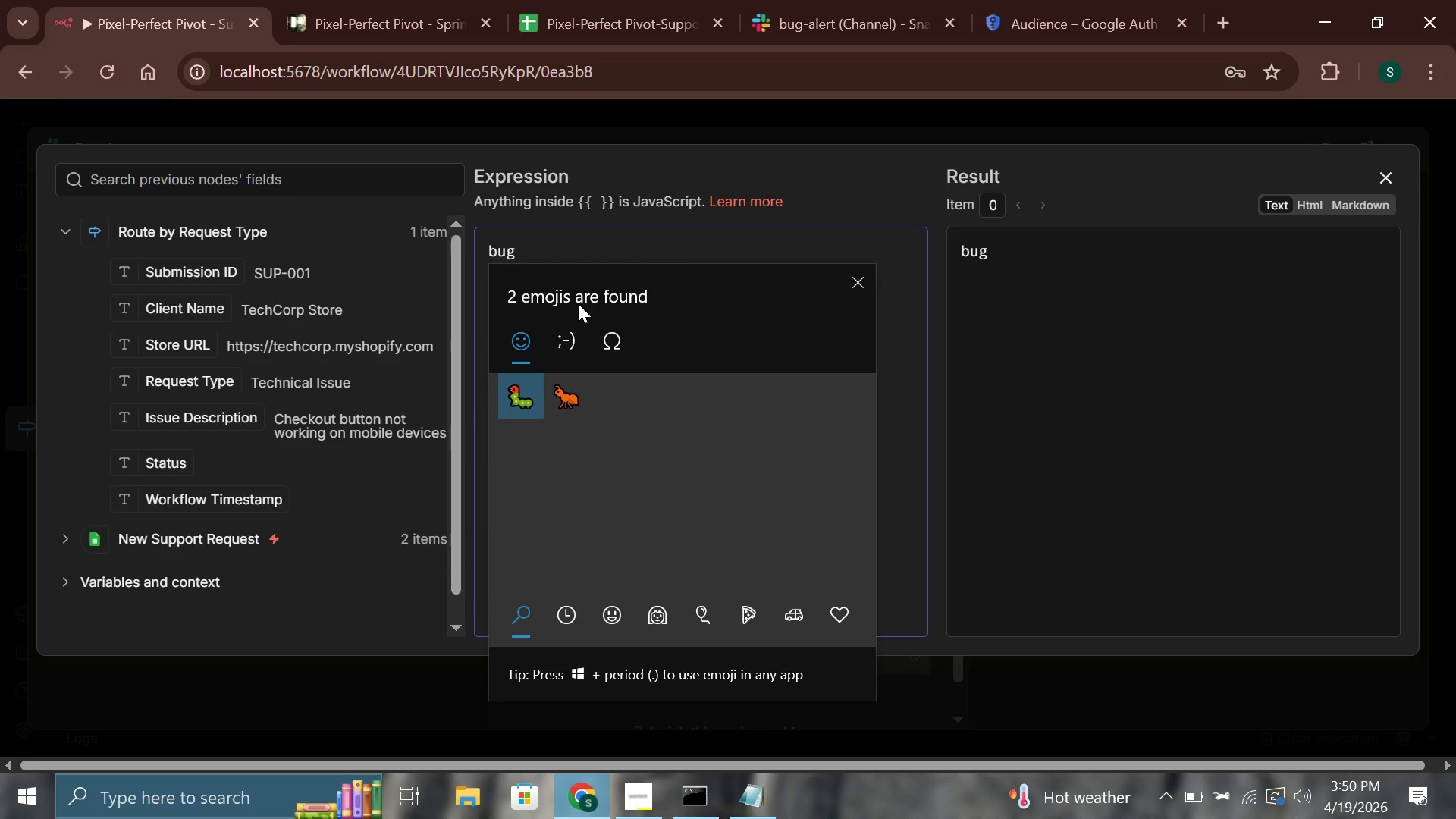 
key(Enter)
 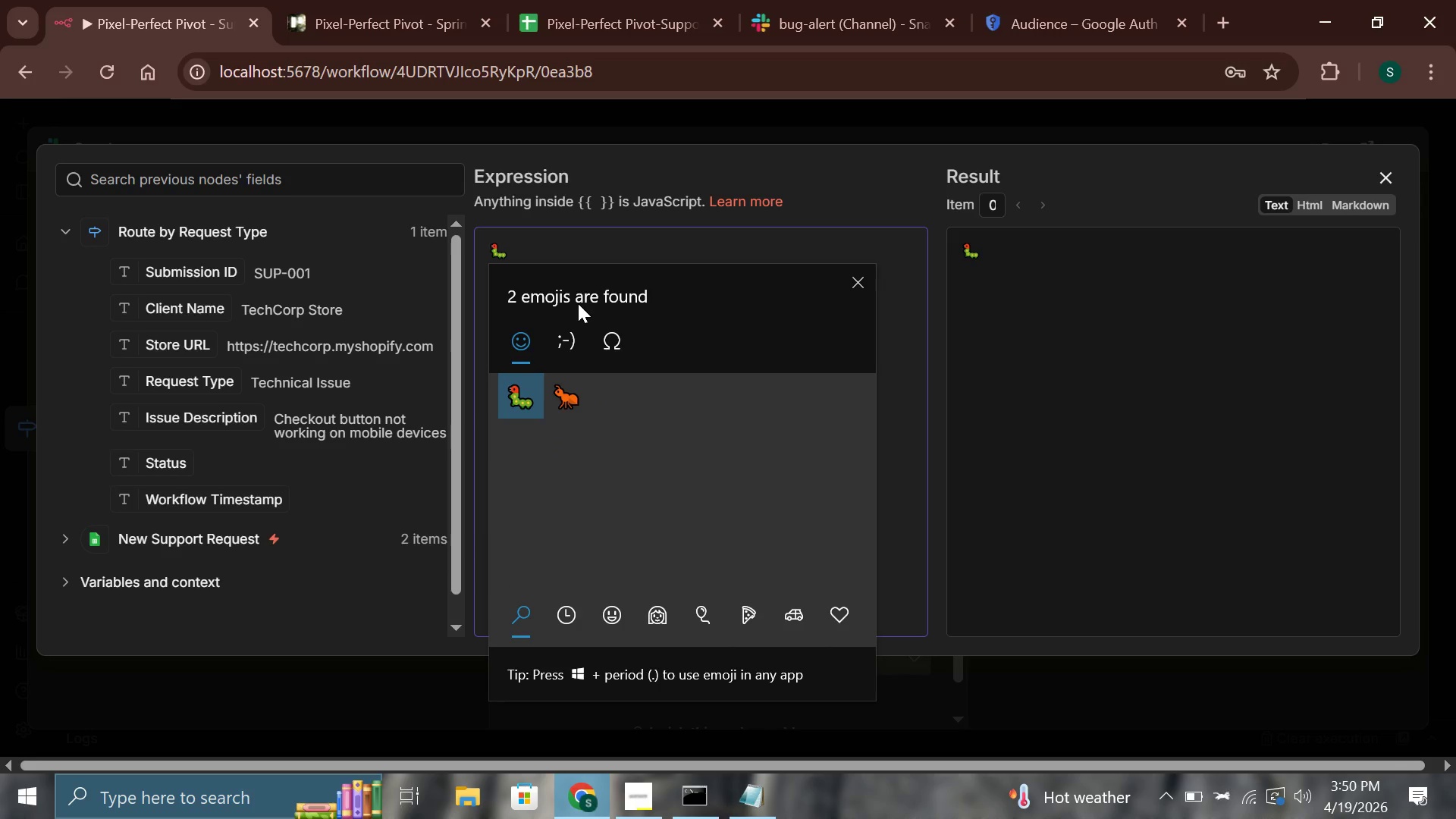 
left_click([578, 303])
 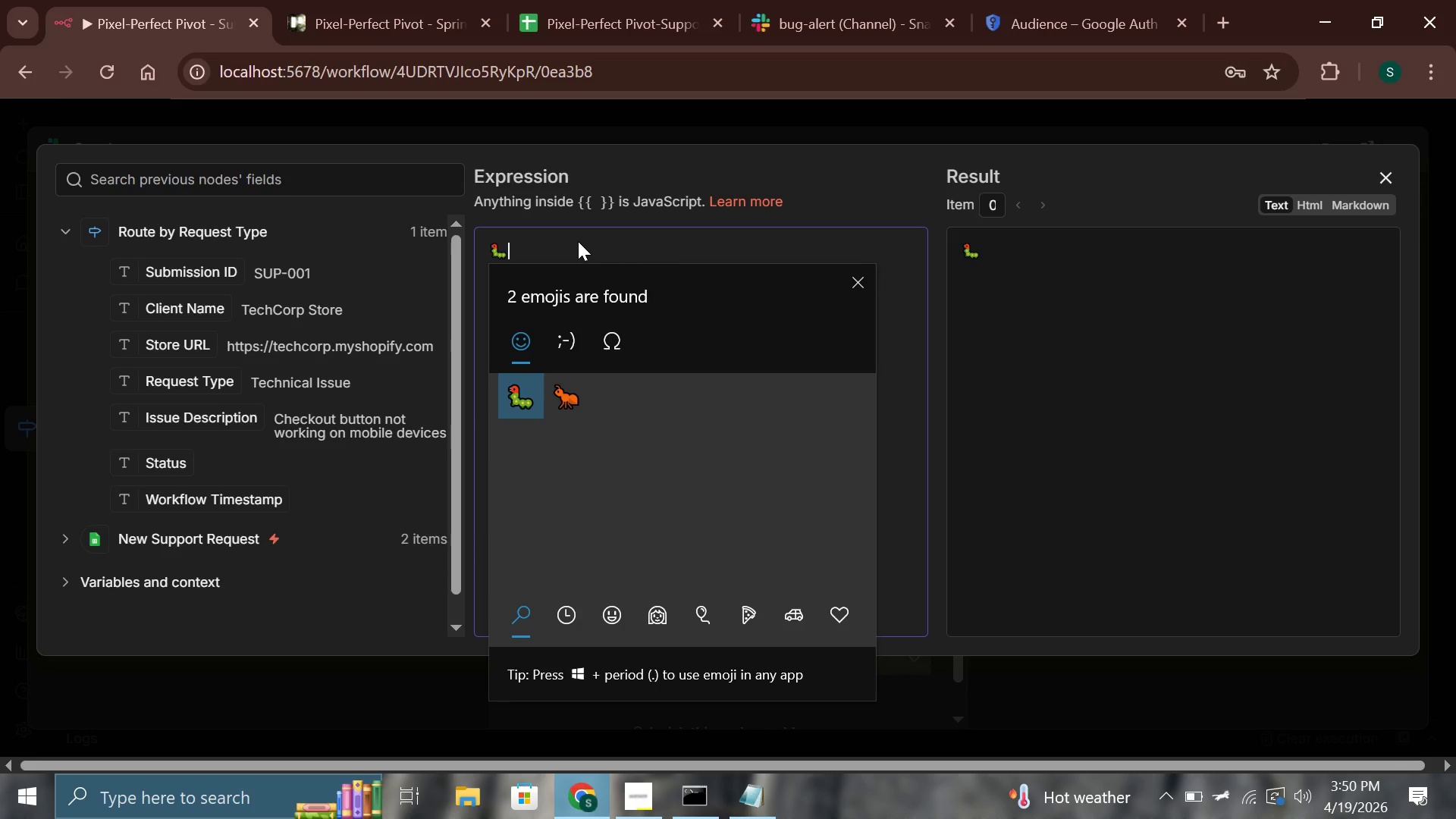 
left_click([578, 241])
 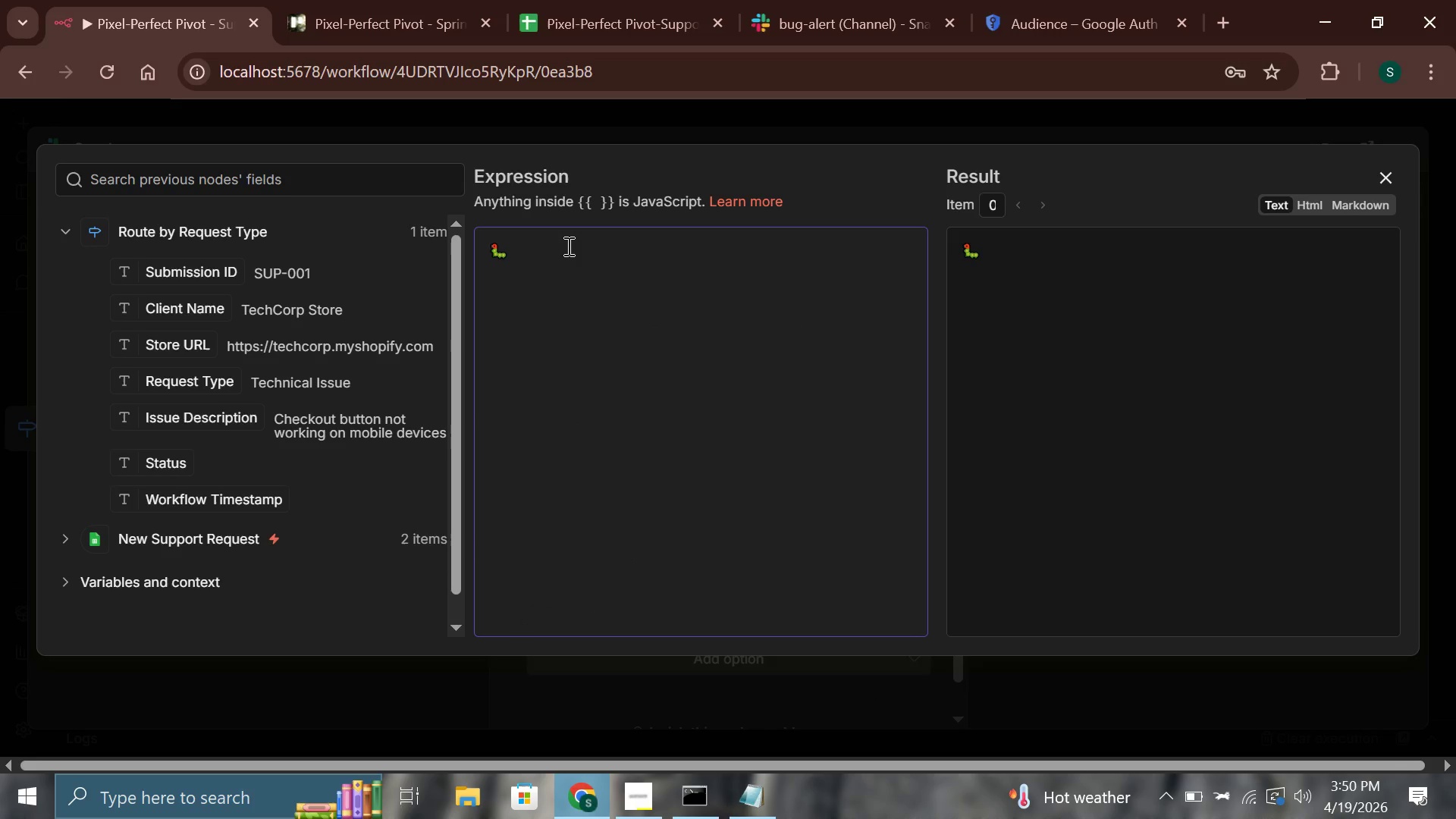 
type( *New Techncal)
 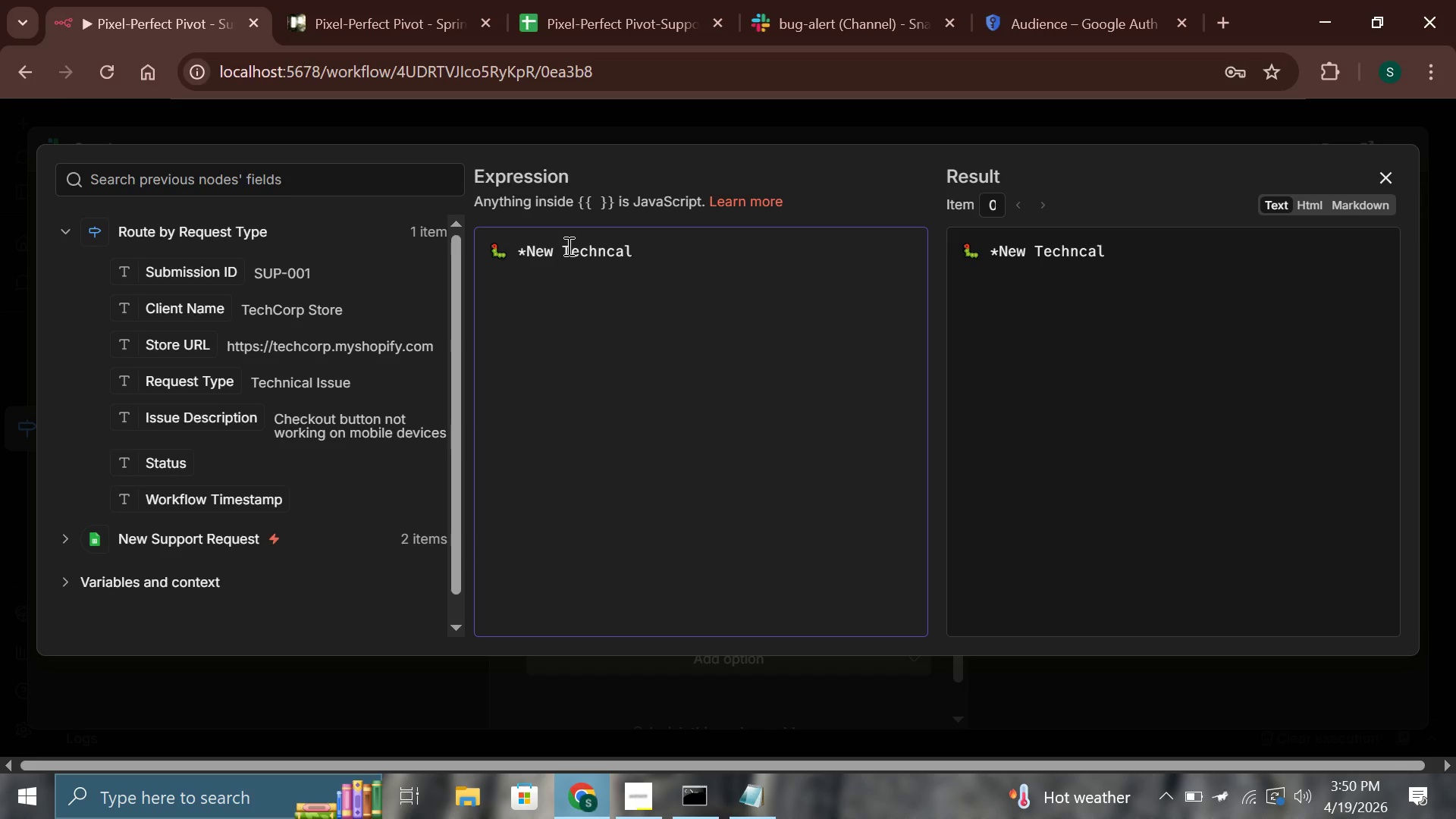 
key(ArrowLeft)
 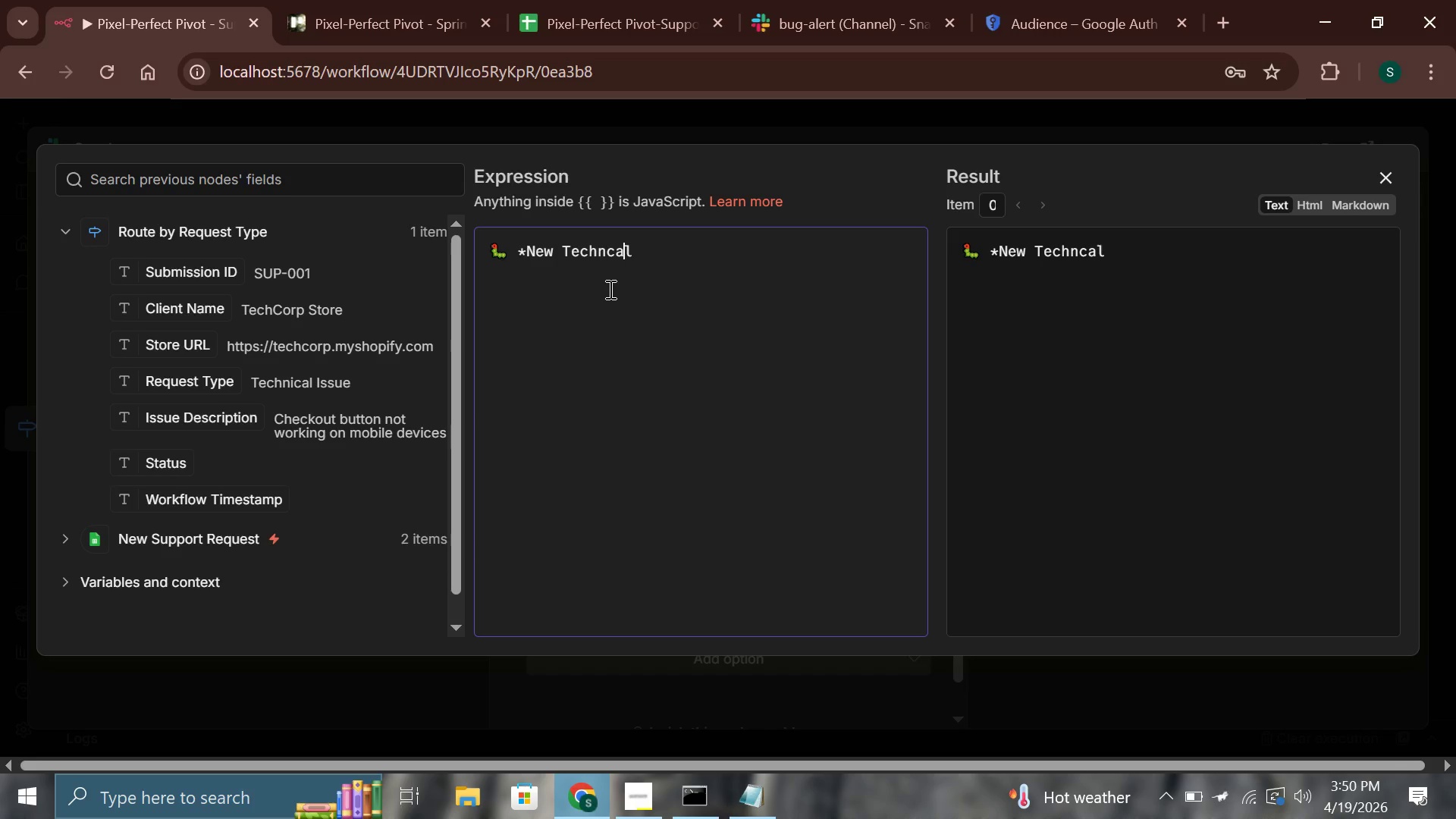 
key(ArrowLeft)
 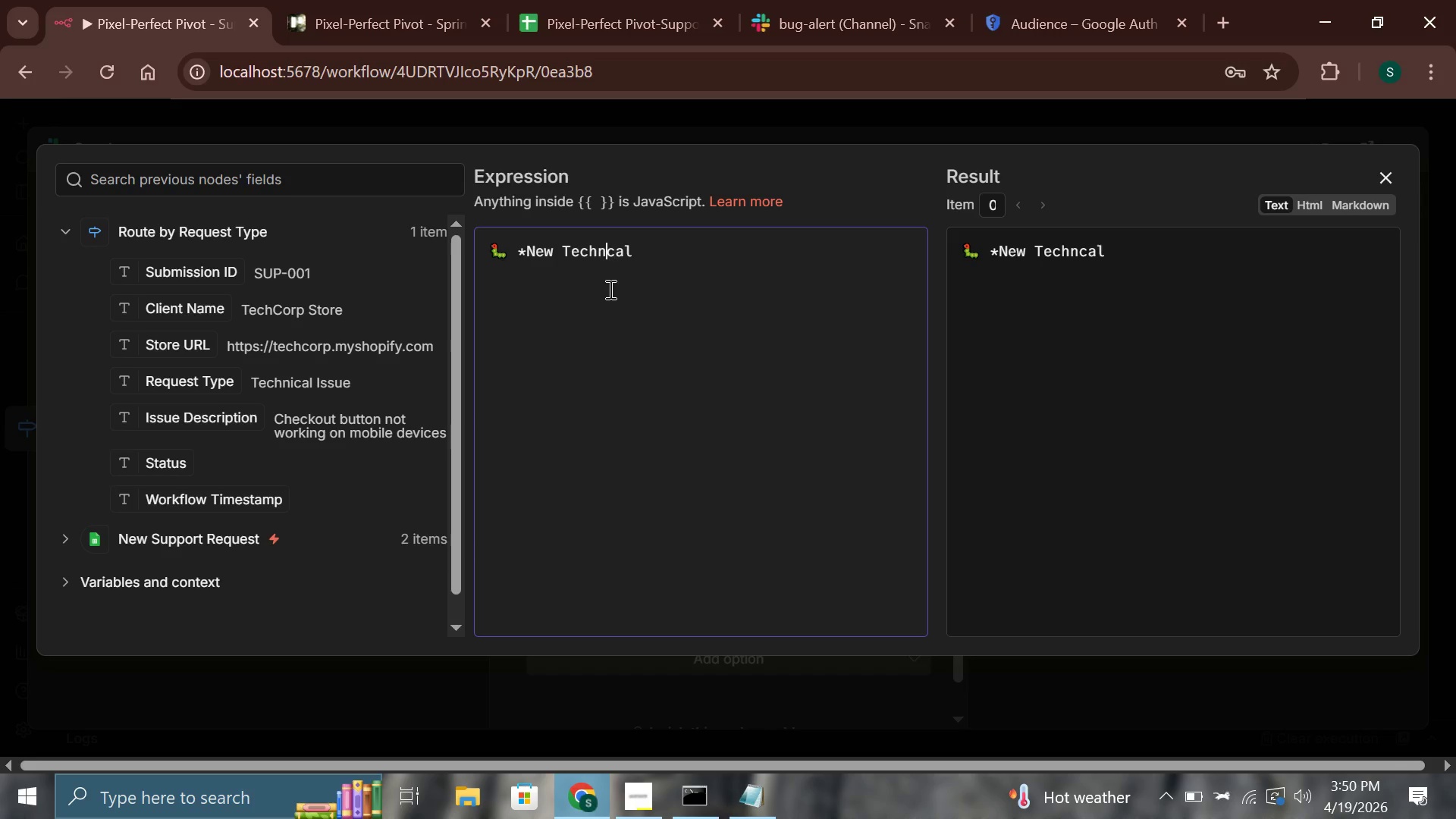 
key(ArrowLeft)
 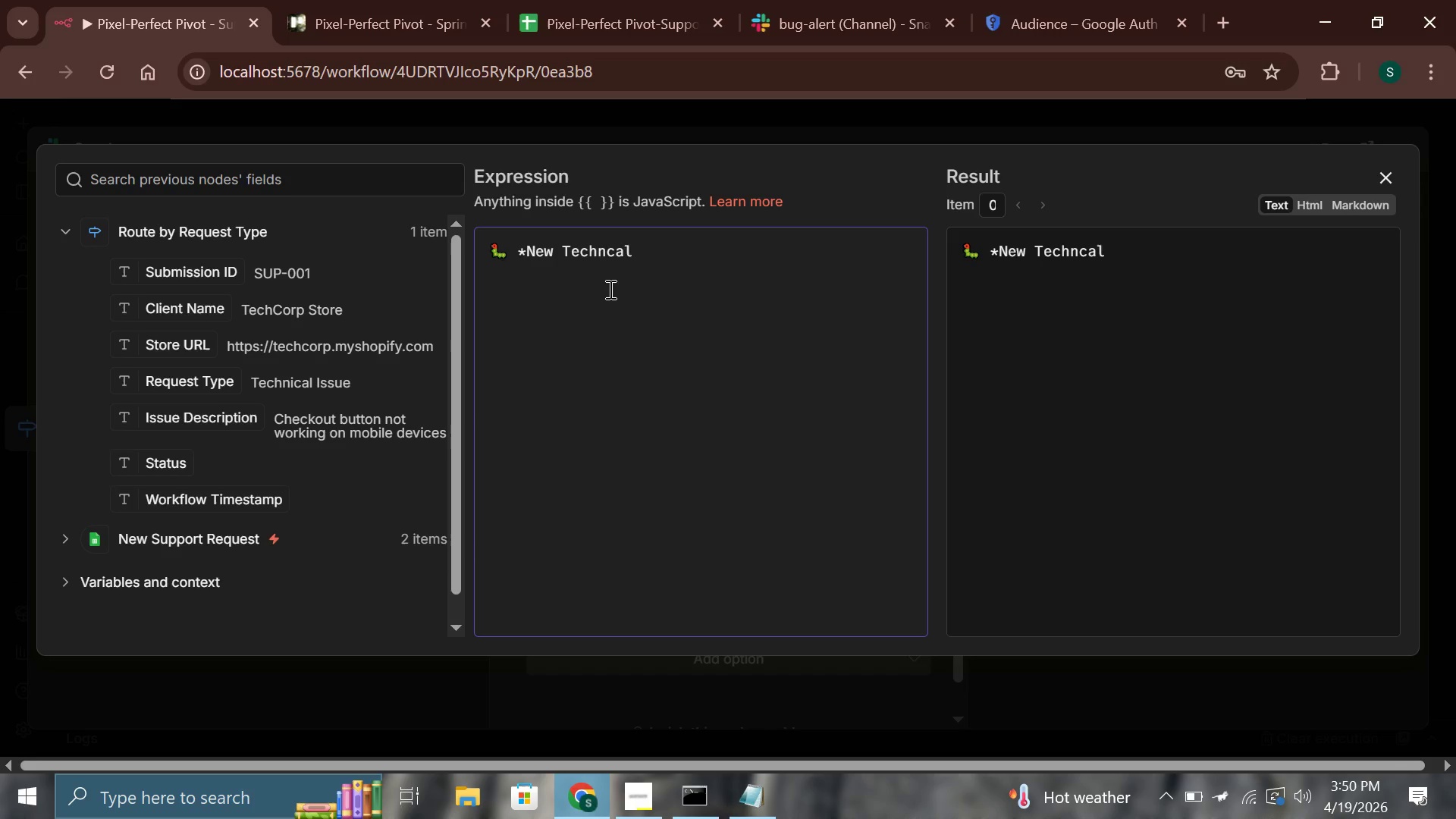 
type(i Issue - Pixel )
key(Backspace)
type(-Perfect Pivot*)
 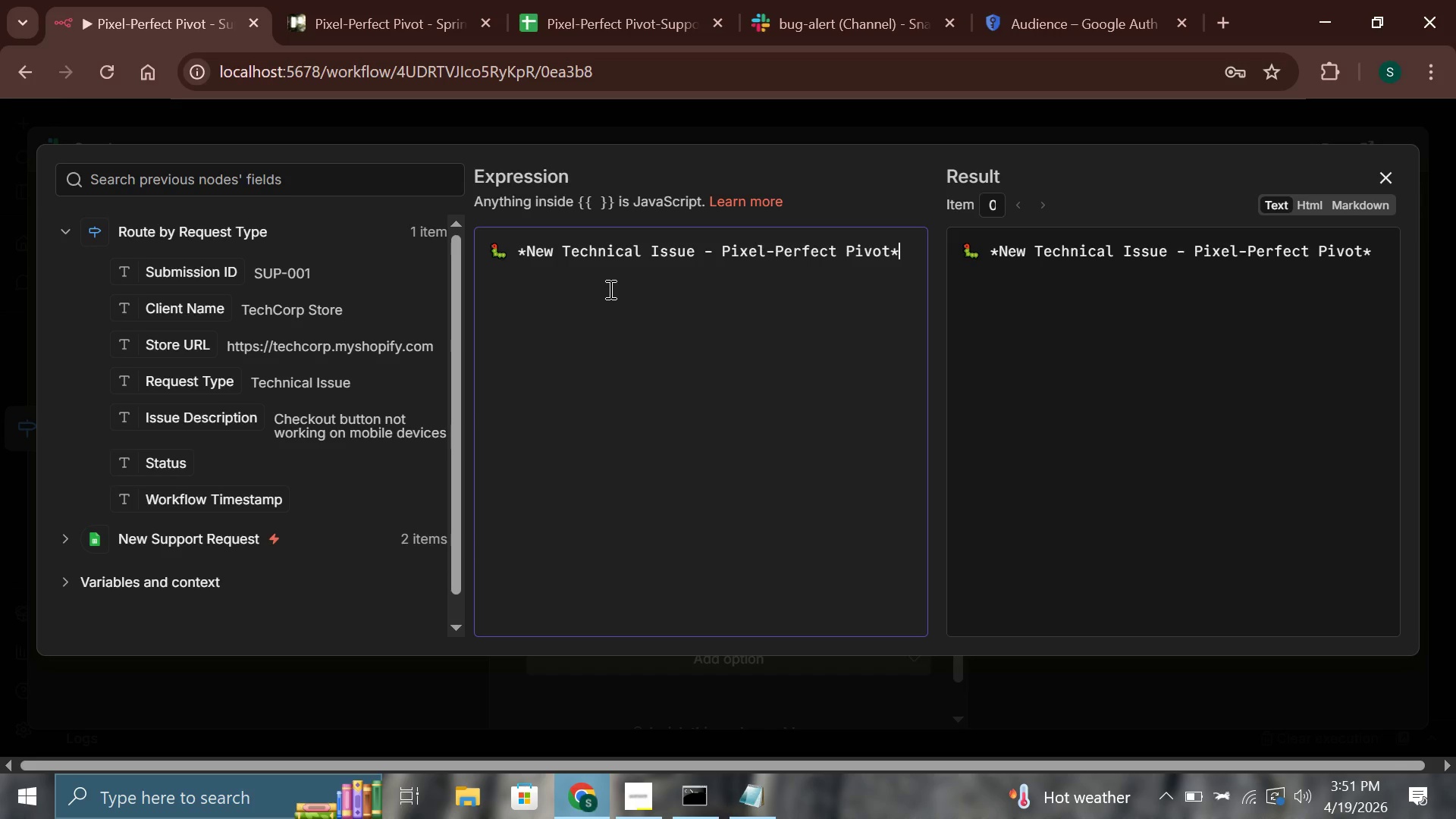 
hold_key(key=ArrowRight, duration=0.69)
 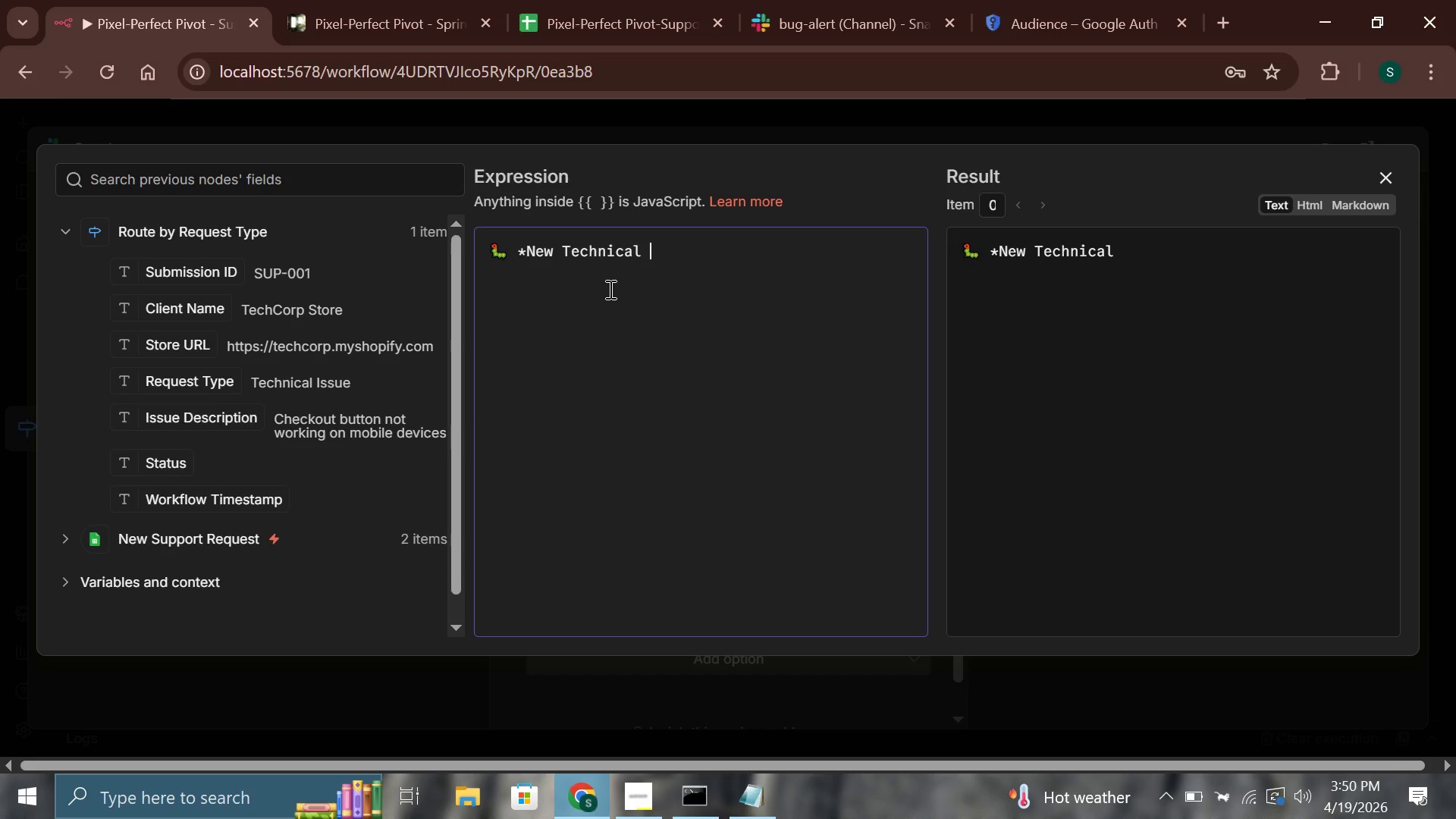 
key(Enter)
 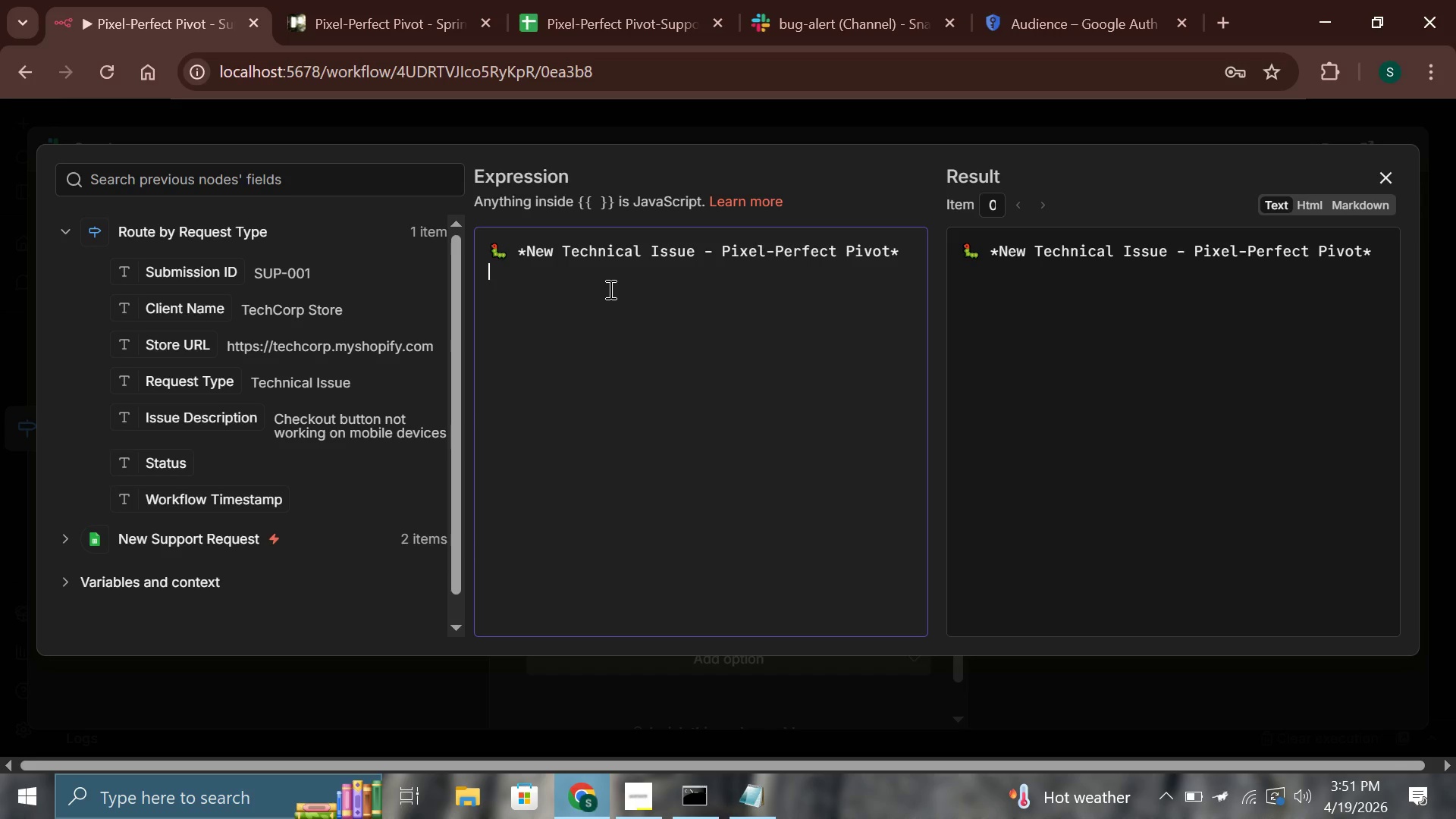 
key(Enter)
 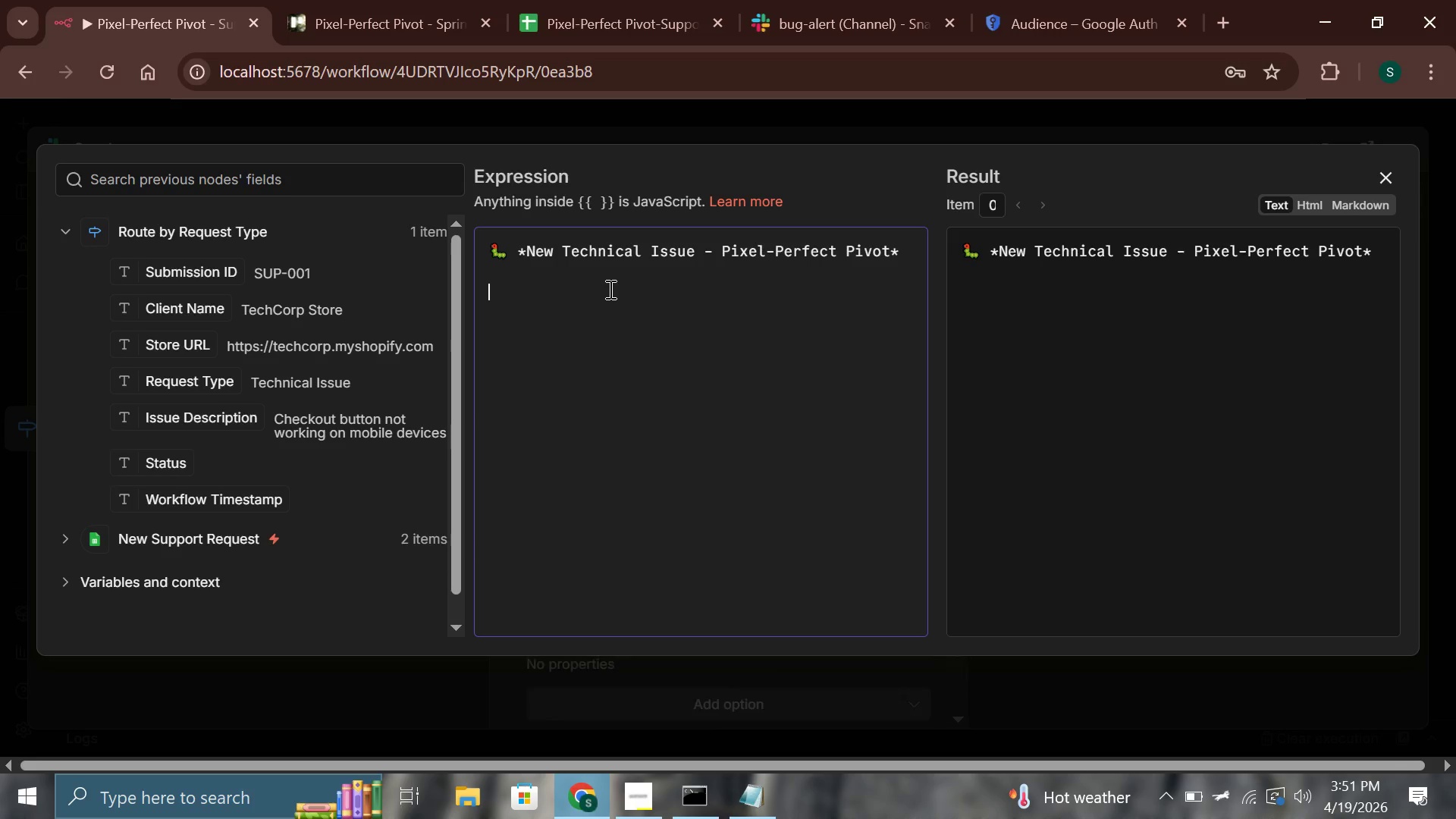 
type(Cli)
 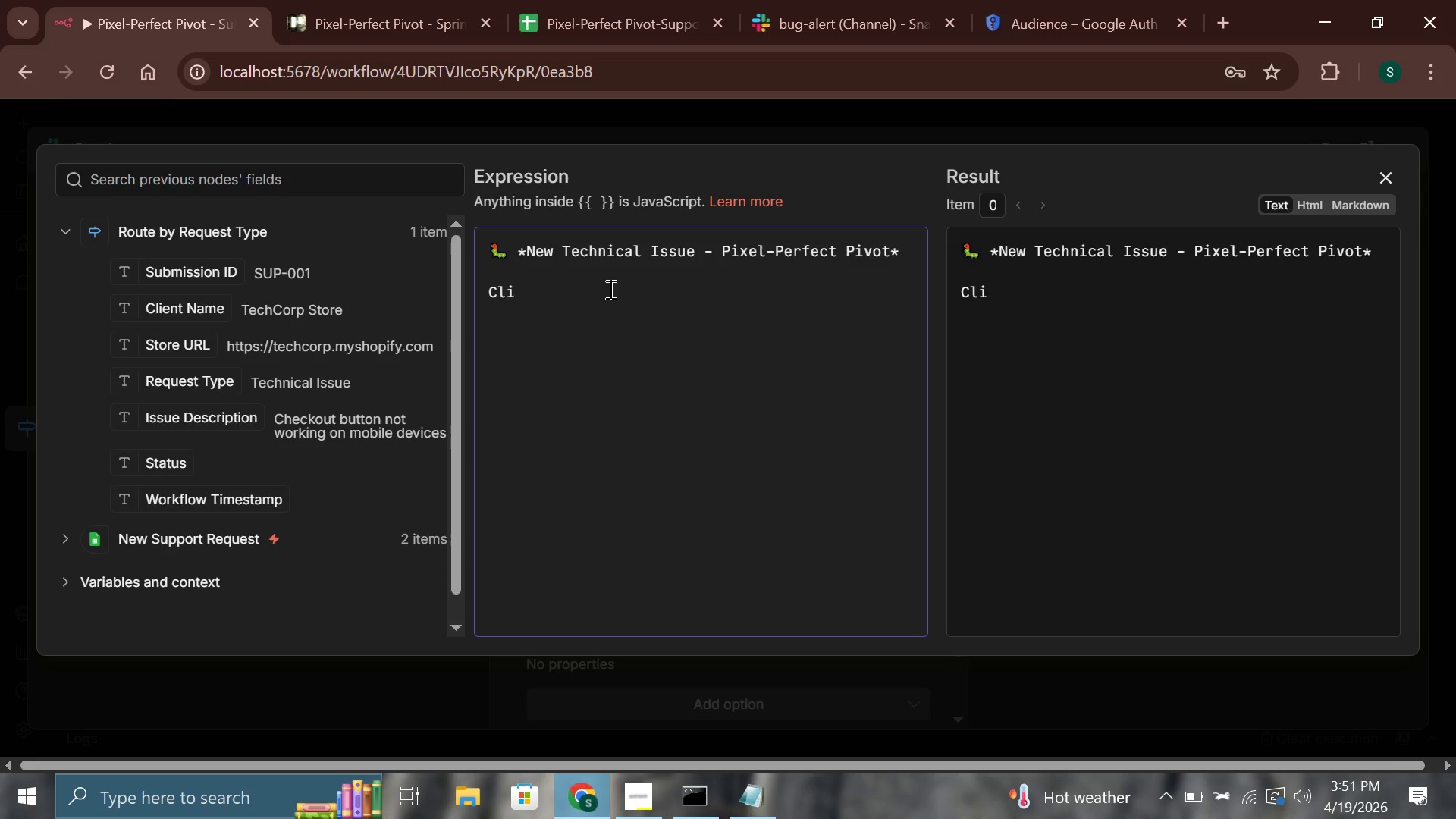 
key(Backspace)
 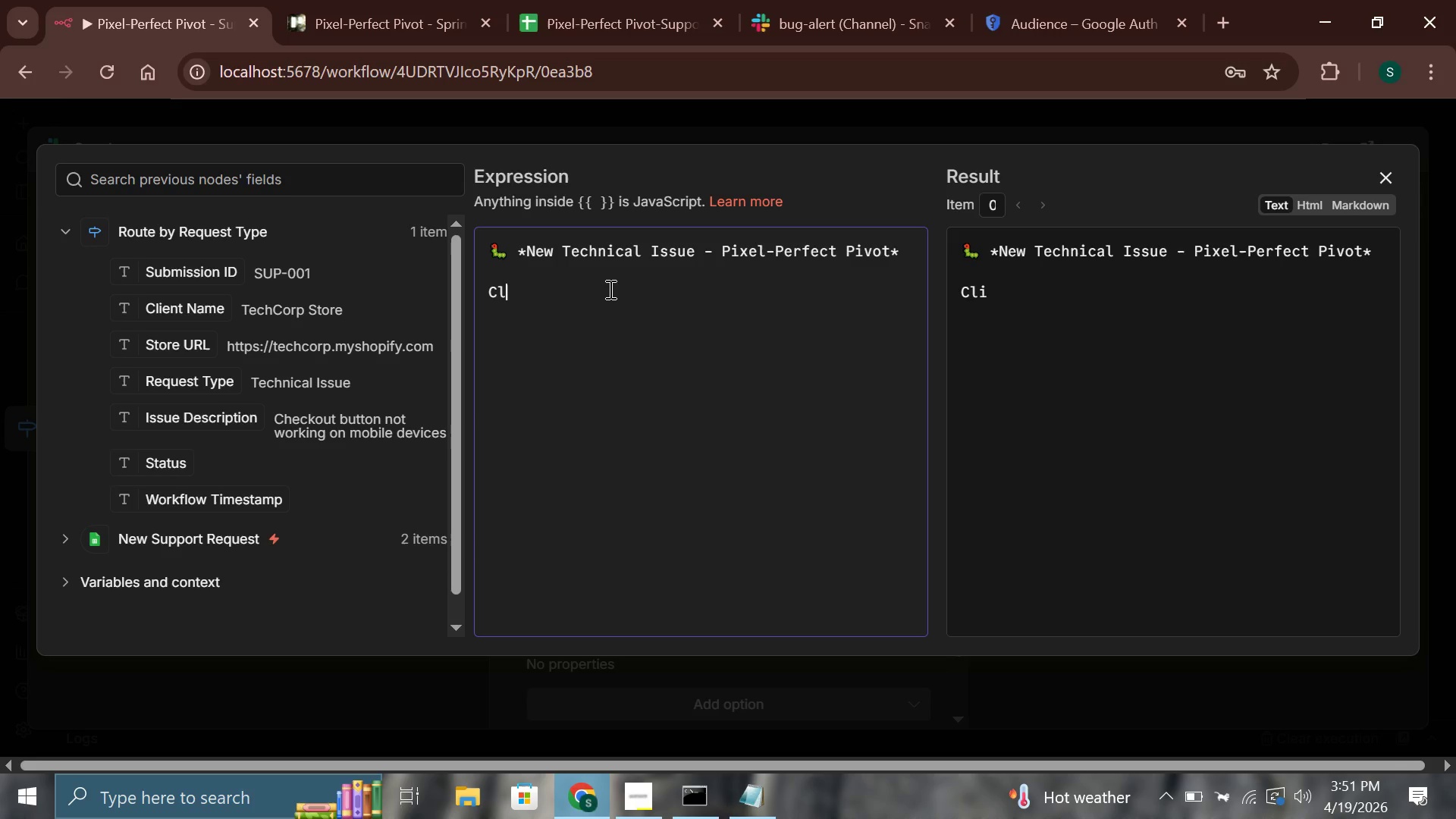 
key(Backspace)
 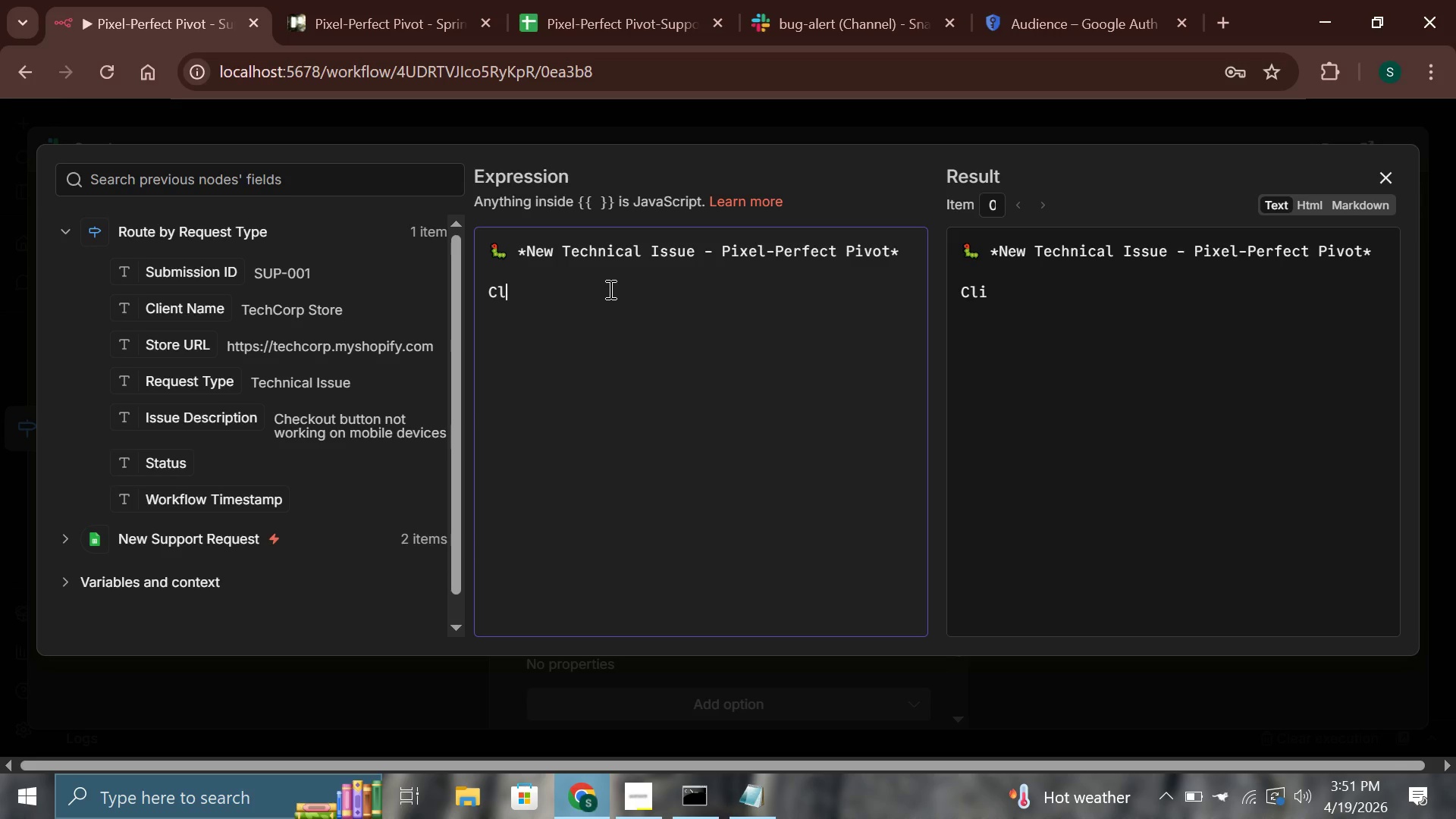 
key(Backspace)
 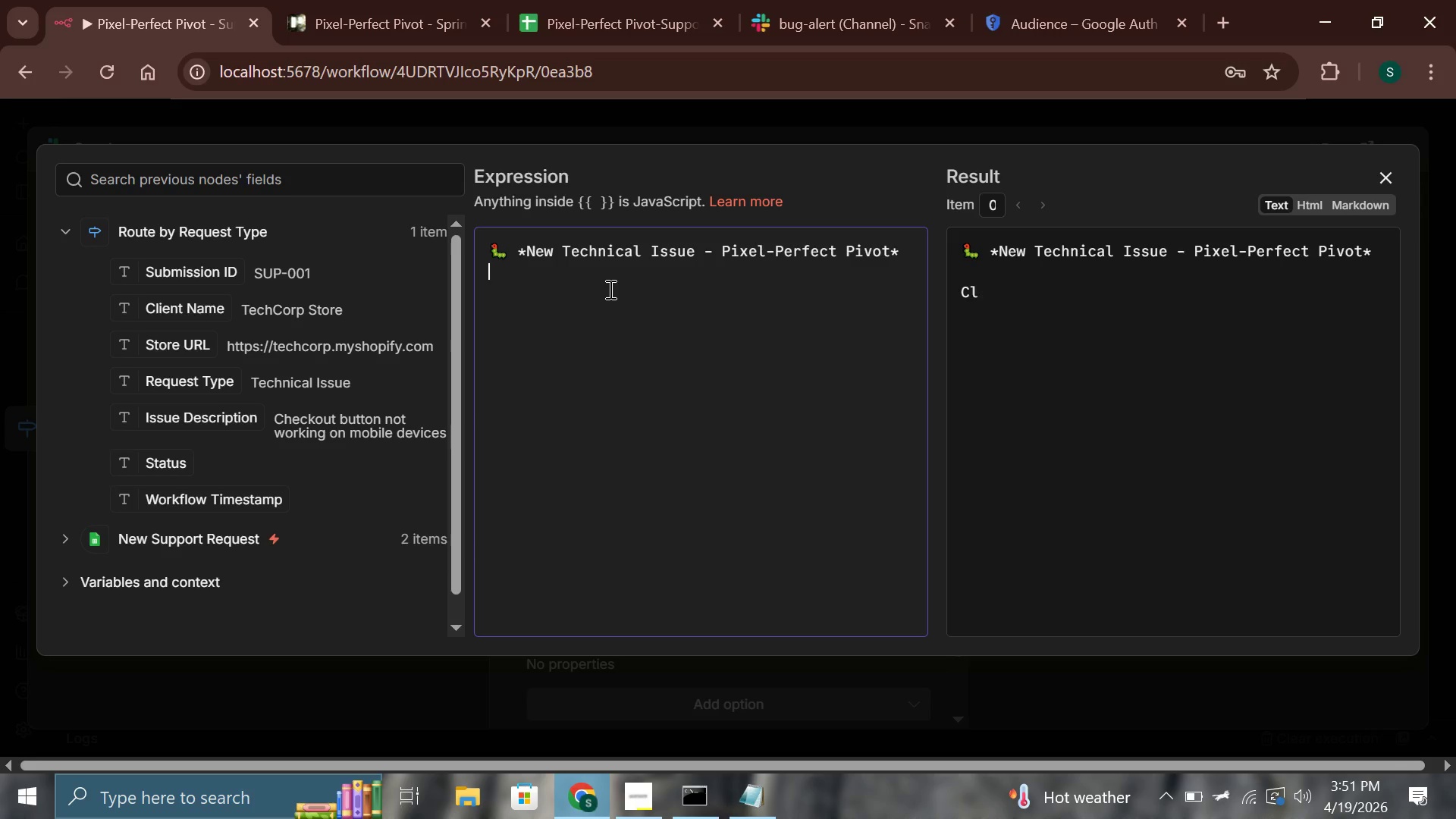 
key(Backspace)
 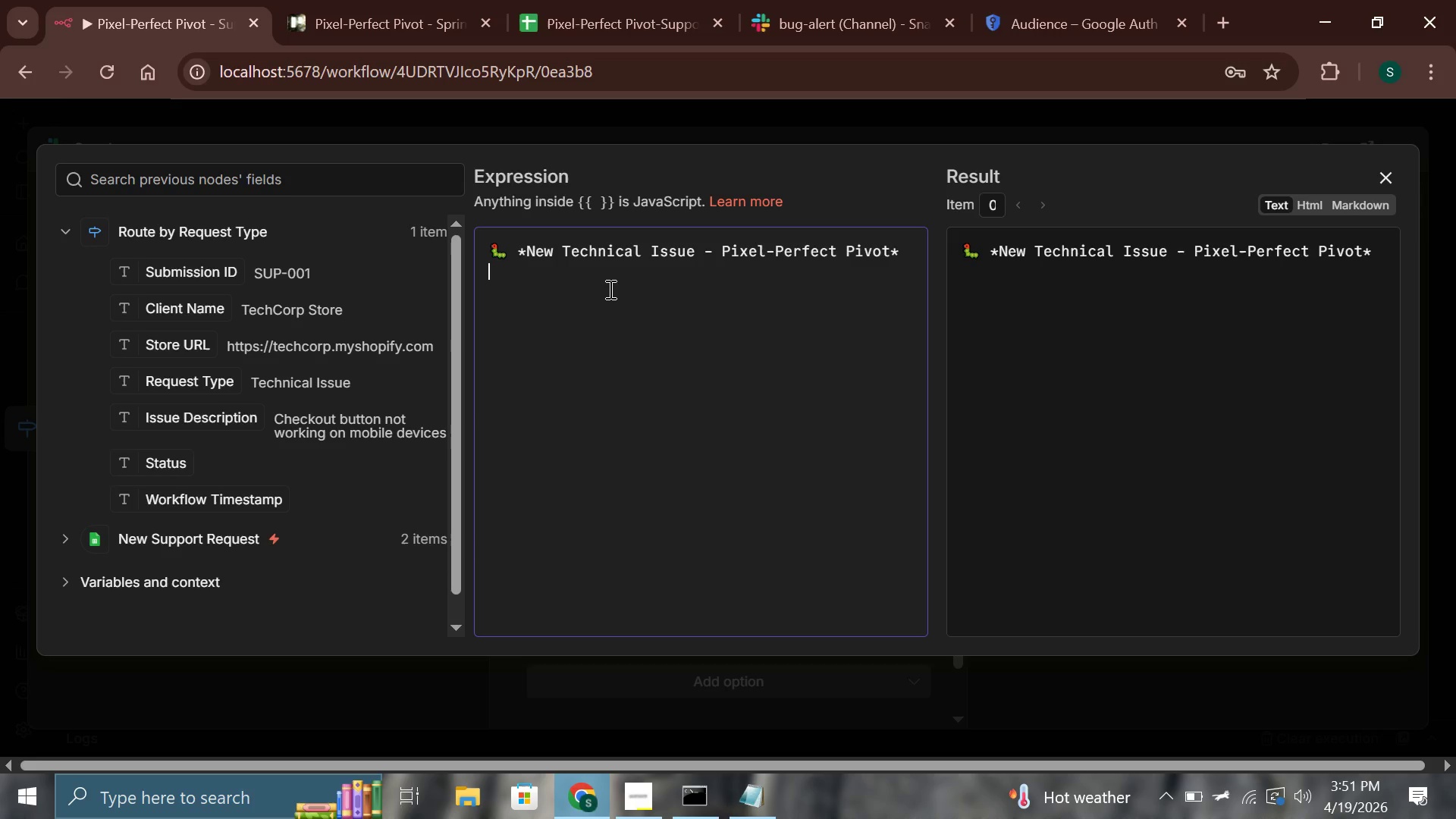 
key(Enter)
 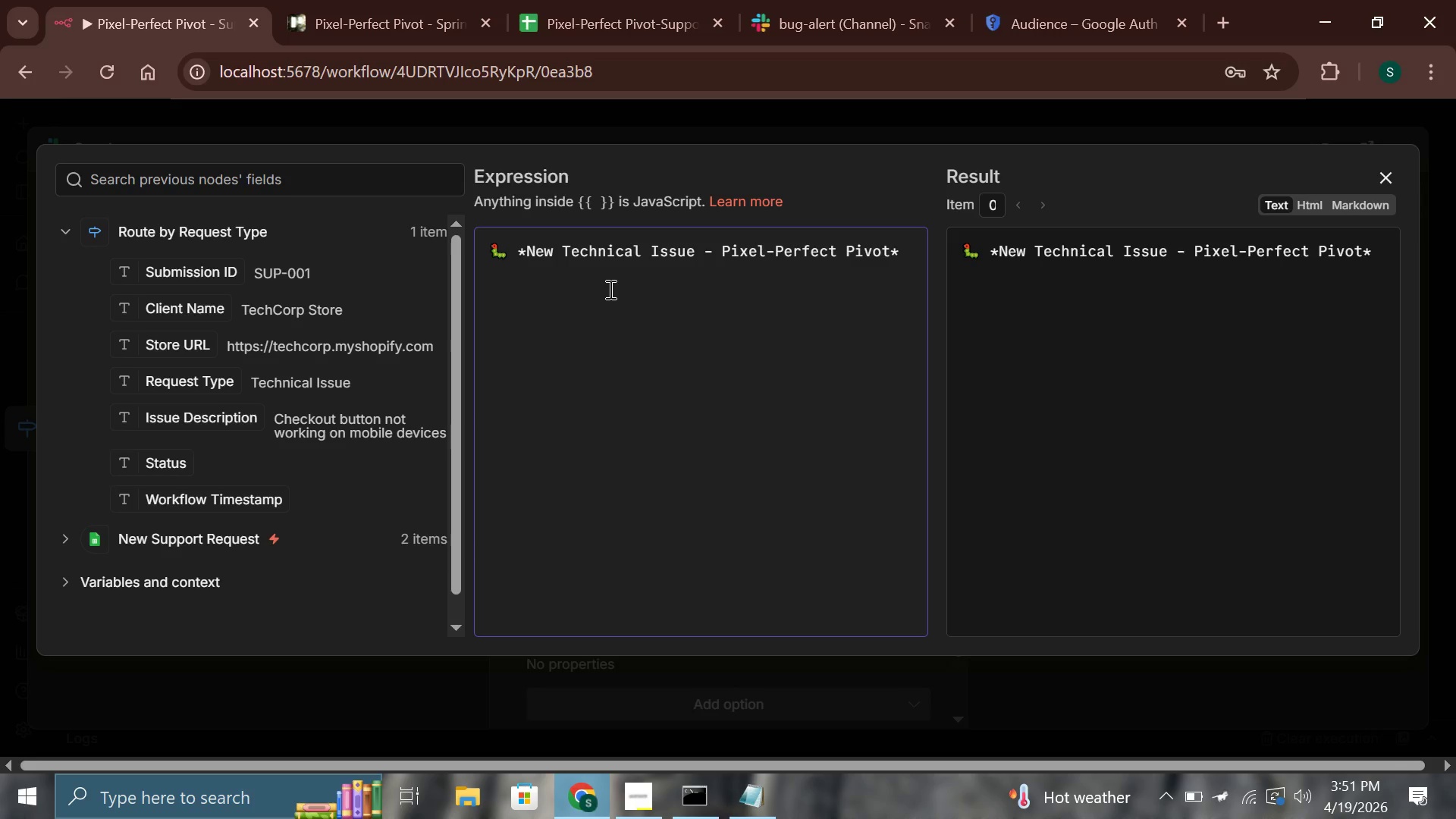 
type(*Client:* {{$json)
 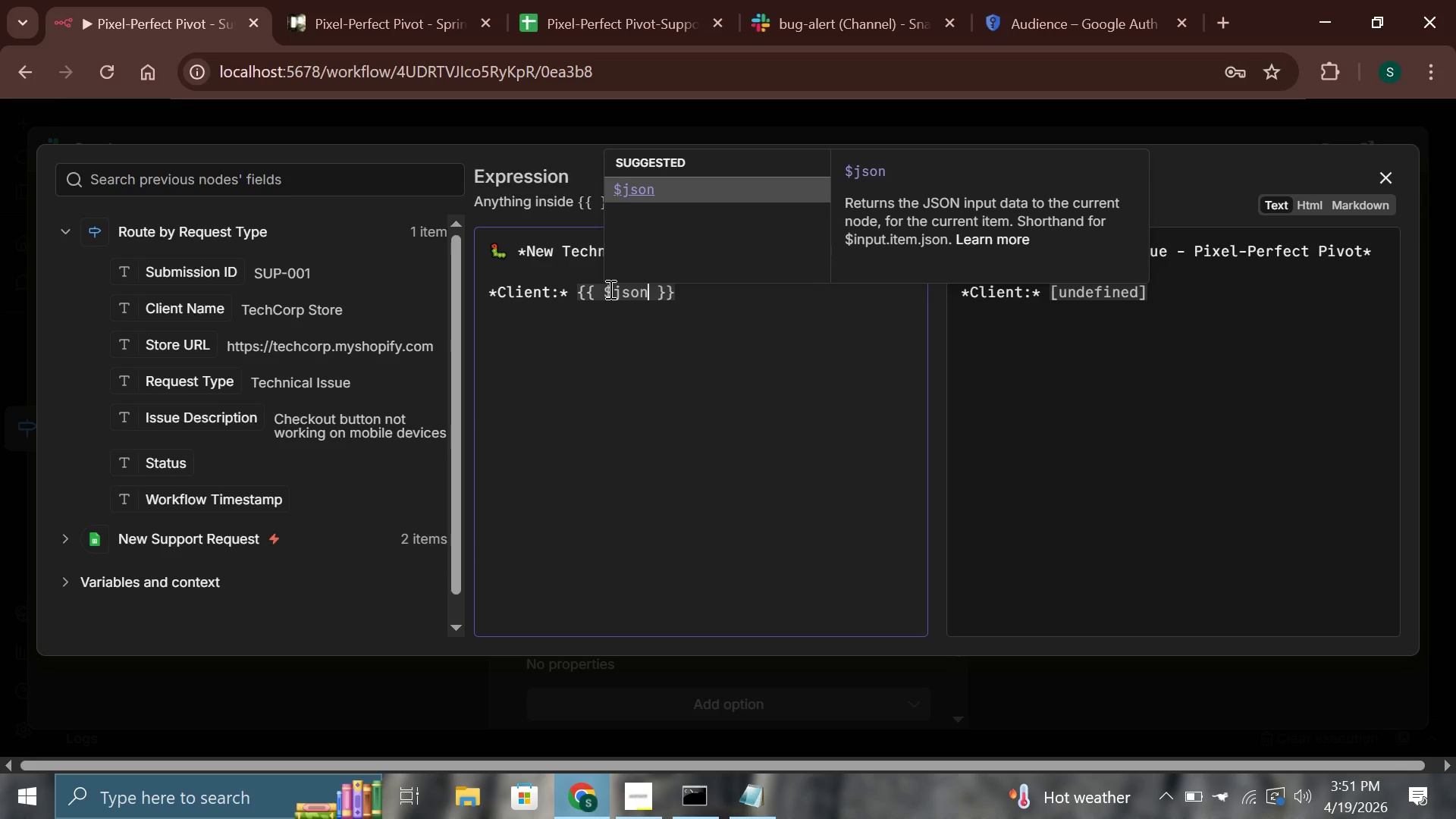 
wait(5.03)
 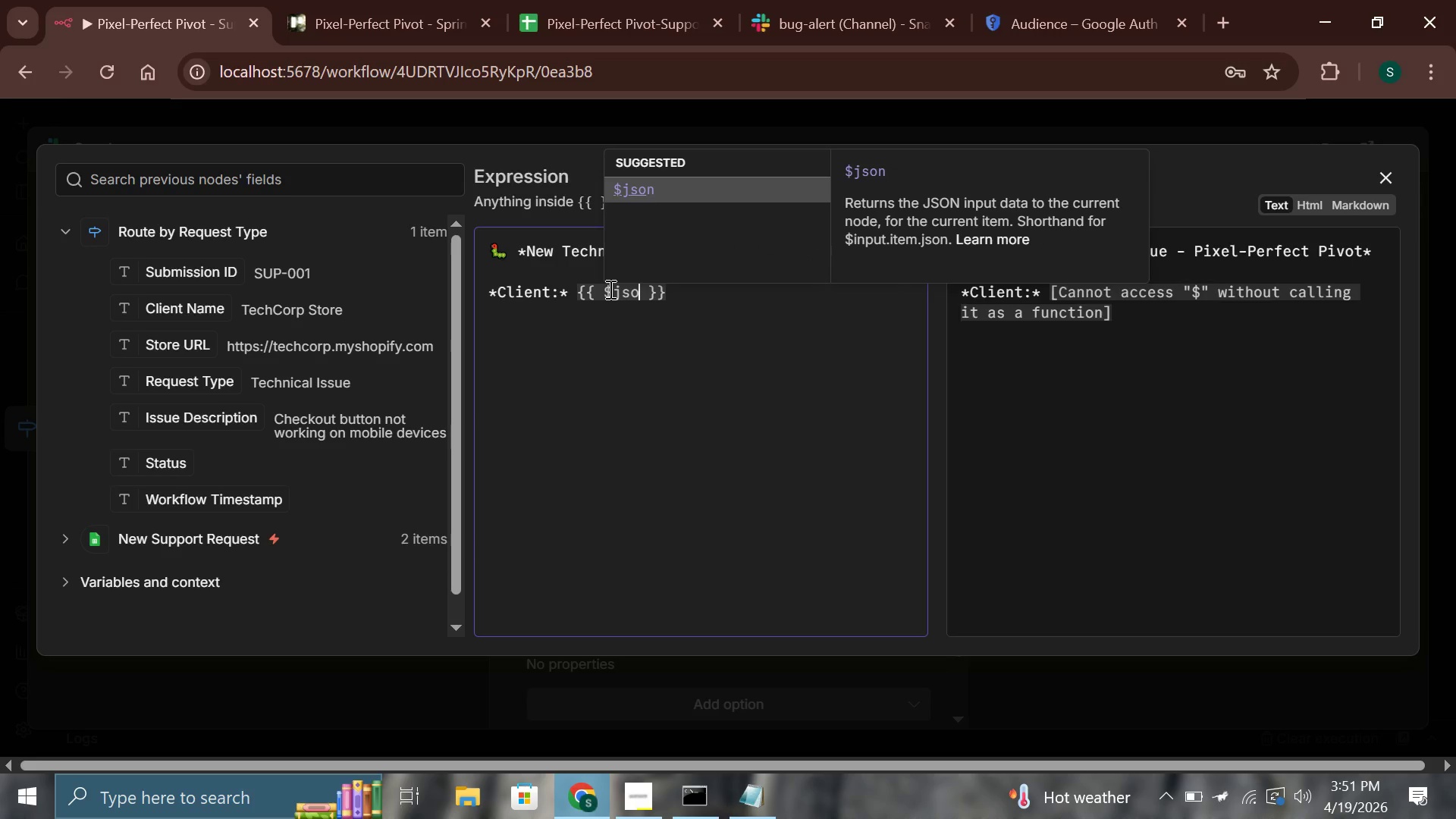 
type(['Client)
 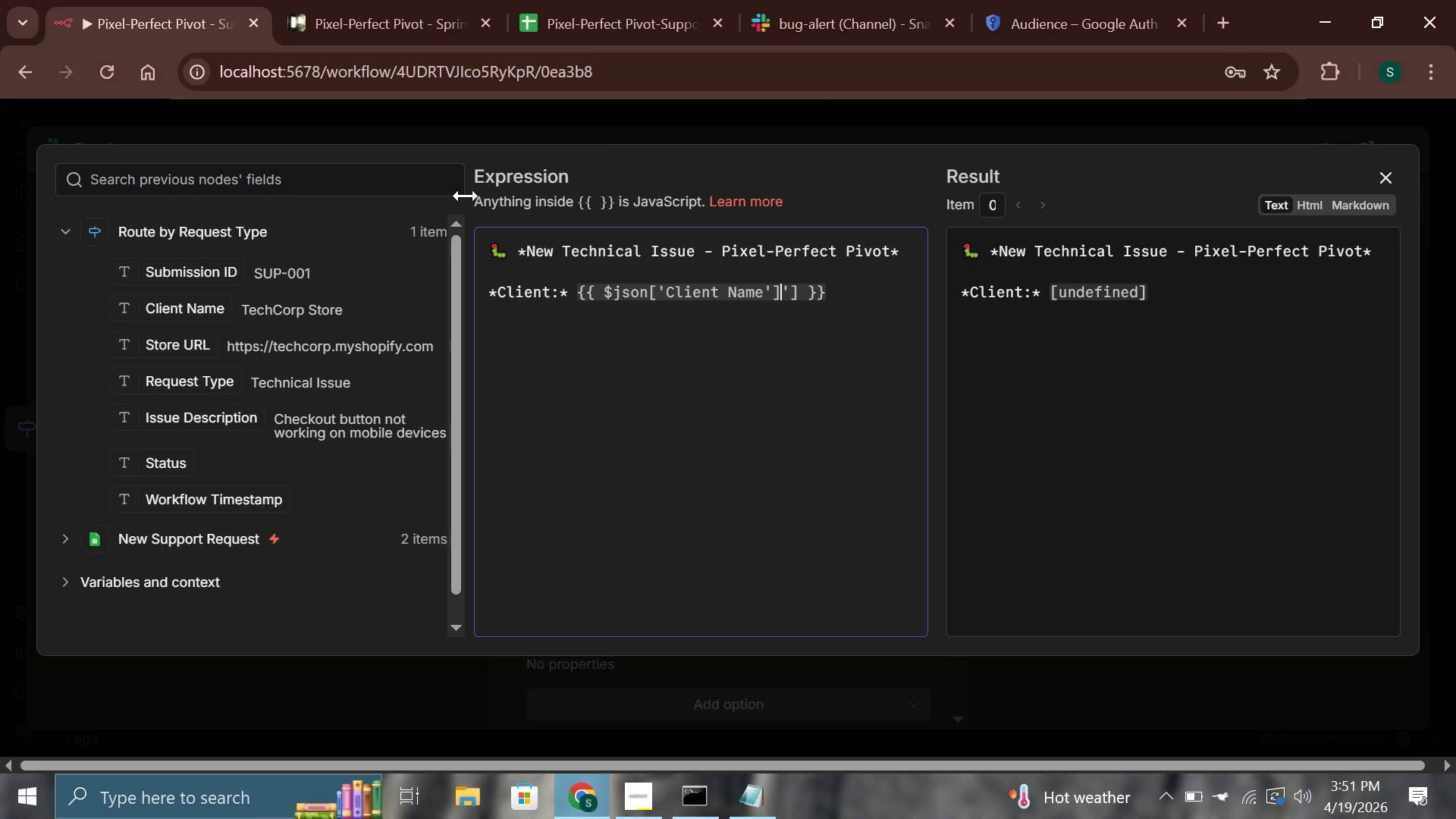 
 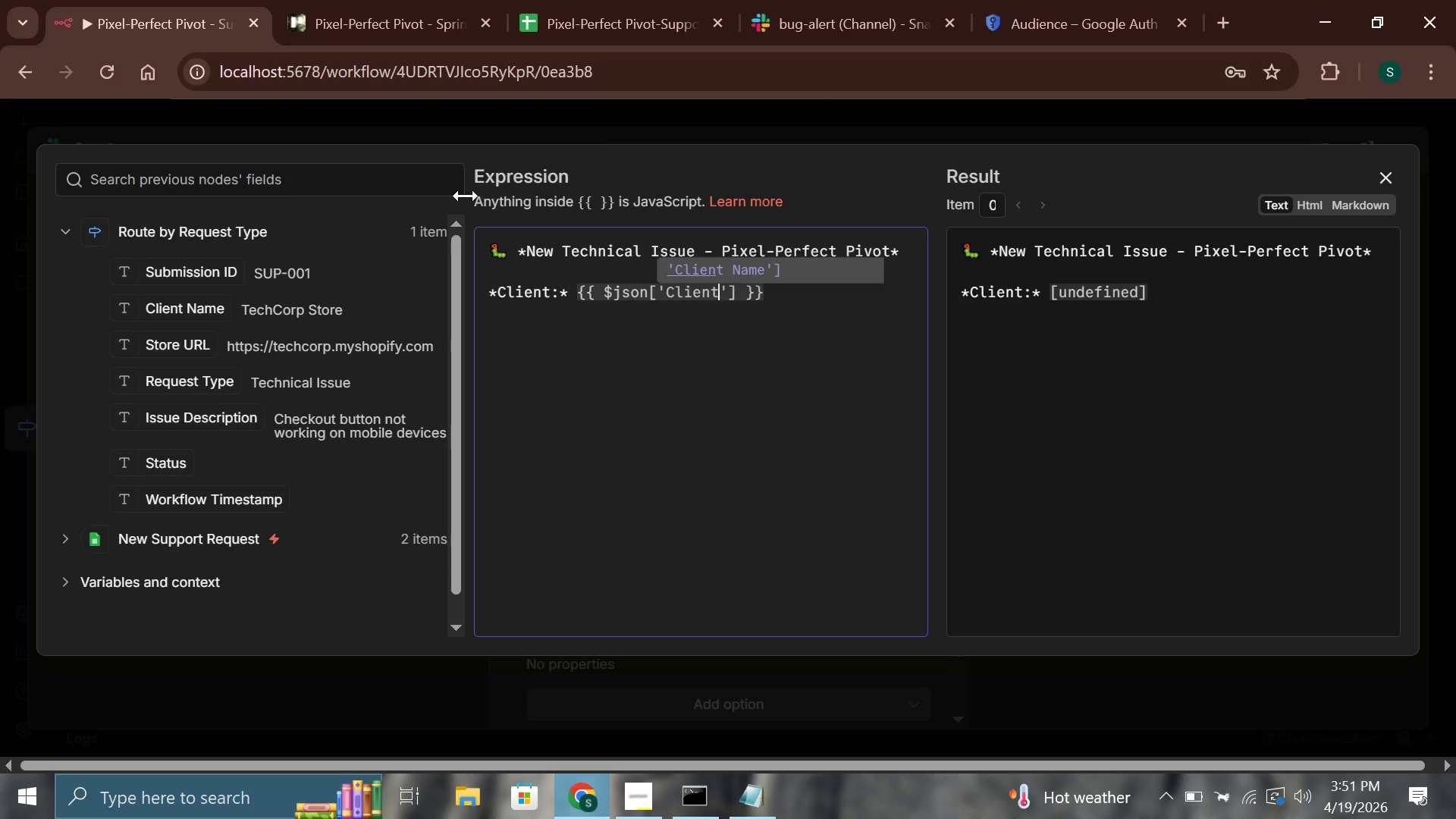 
key(Enter)
 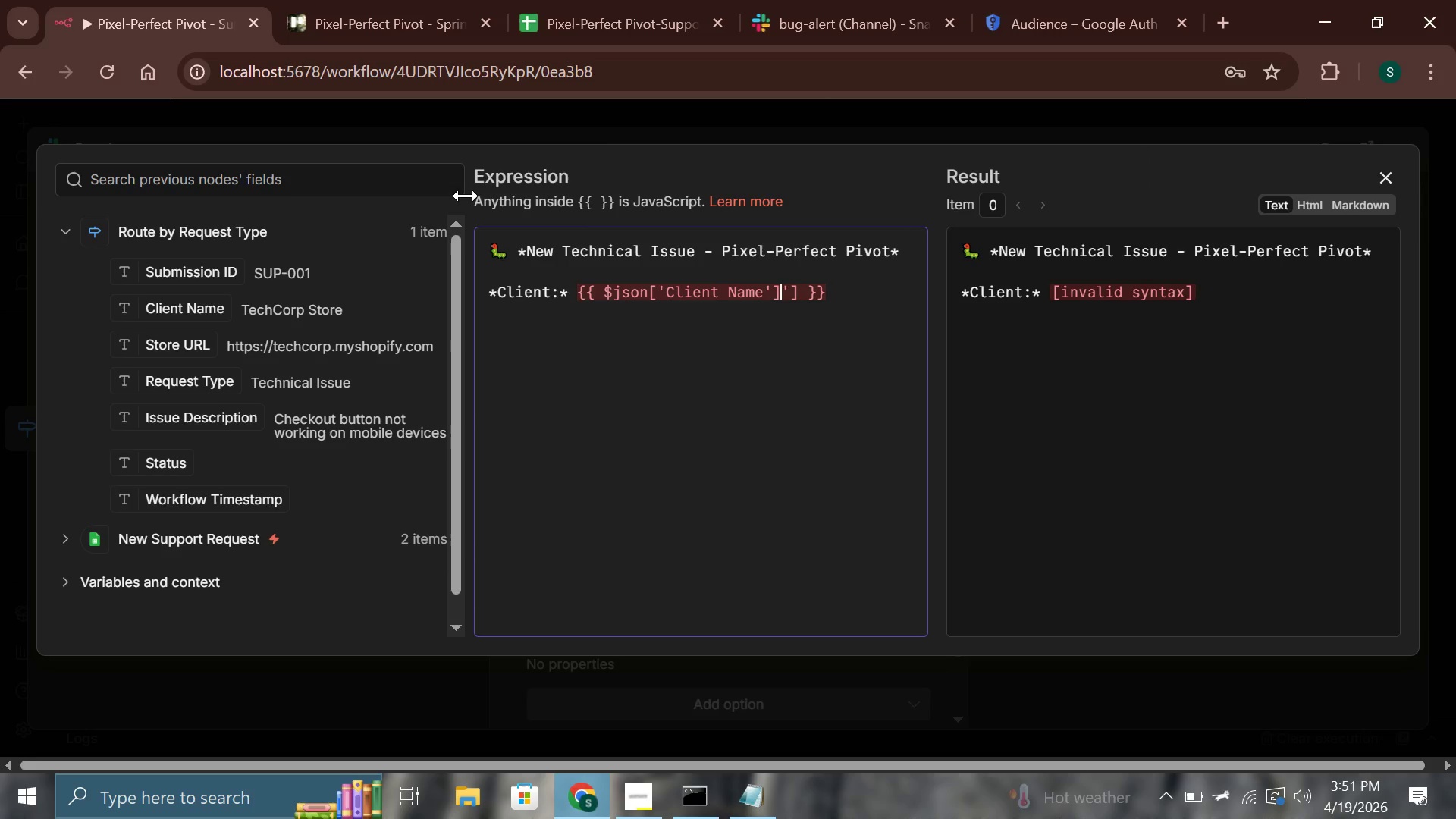 
key(ArrowRight)
 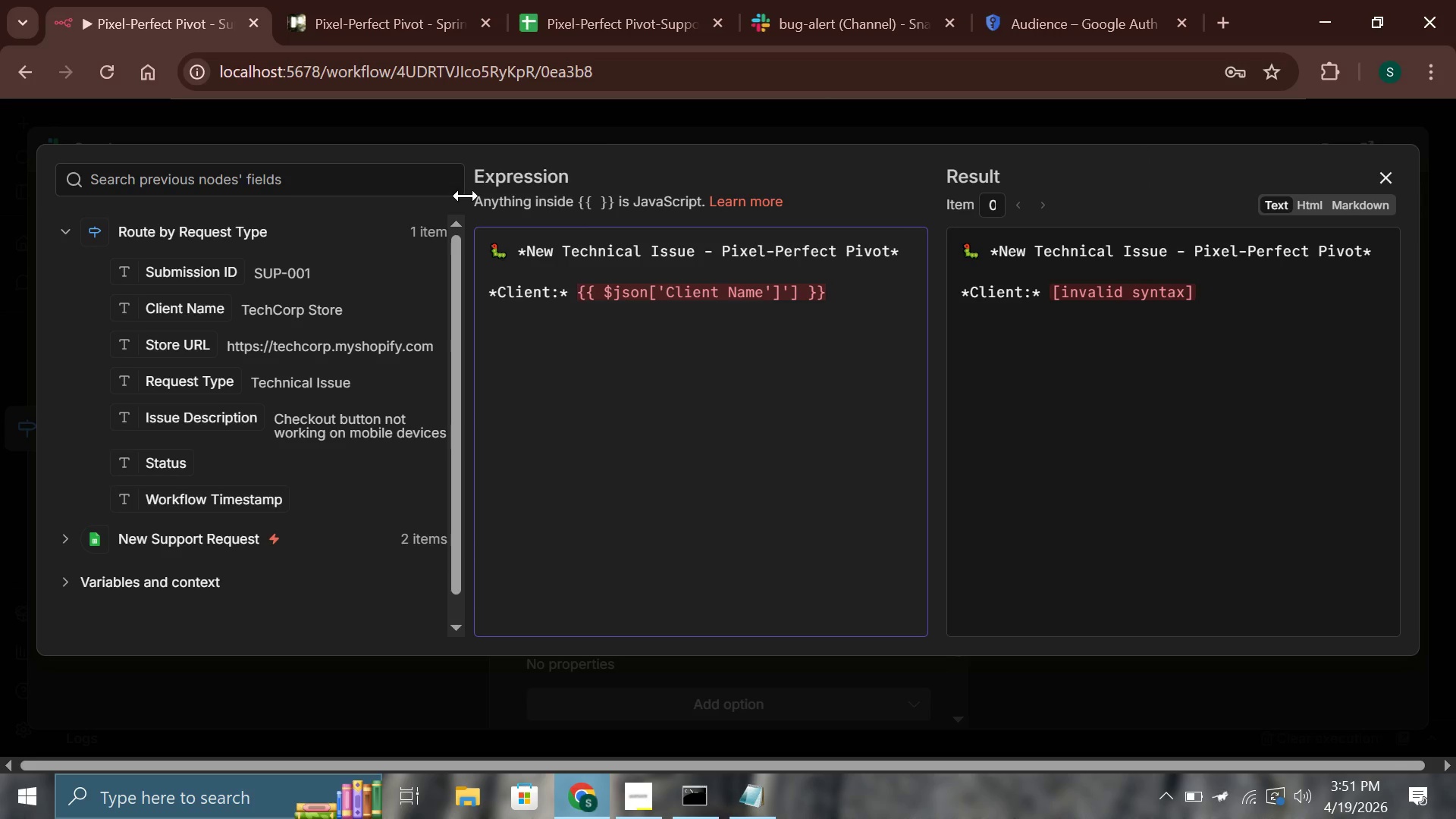 
key(ArrowRight)
 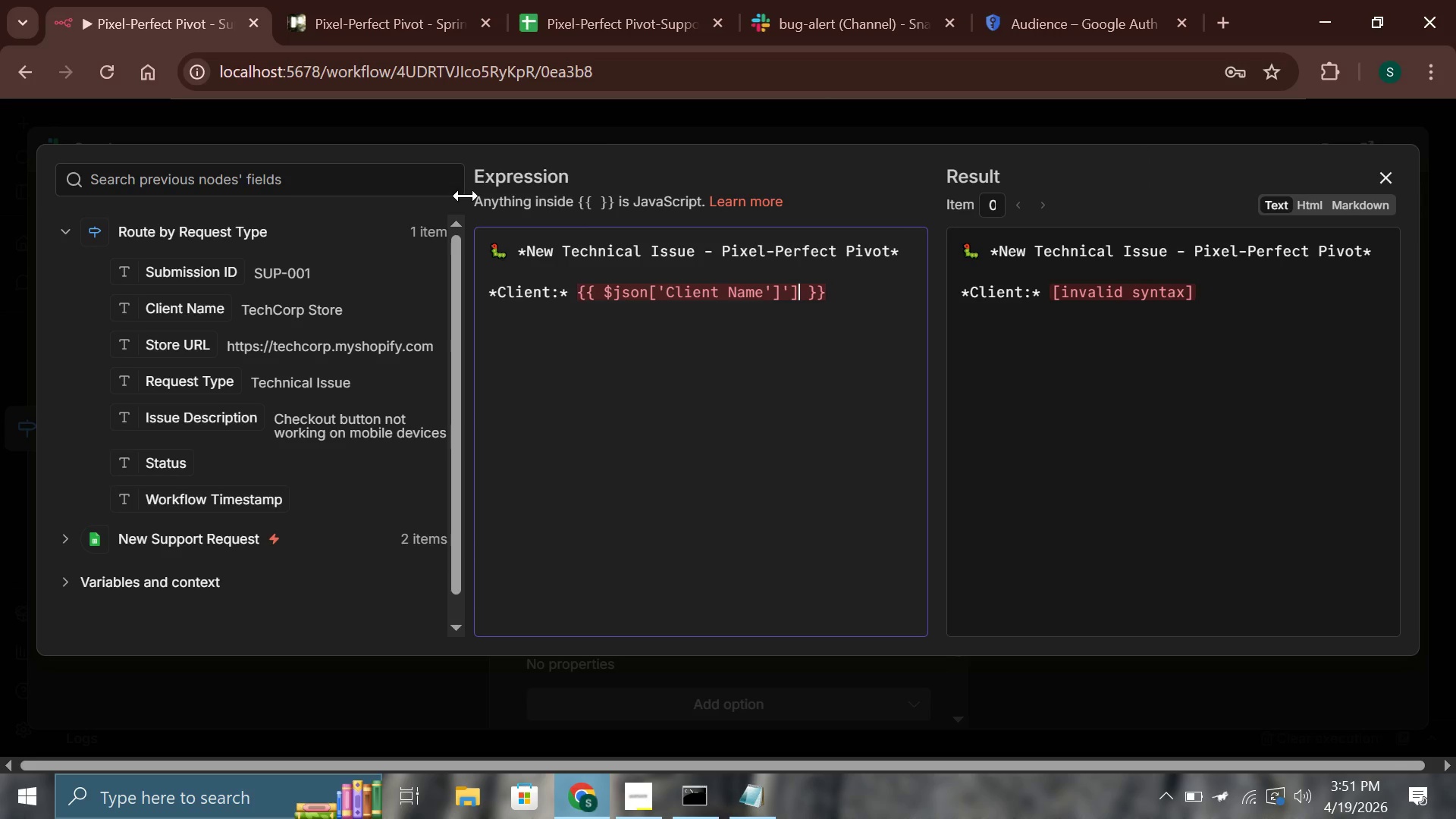 
key(Backspace)
 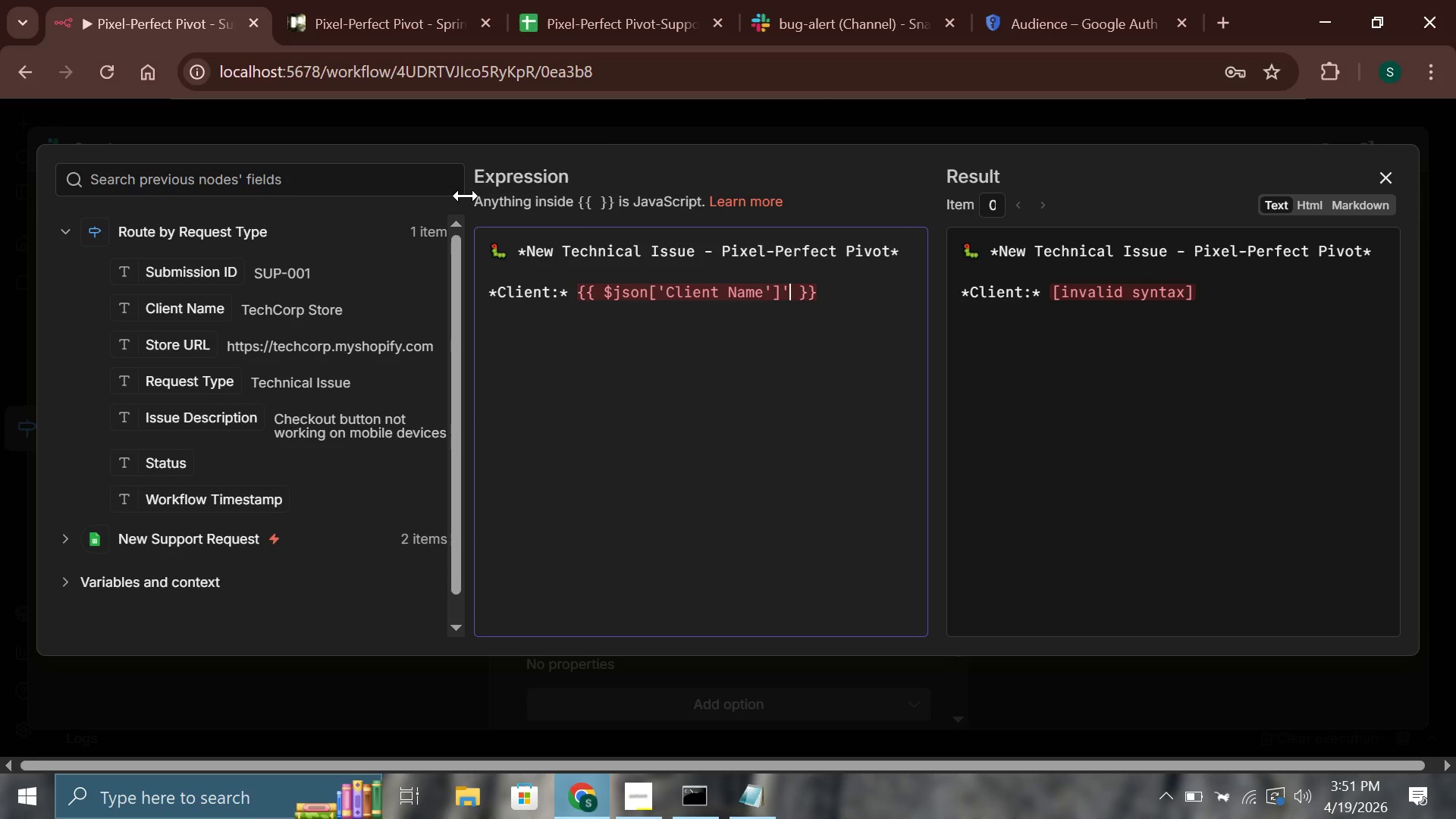 
key(Backspace)
 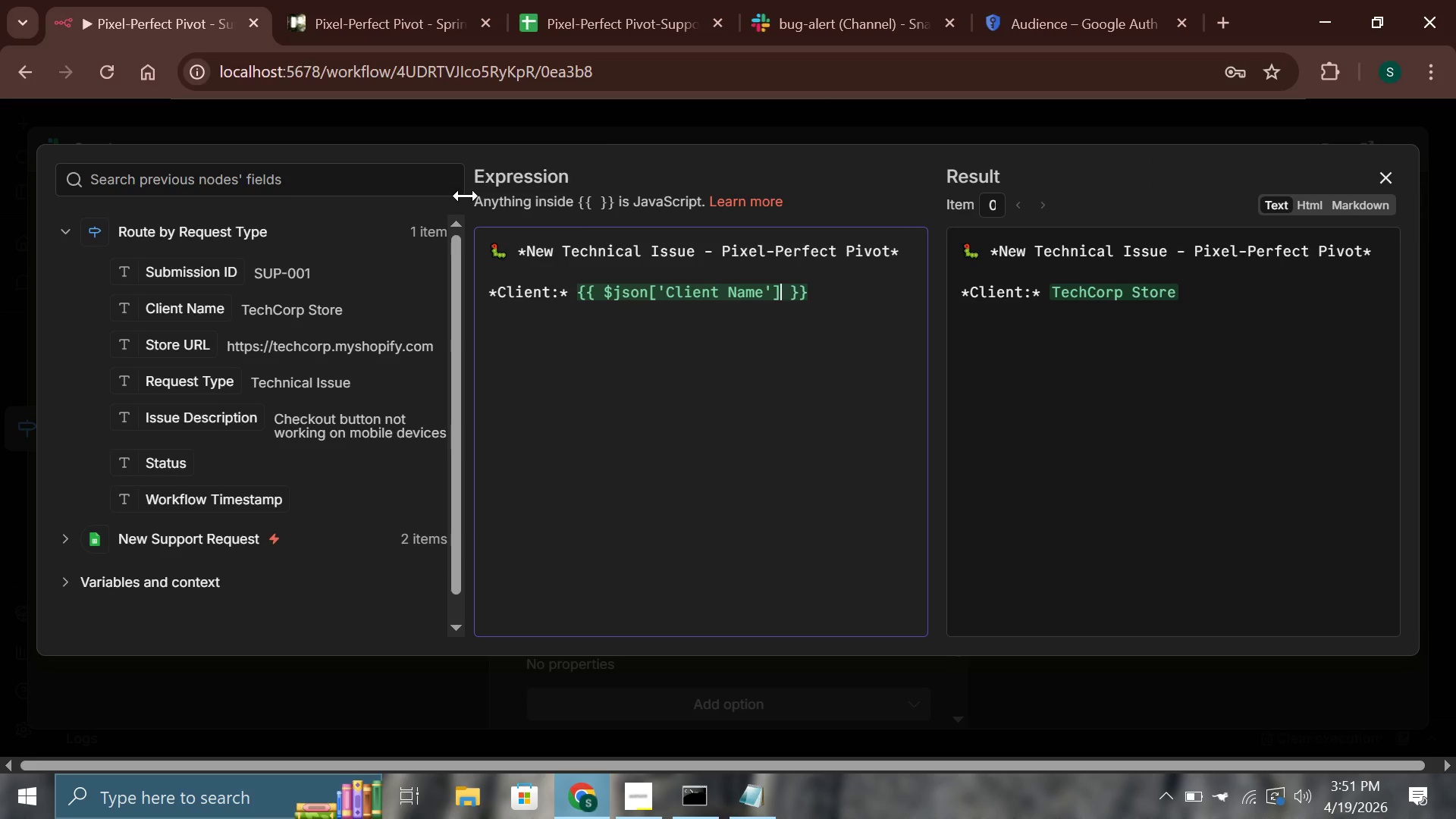 
hold_key(key=ArrowRight, duration=0.66)
 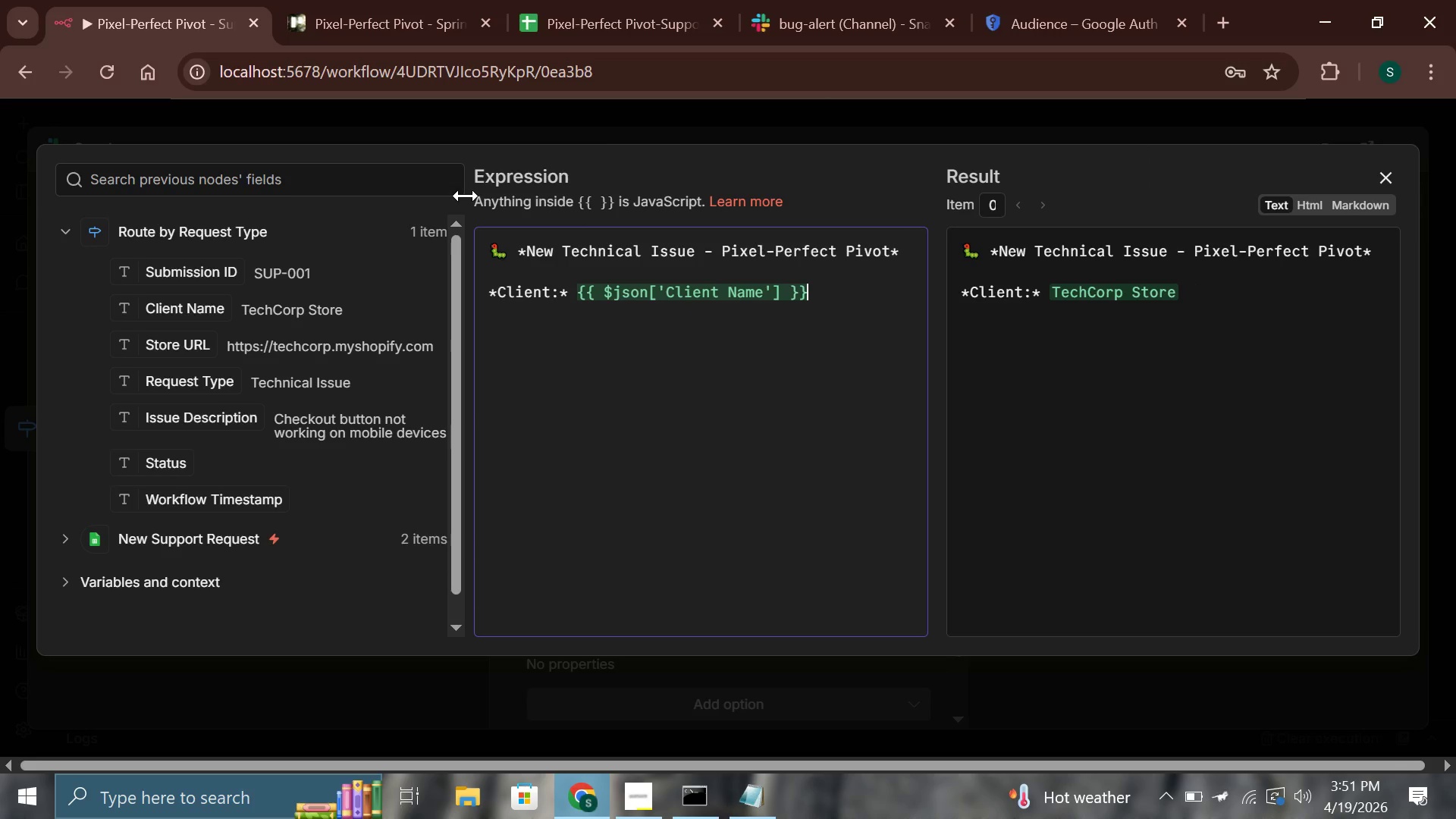 
key(Enter)
 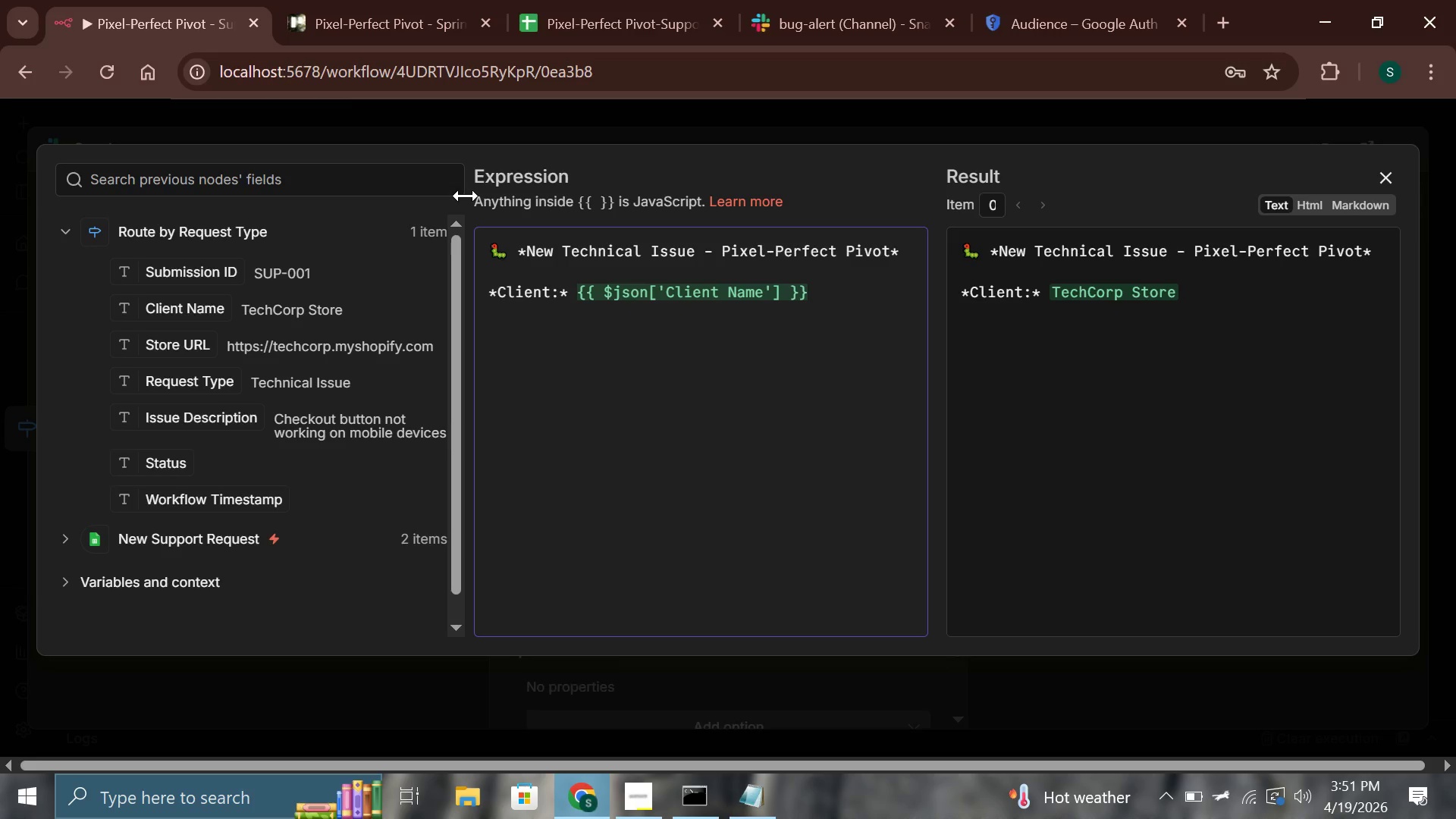 
type(*Sore)
key(Backspace)
key(Backspace)
key(Backspace)
type(tore URL:* {{$json['St)
 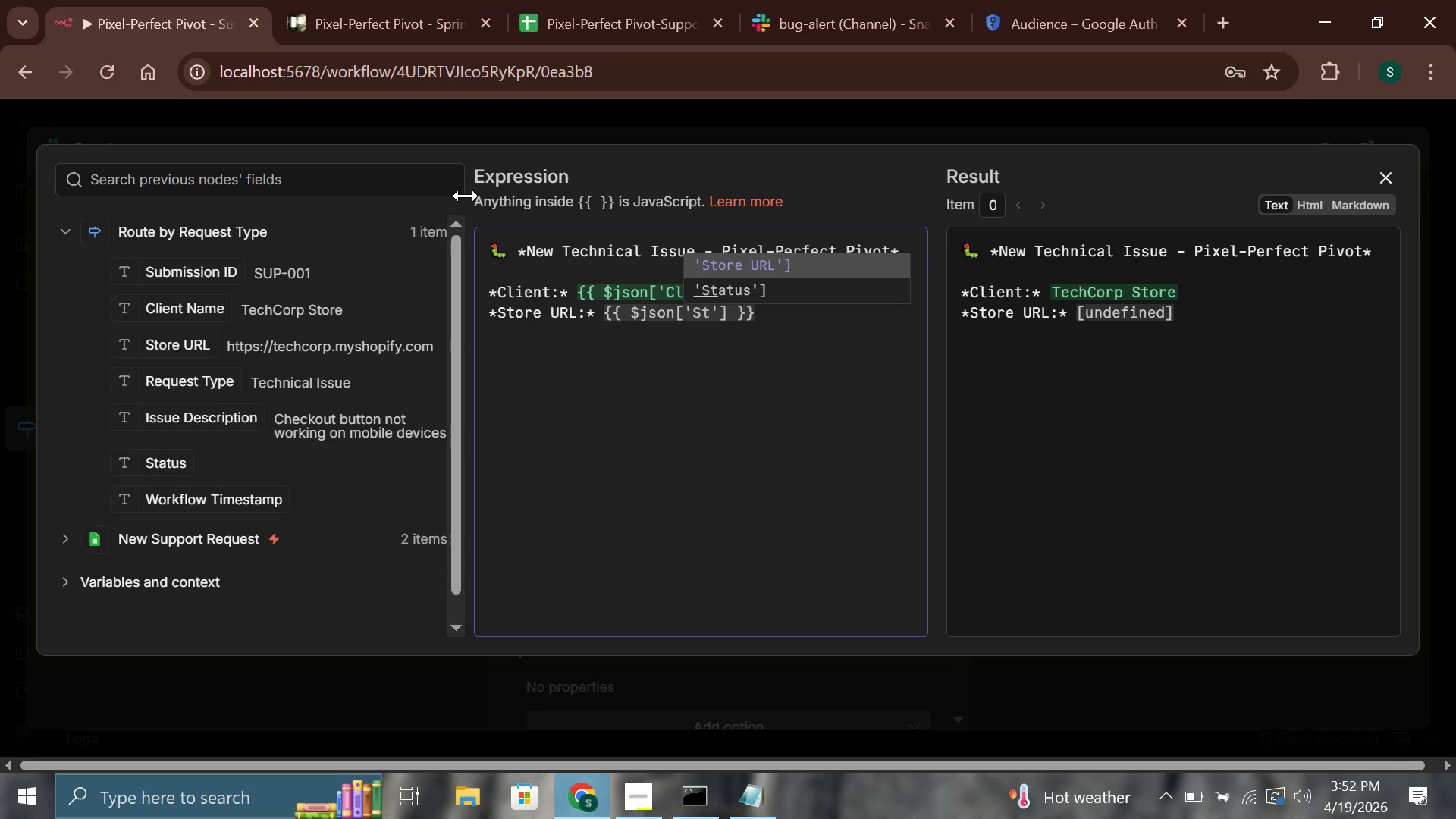 
key(Enter)
 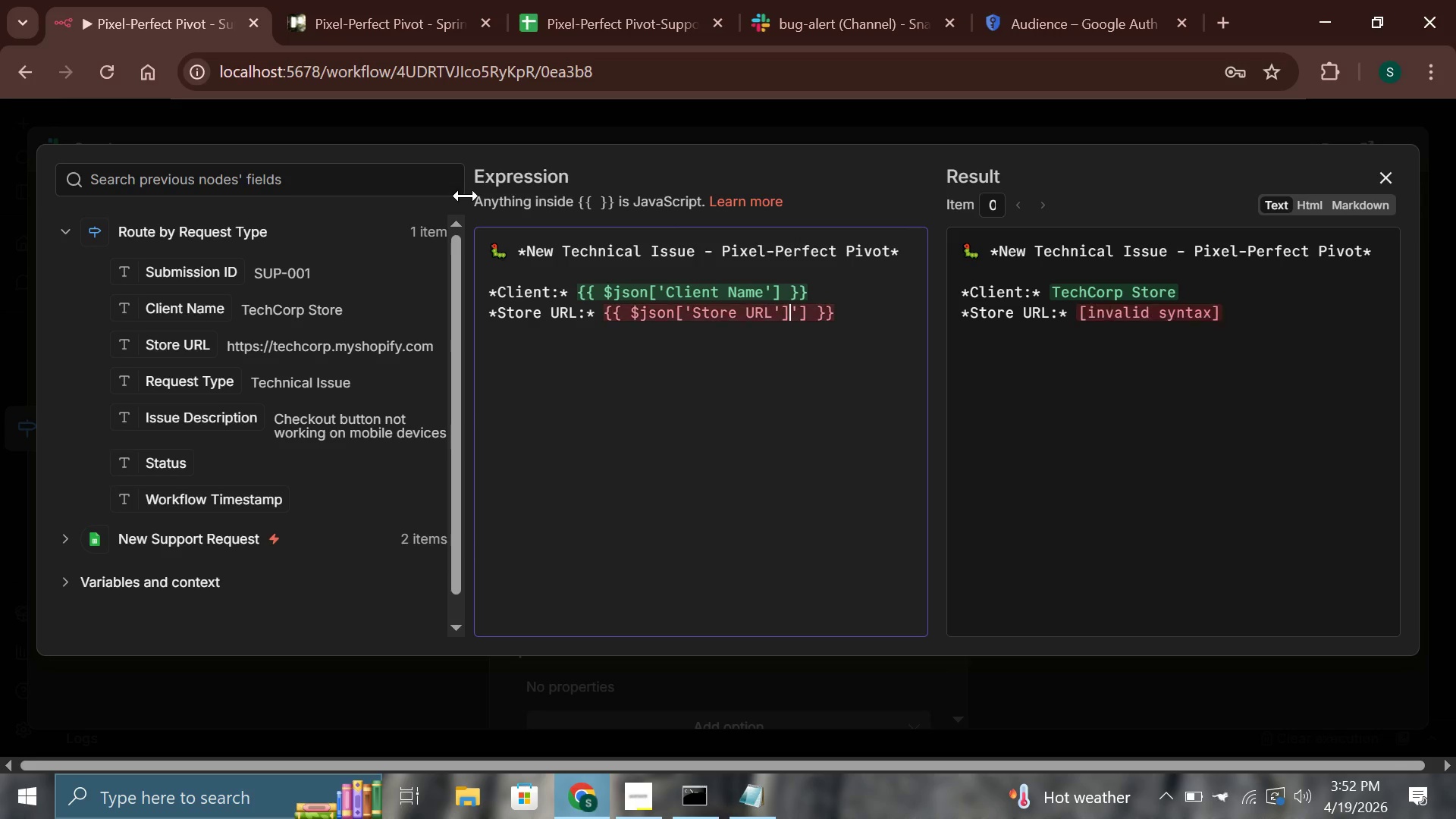 
key(ArrowRight)
 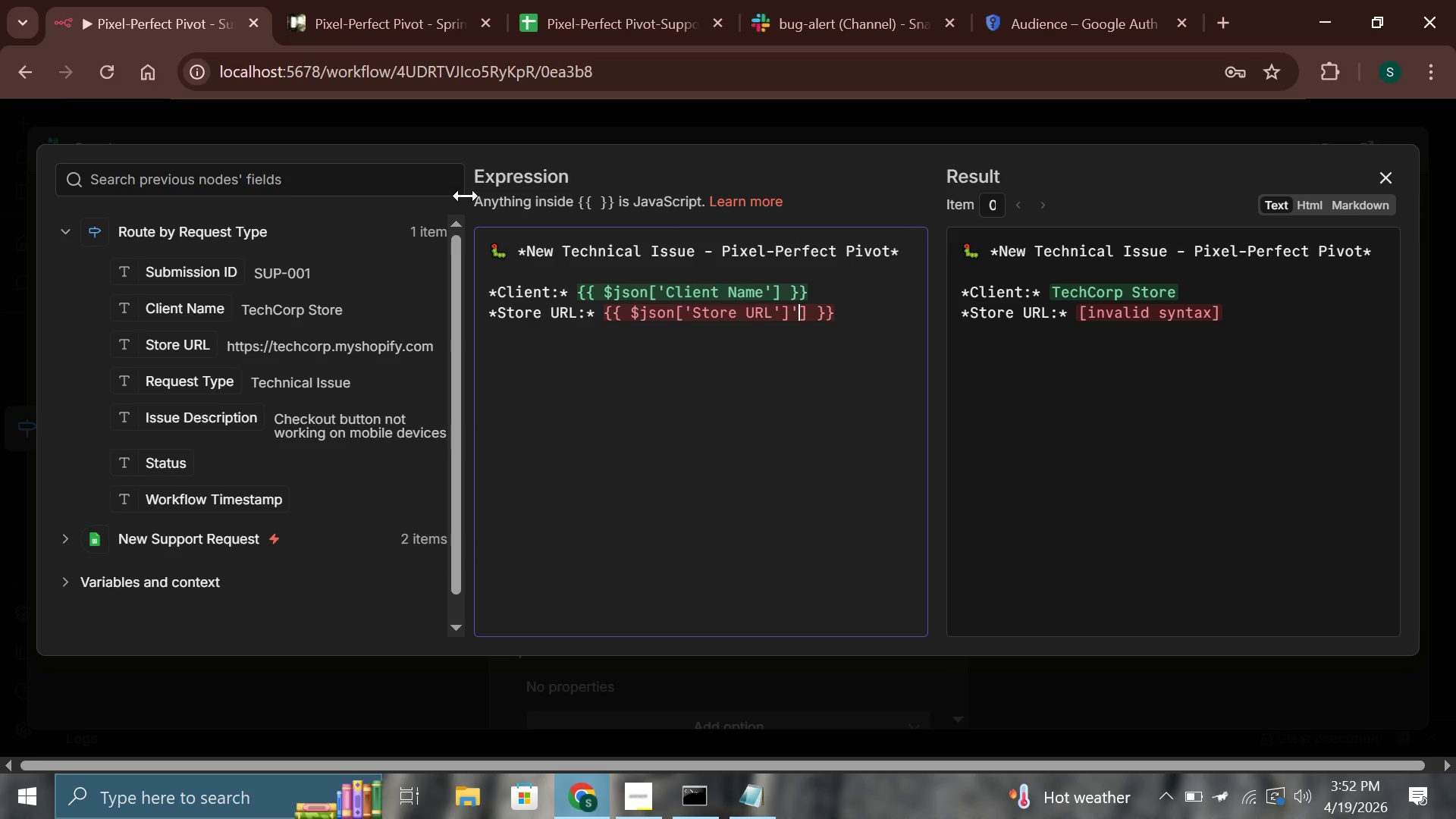 
key(ArrowRight)
 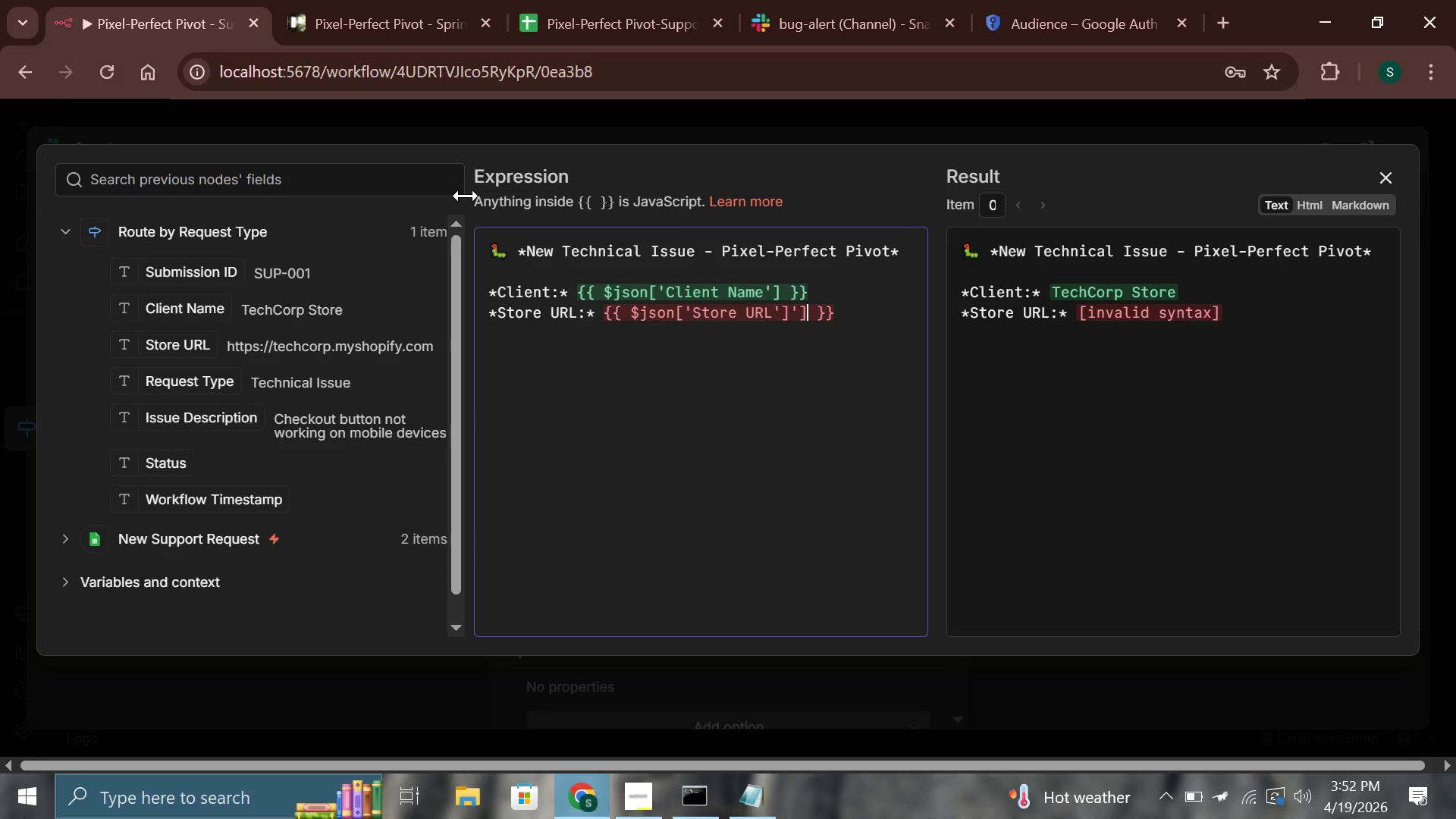 
key(Backspace)
 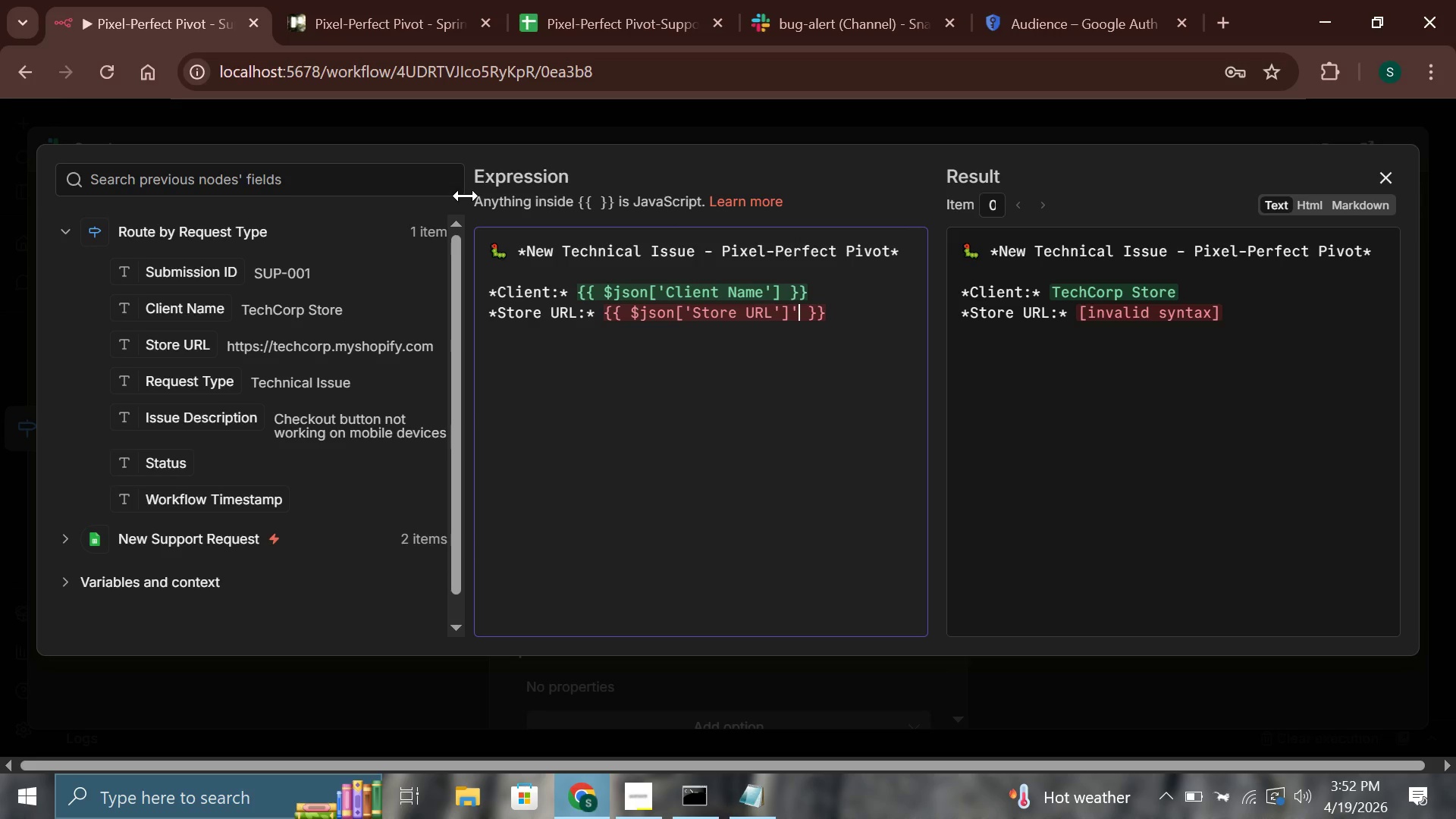 
key(Backspace)
 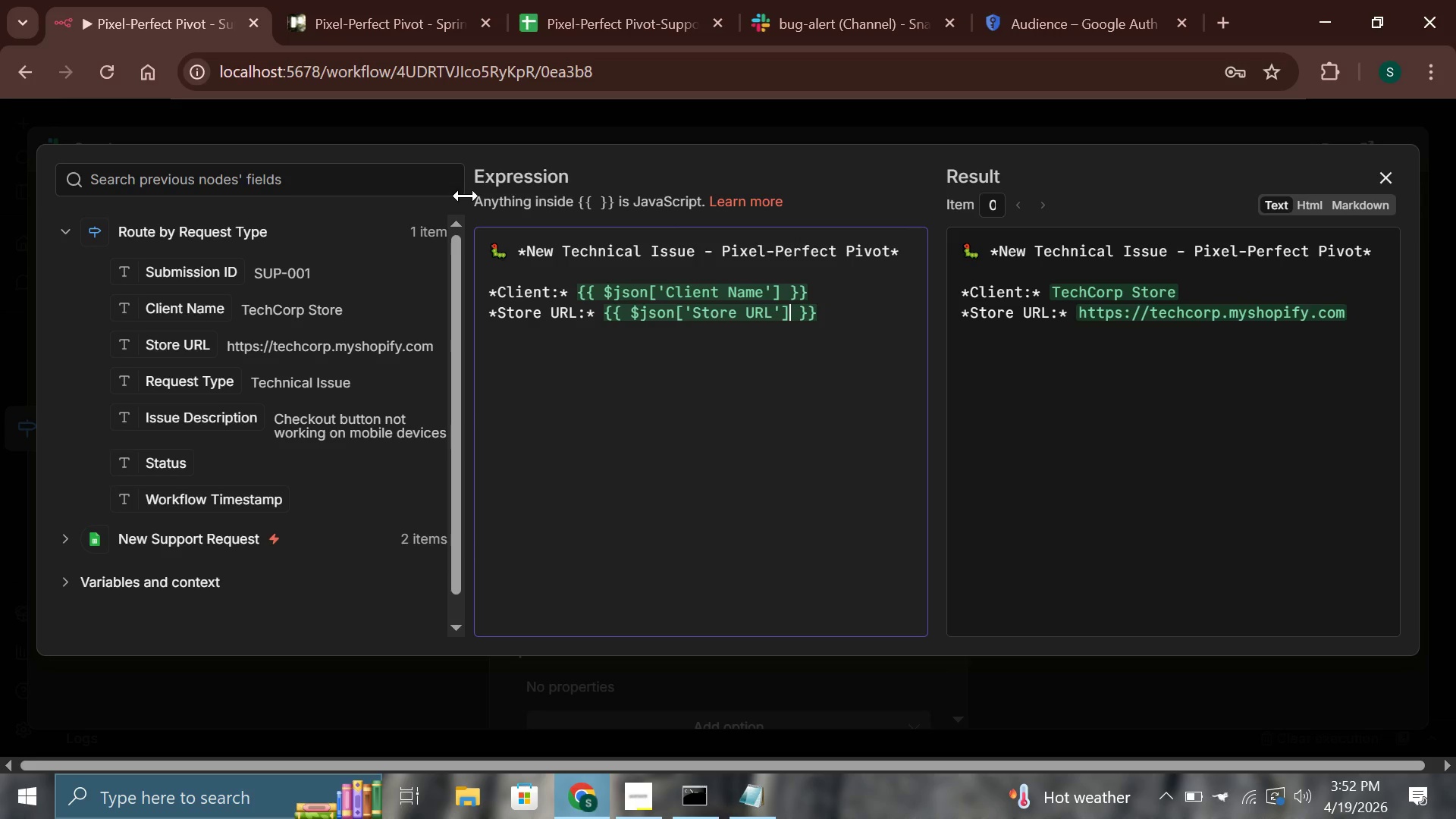 
hold_key(key=ArrowRight, duration=0.66)
 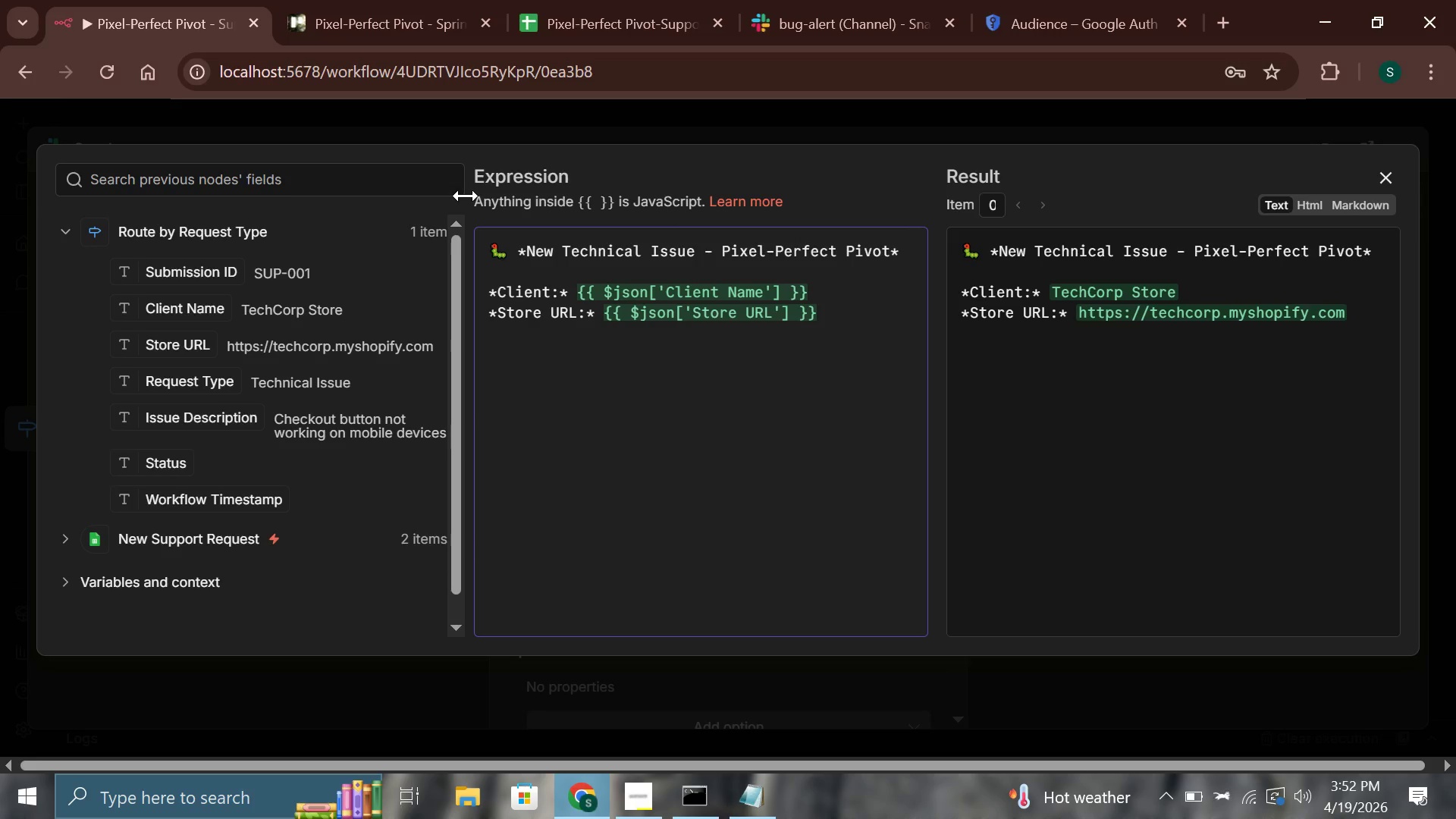 
key(Enter)
 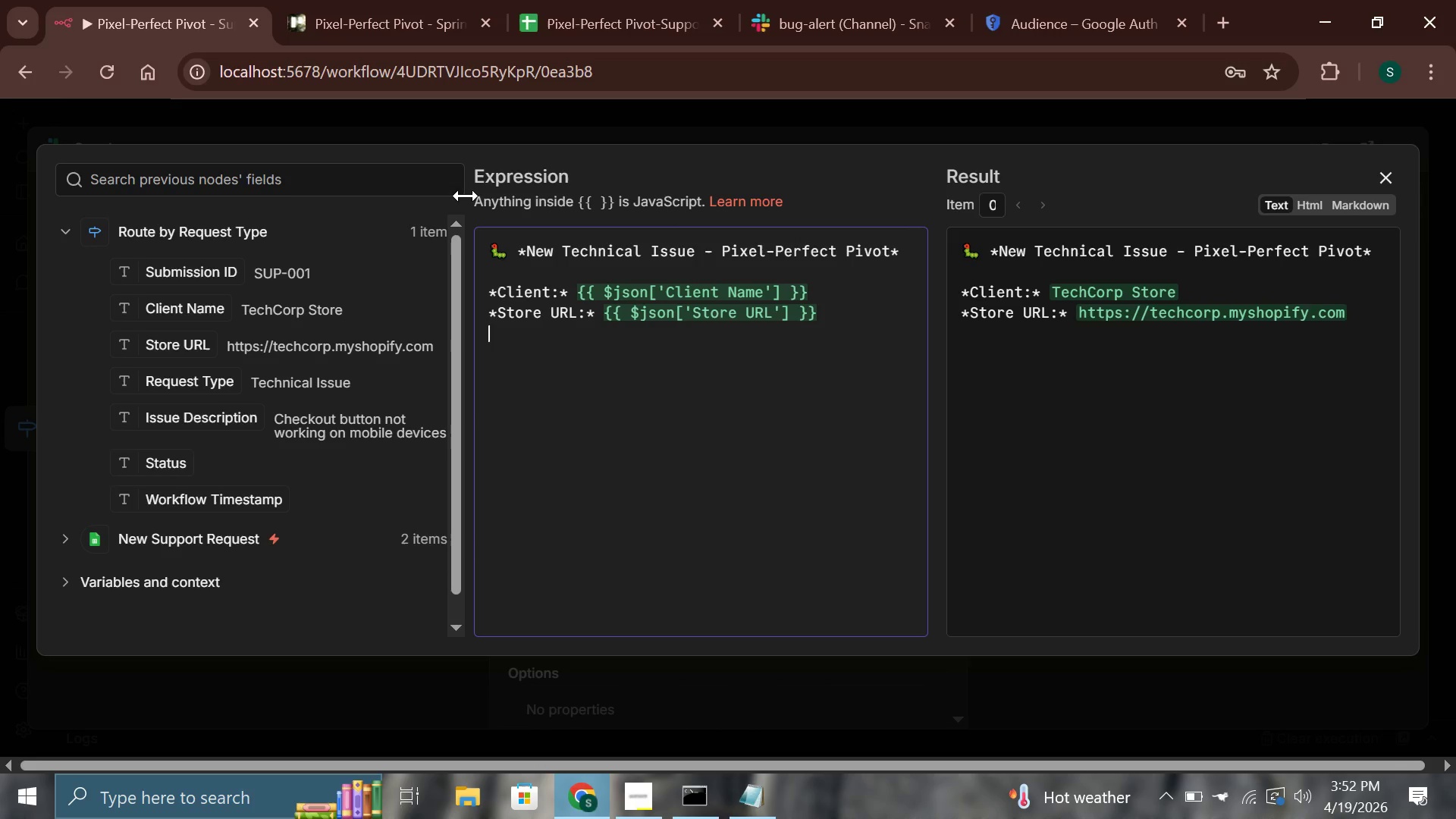 
type(*Issue:* {{$json)
 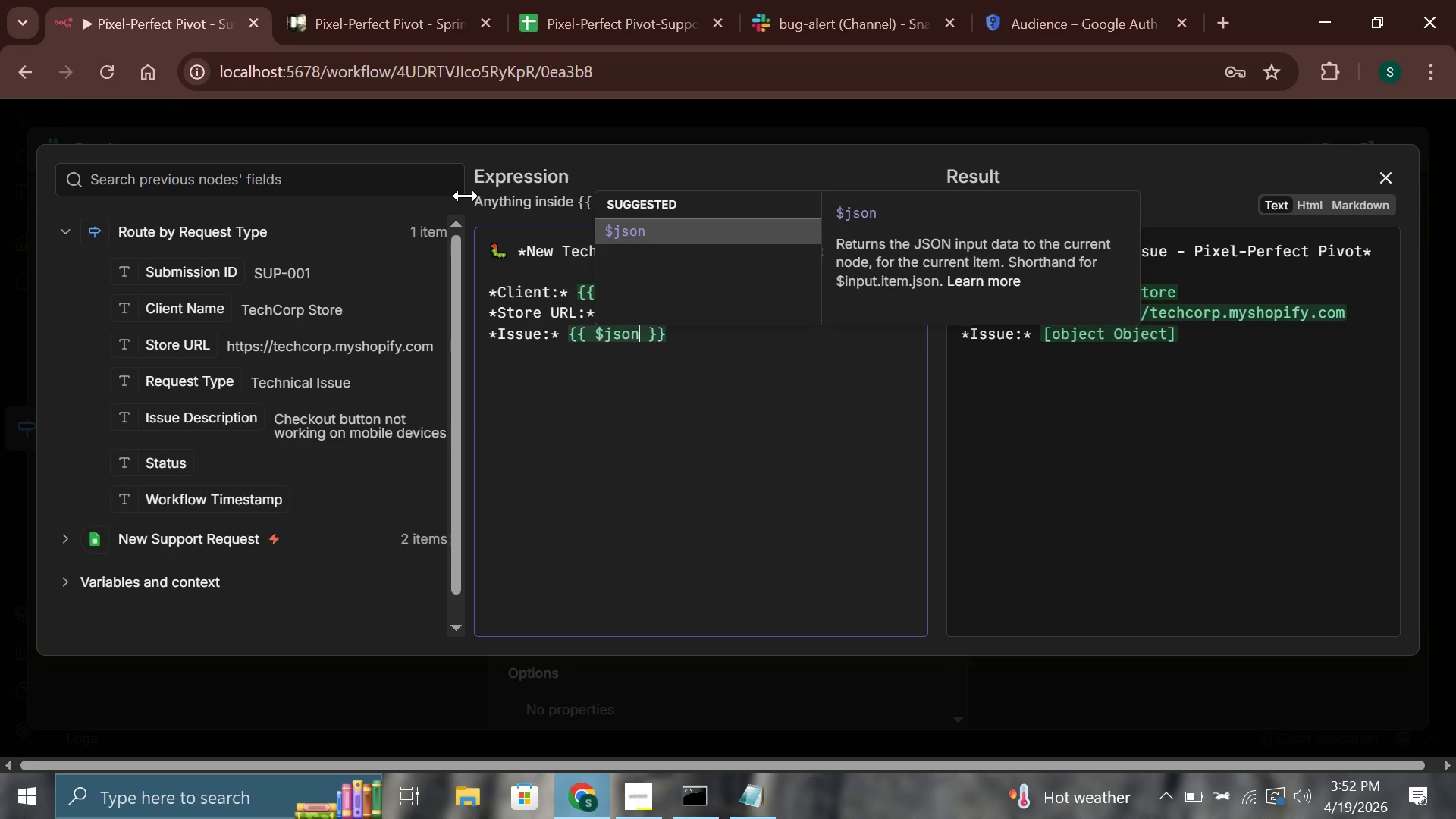 
key(BracketLeft)
 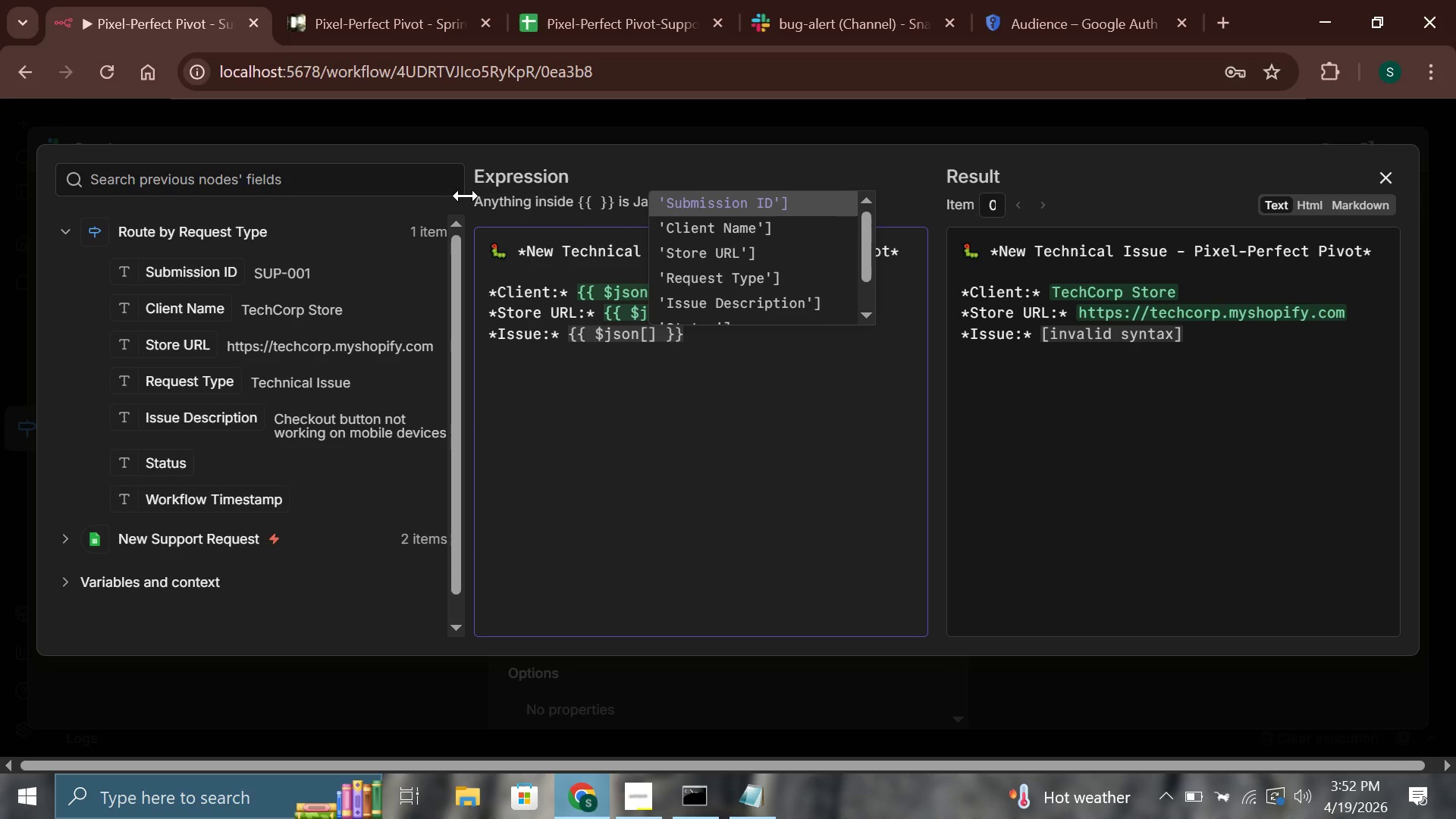 
key(Quote)
 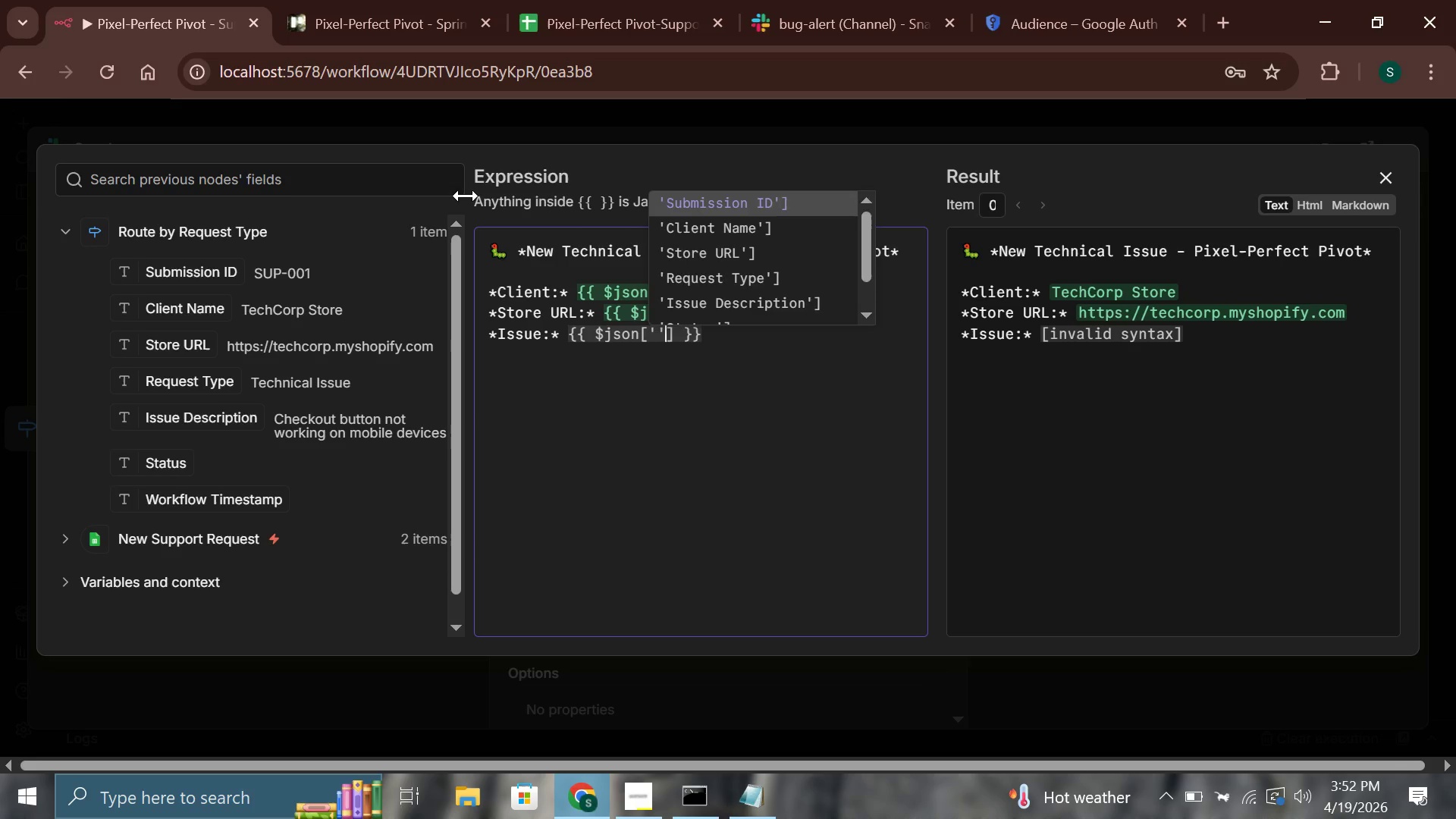 
key(Quote)
 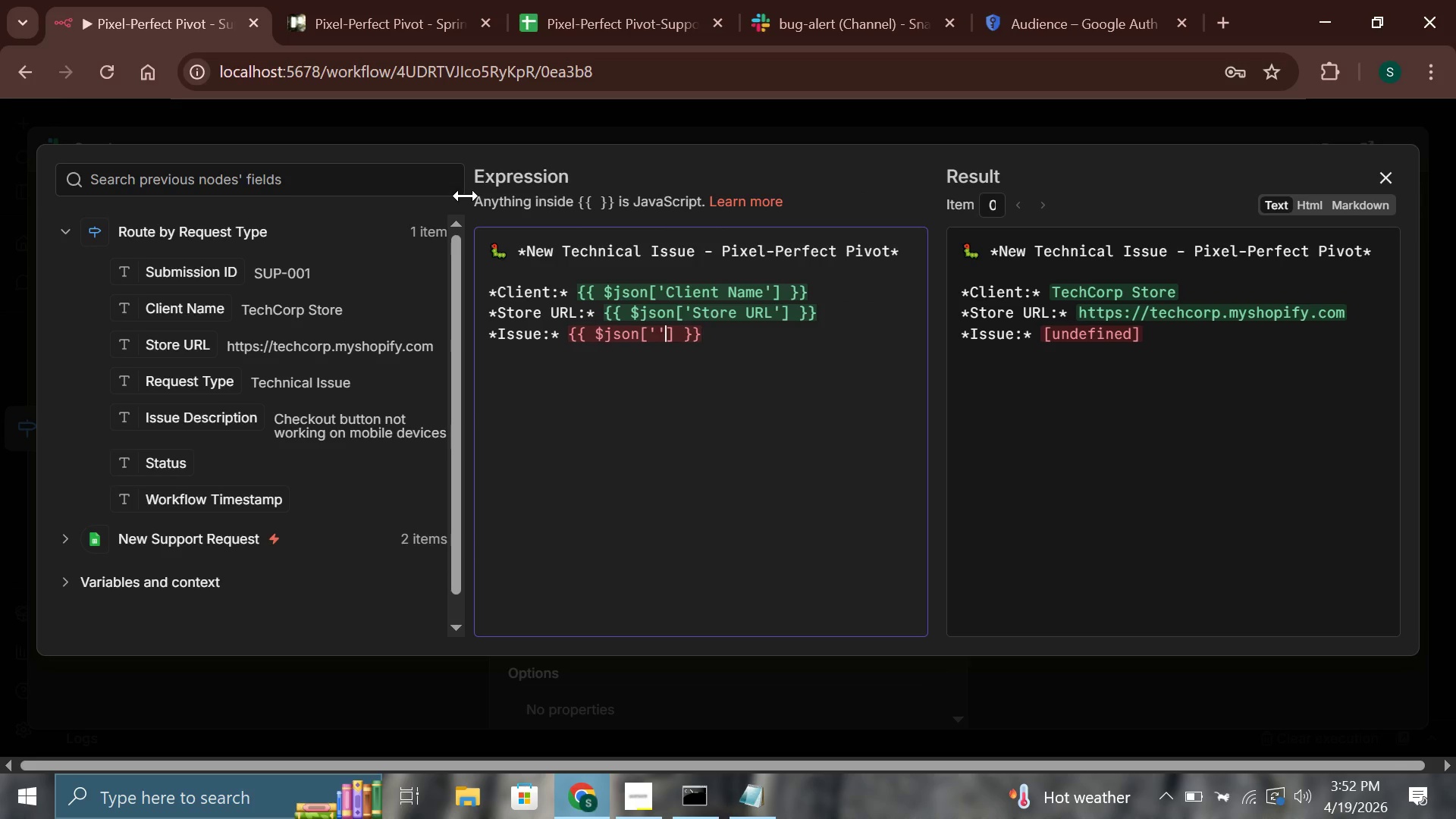 
key(ArrowLeft)
 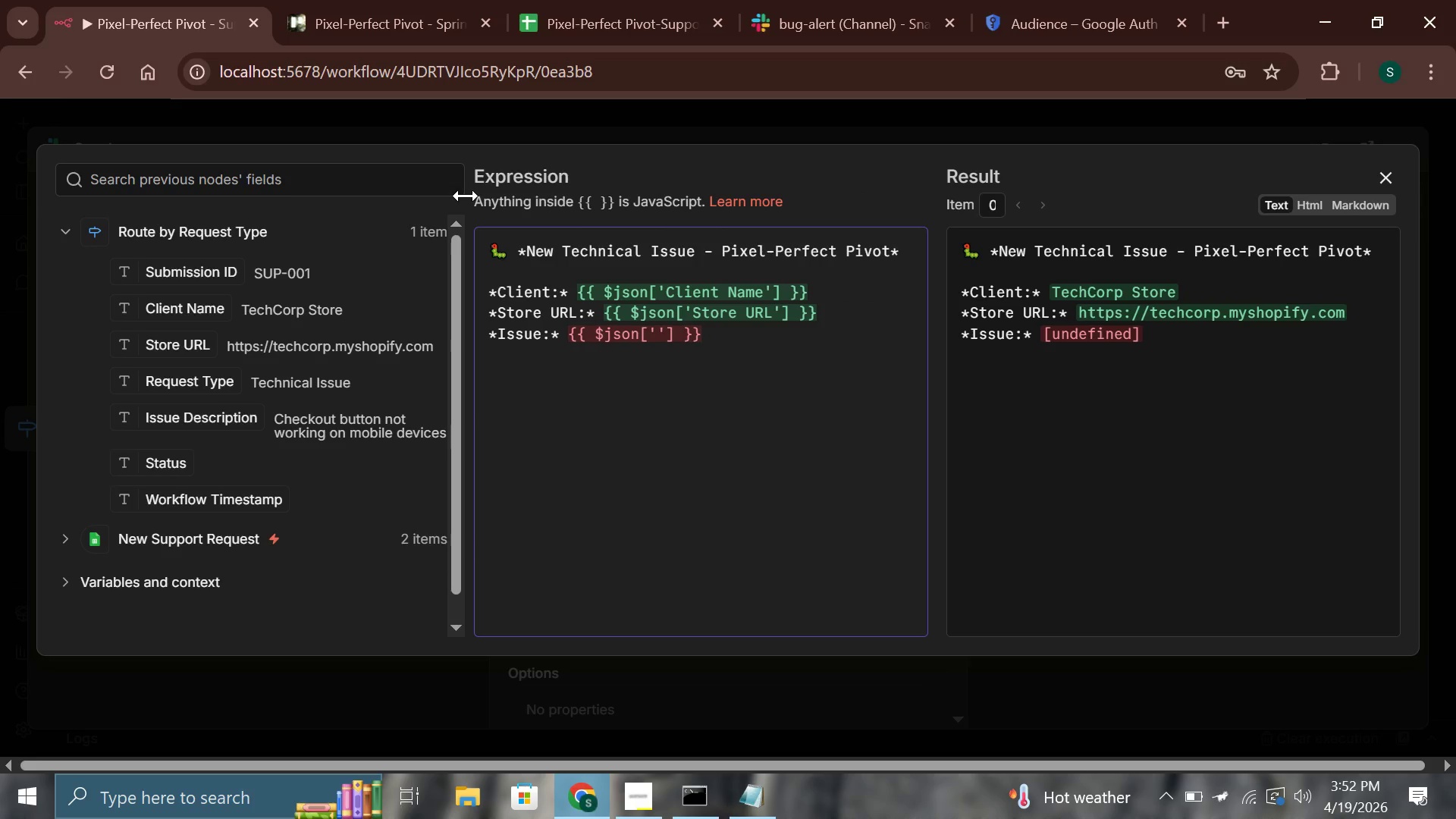 
key(I)
 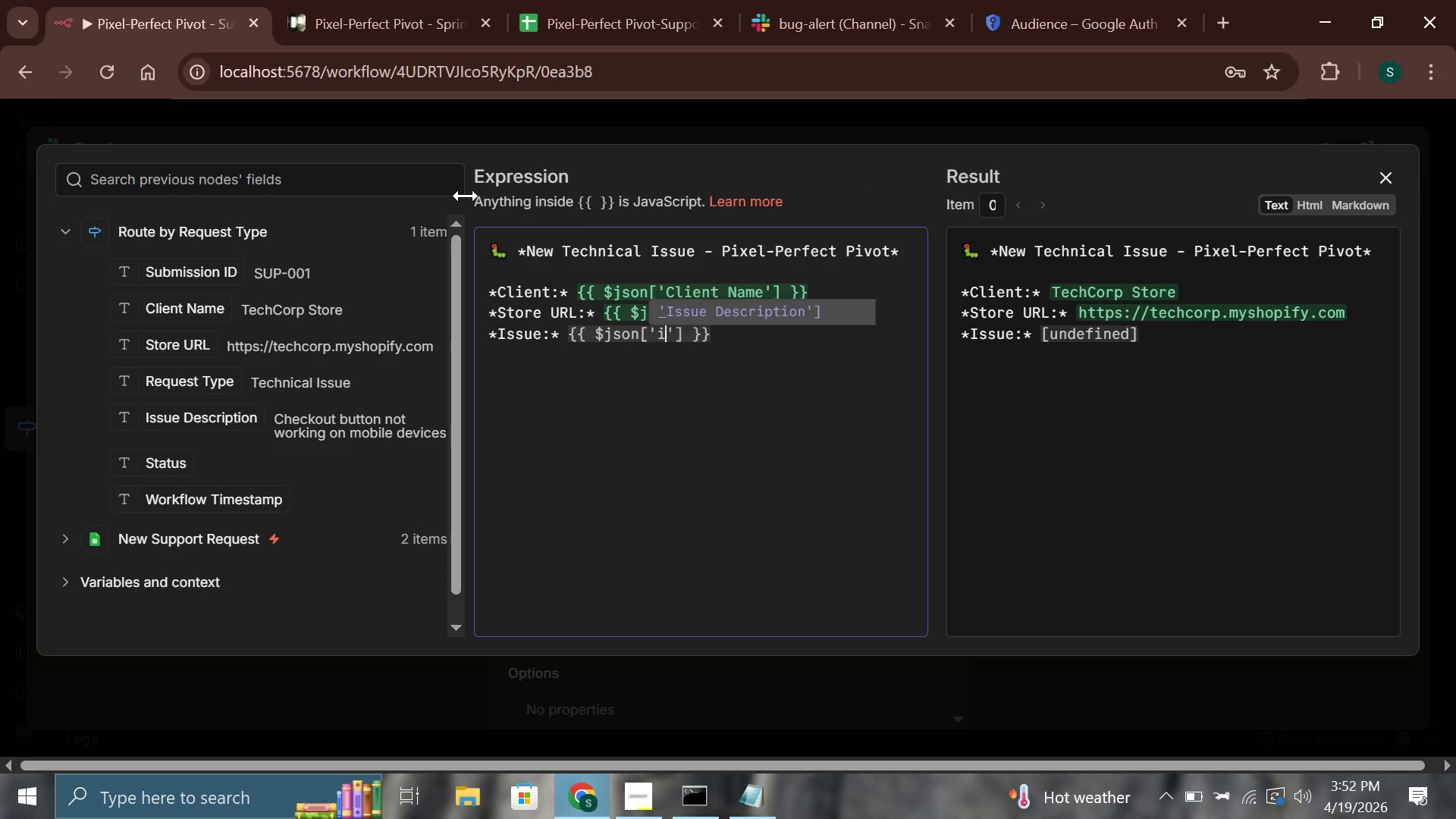 
key(Enter)
 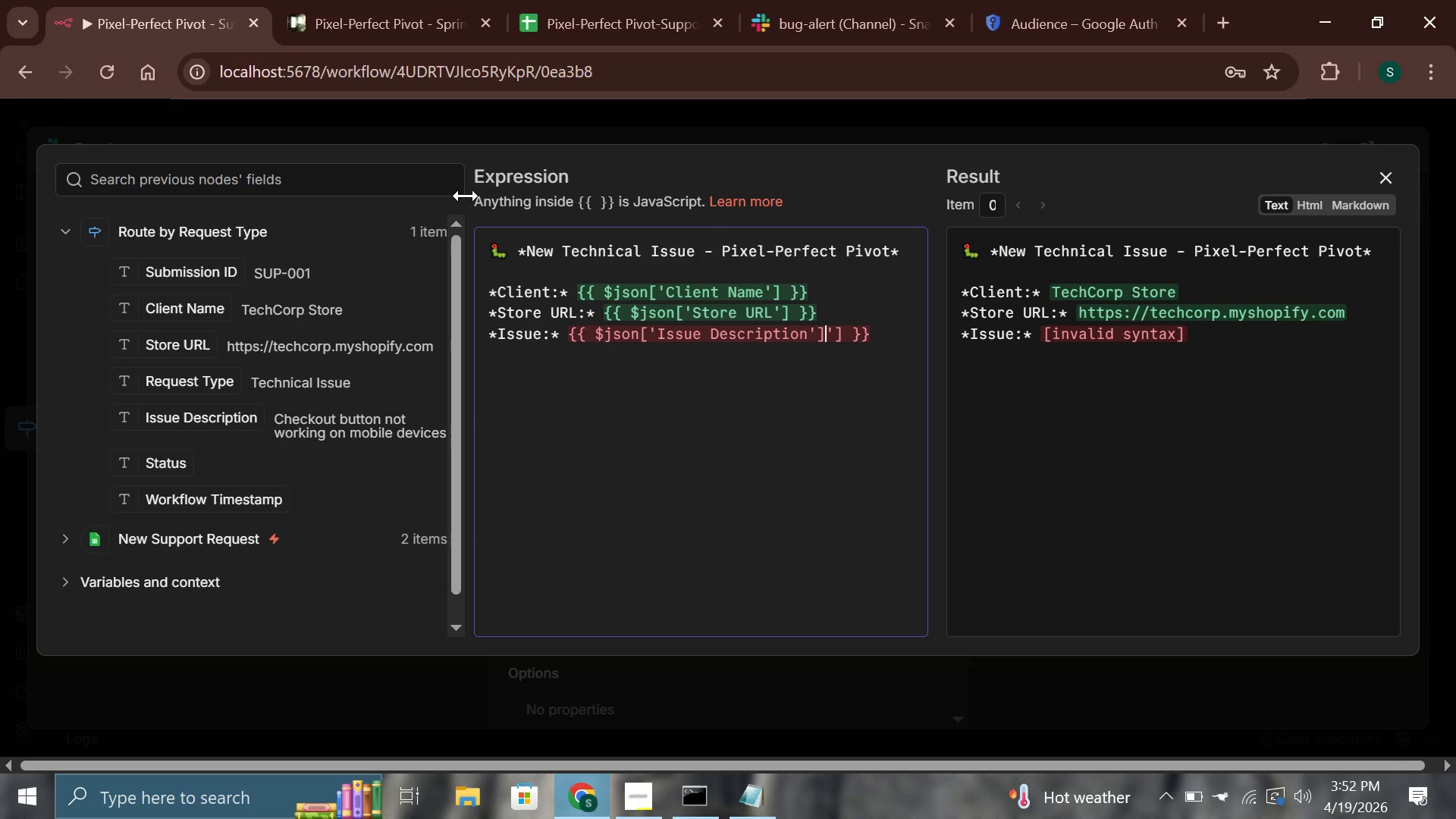 
key(ArrowRight)
 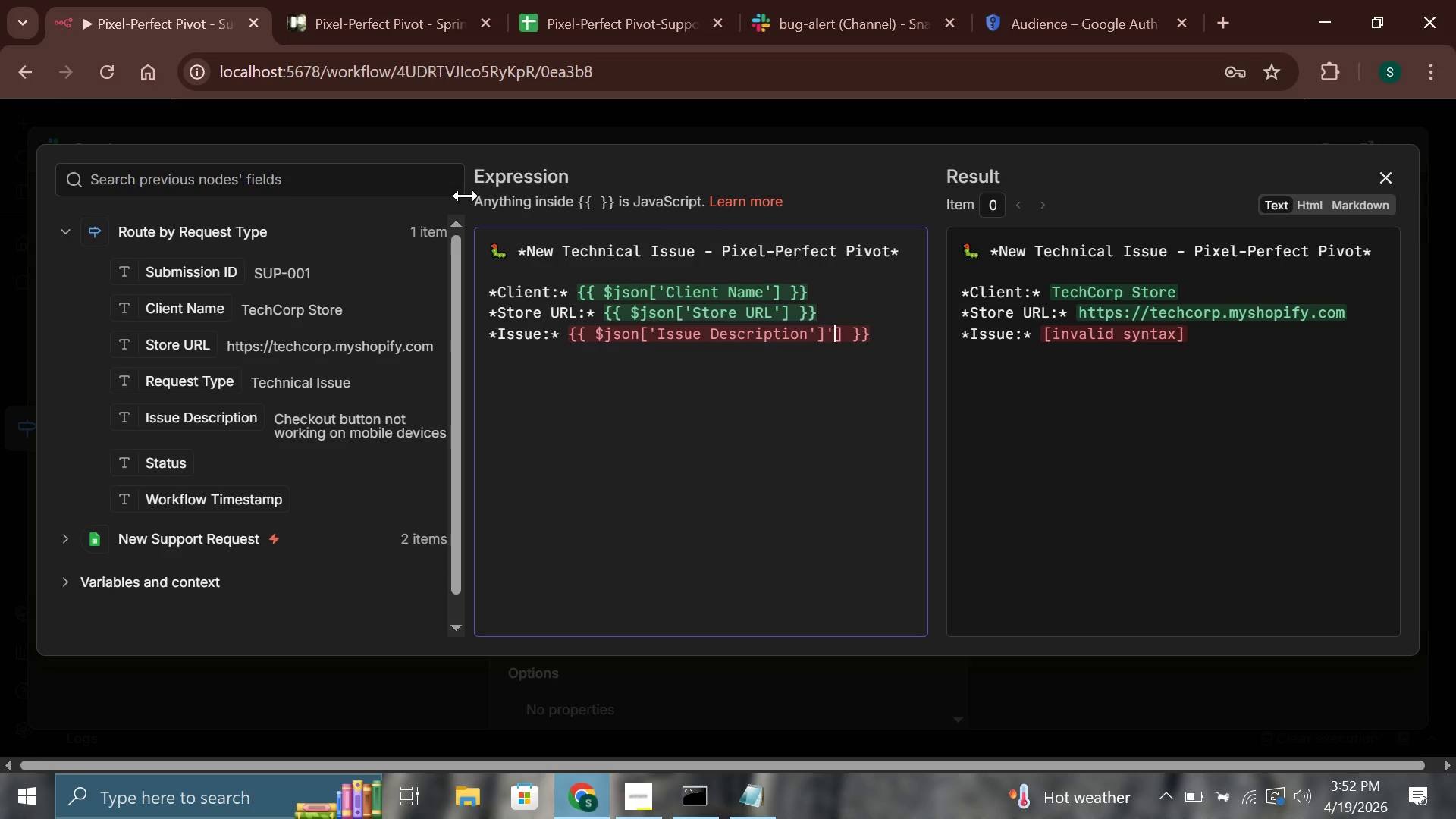 
key(ArrowRight)
 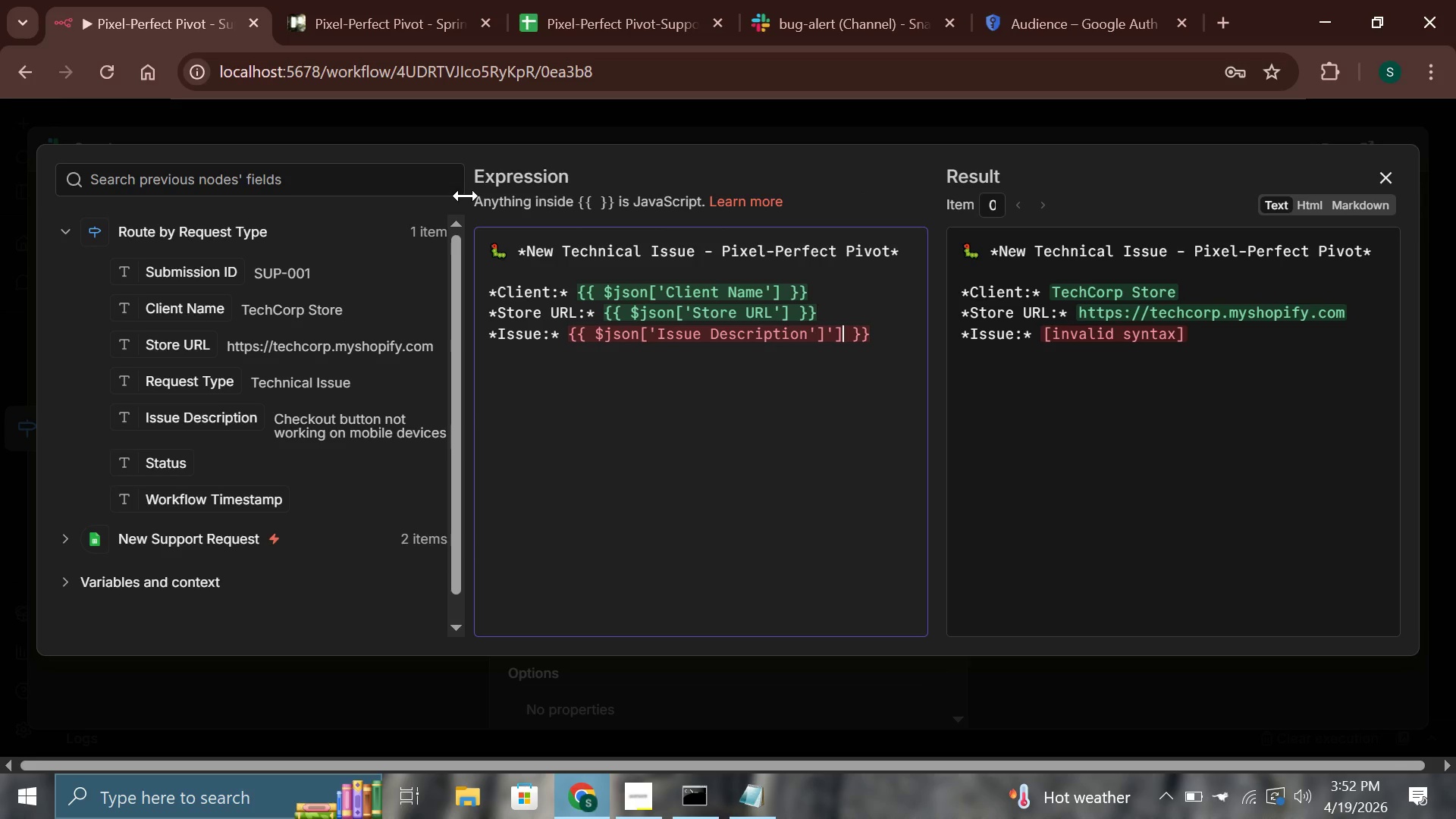 
key(Backspace)
 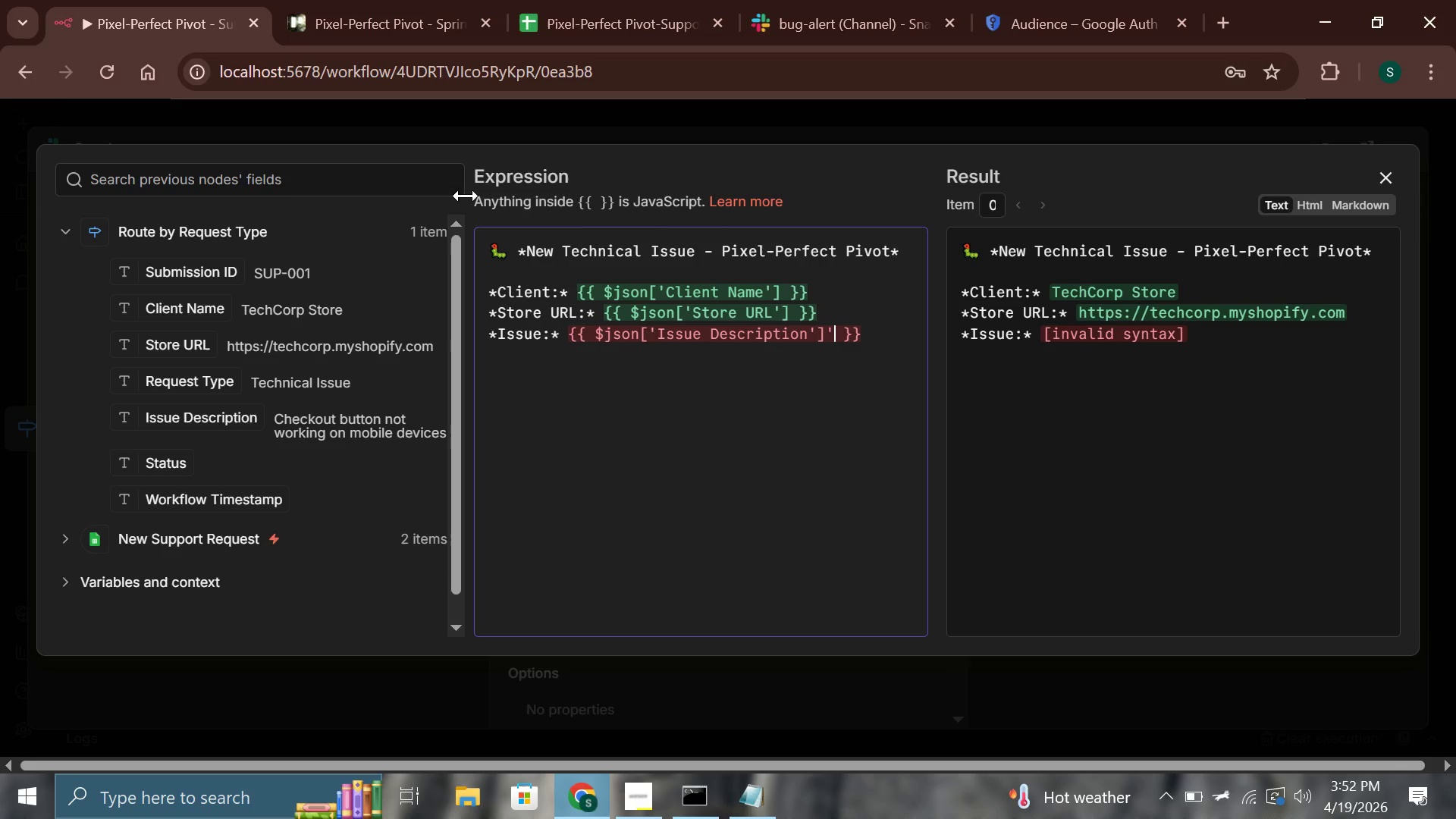 
key(Backspace)
 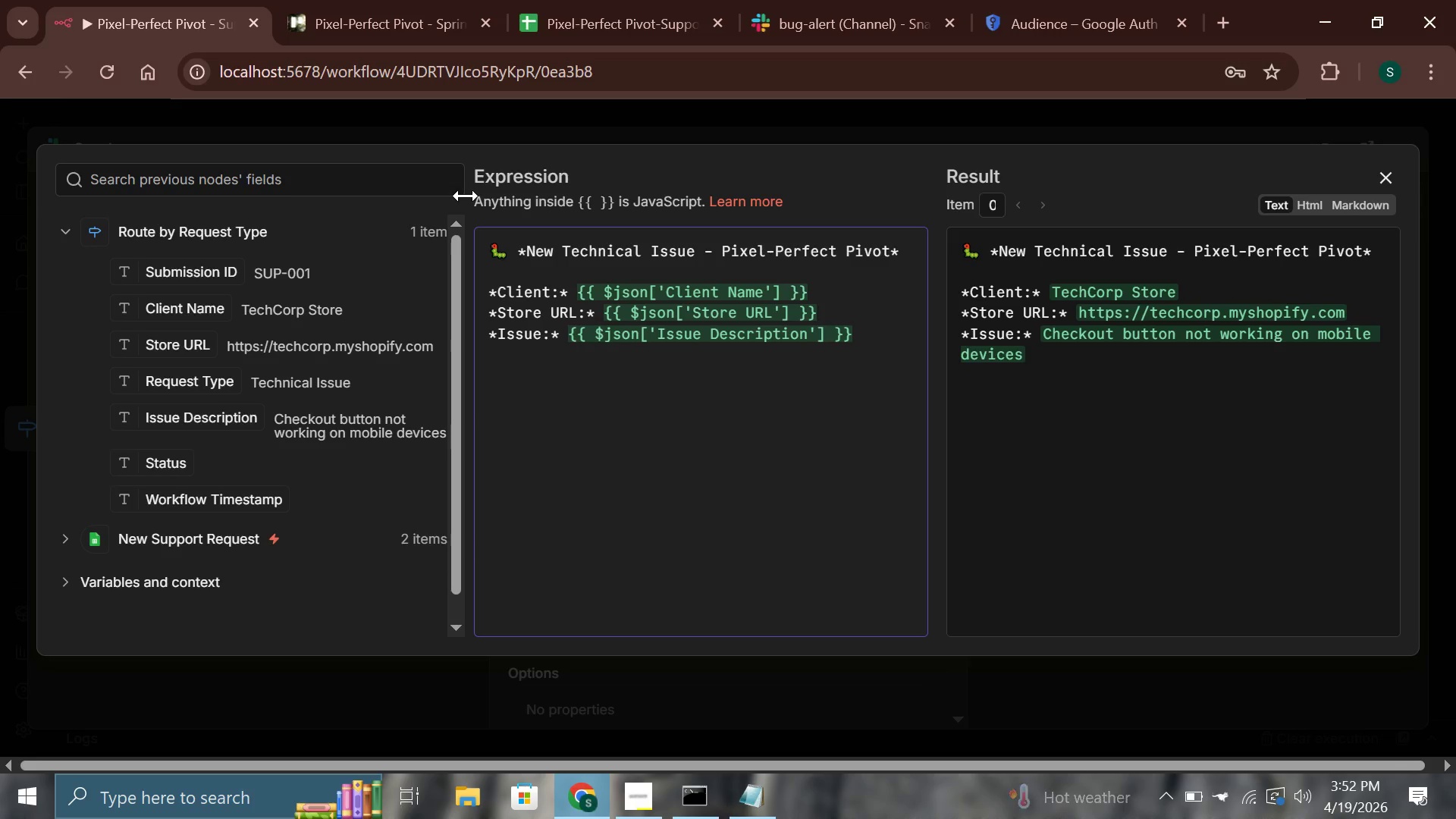 
wait(5.91)
 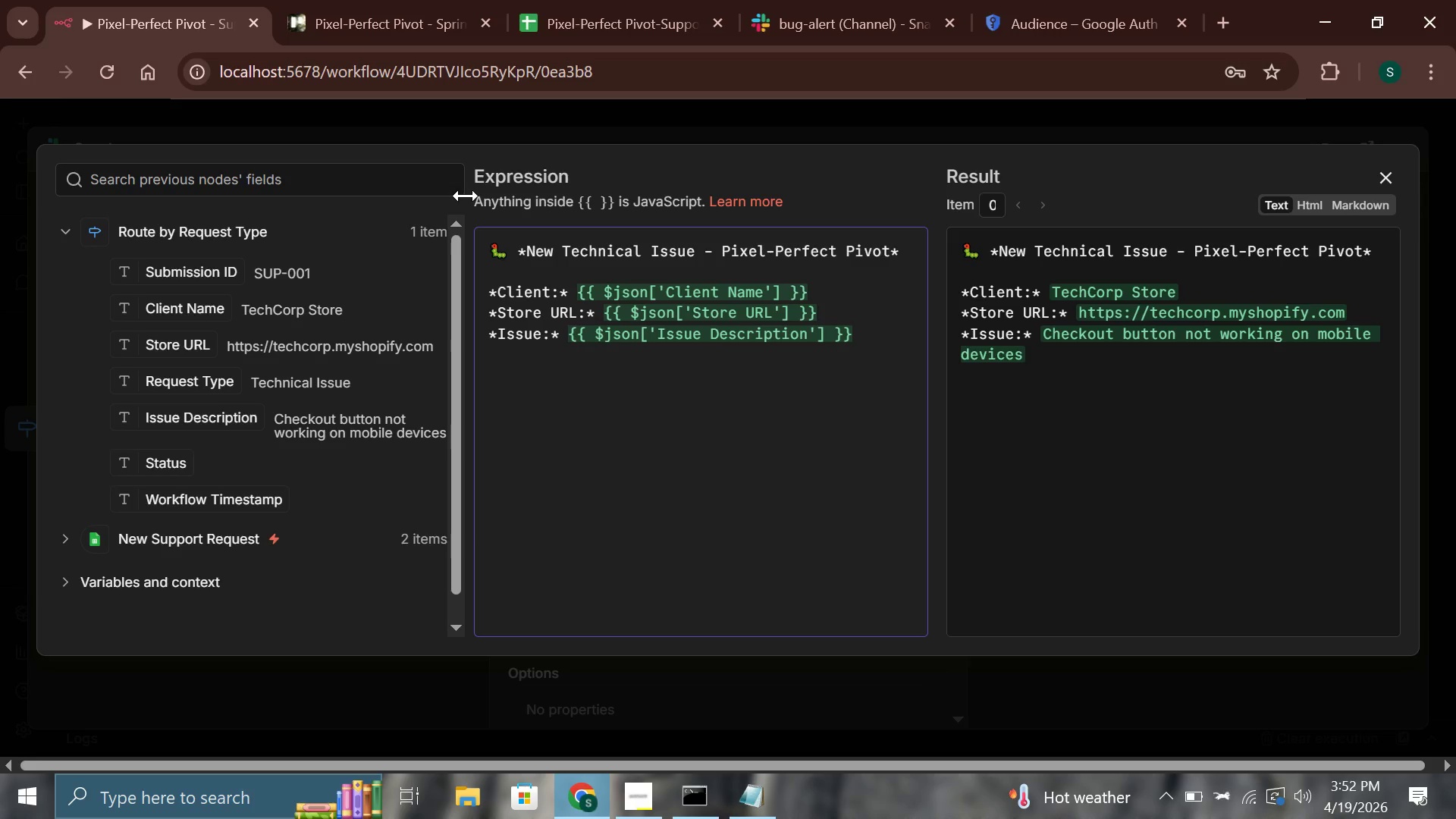 
hold_key(key=ArrowRight, duration=0.61)
 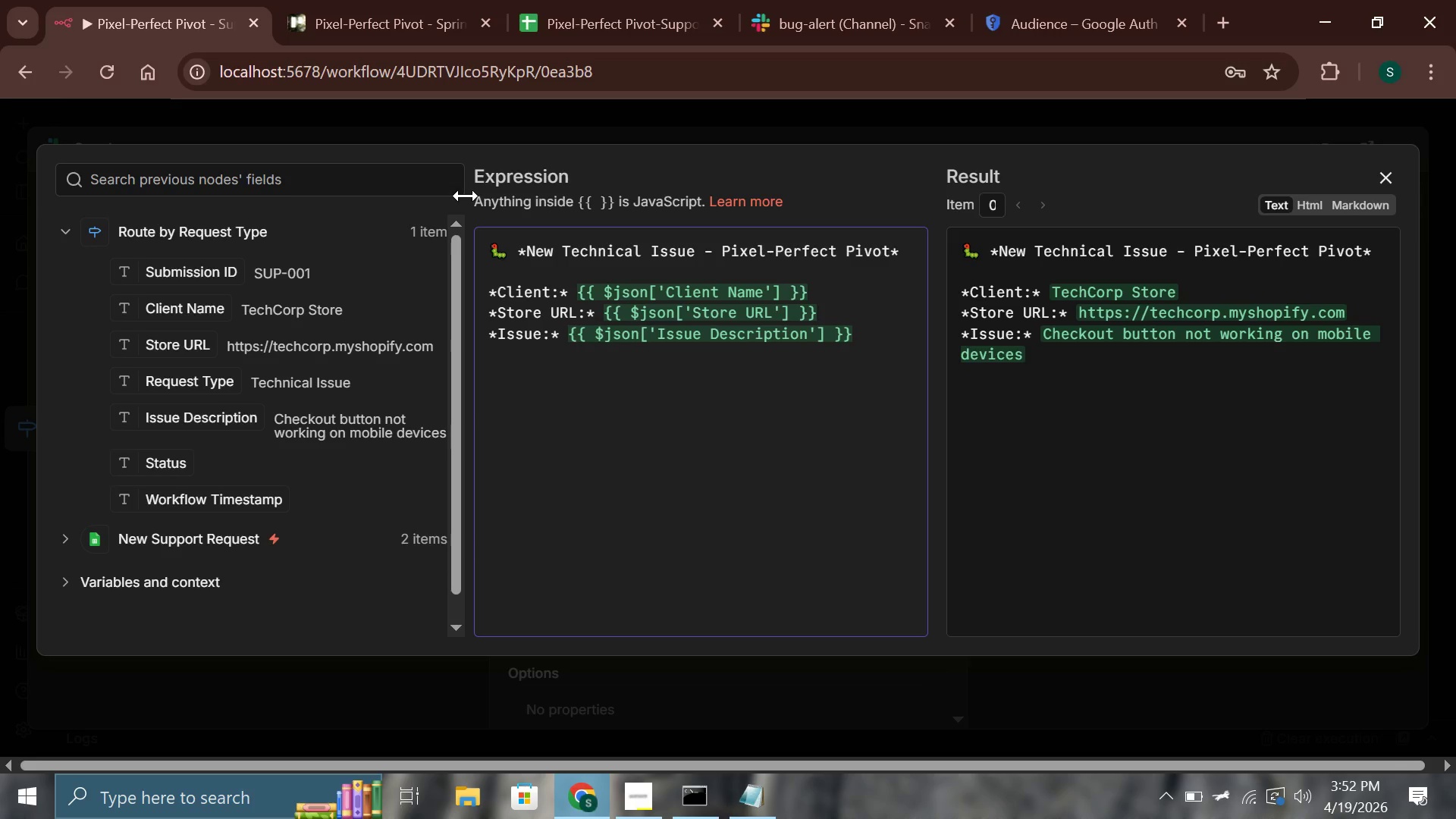 
key(Enter)
 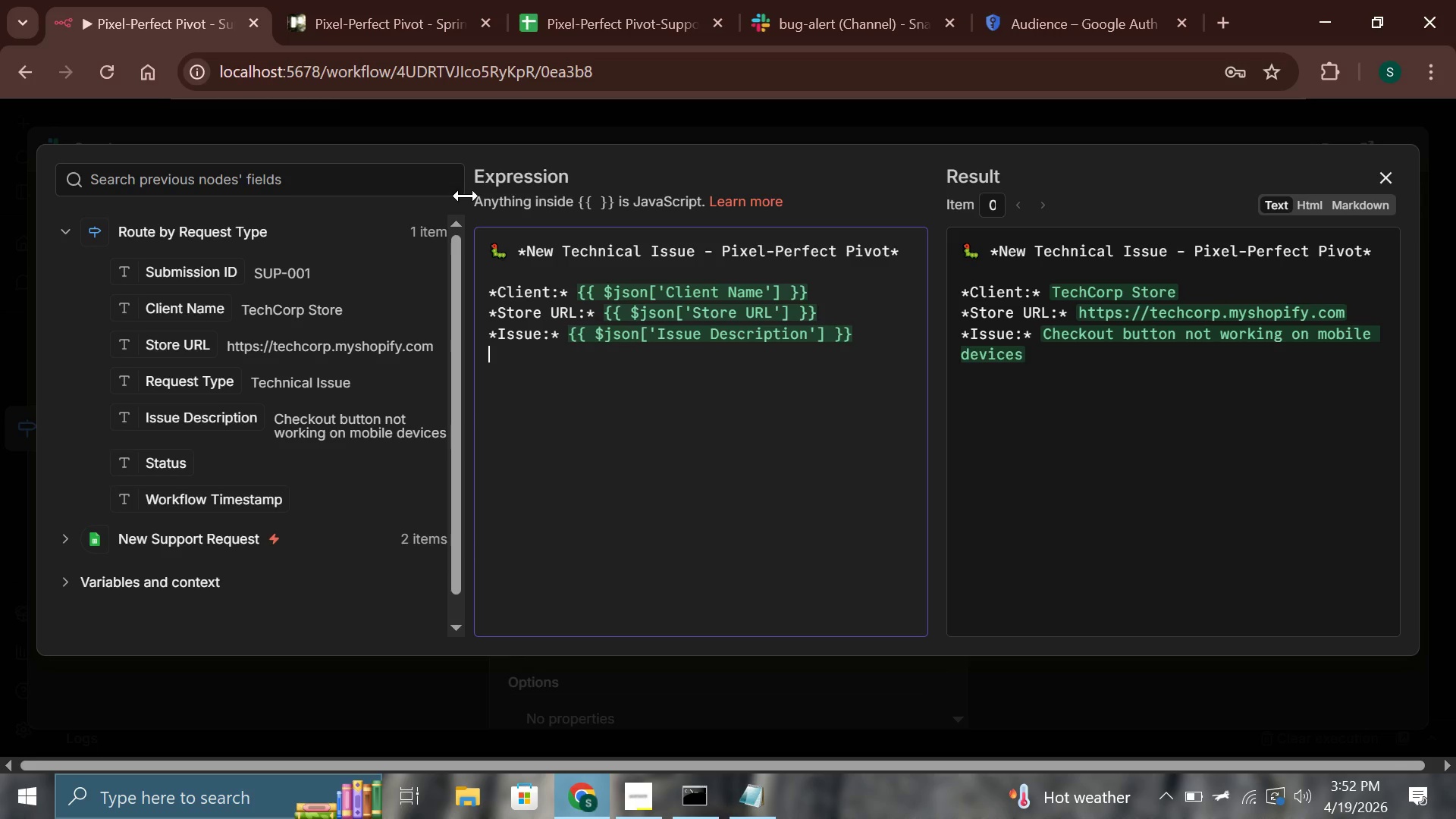 
wait(8.25)
 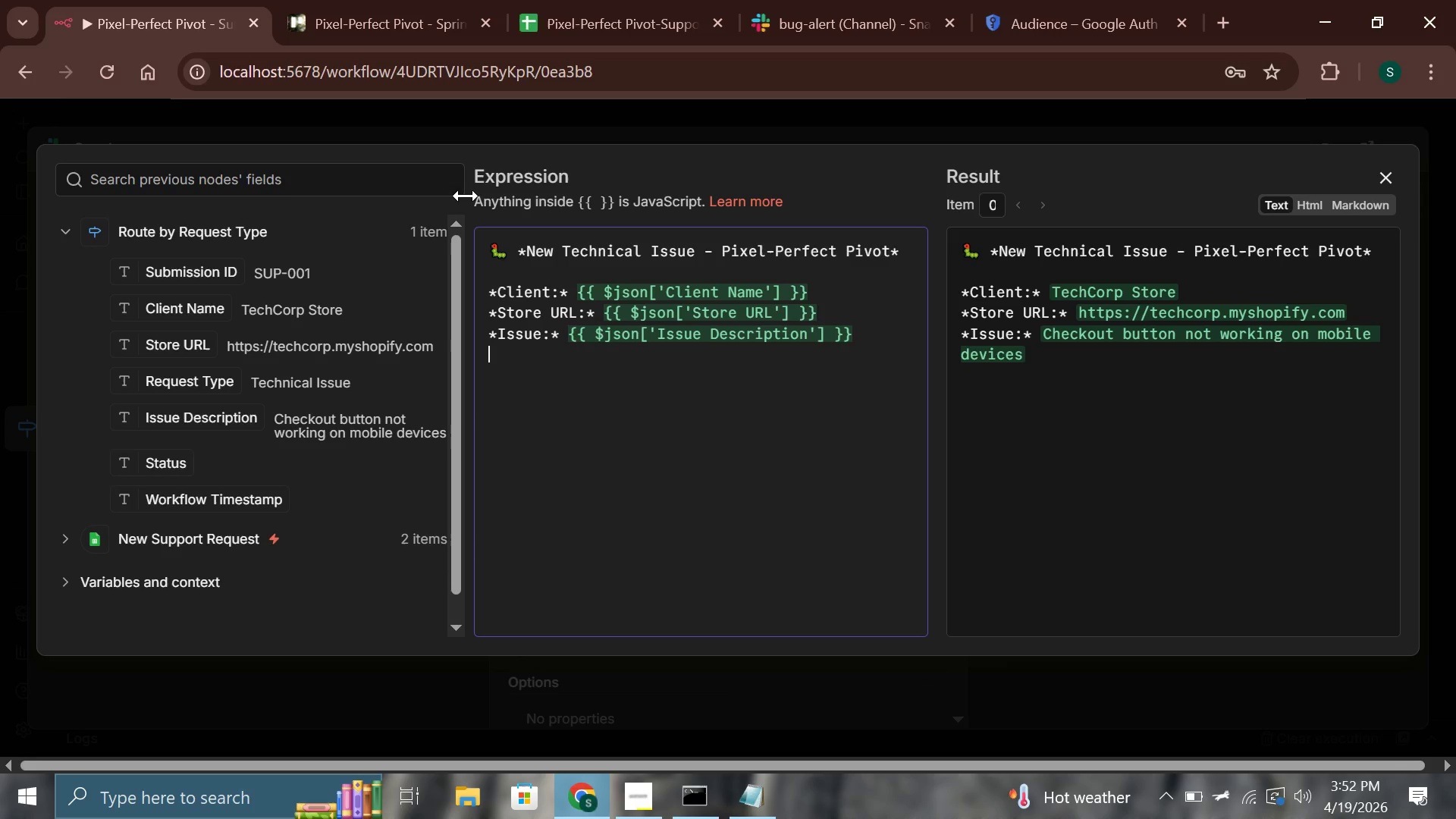 
type(*Submission ID:*)
 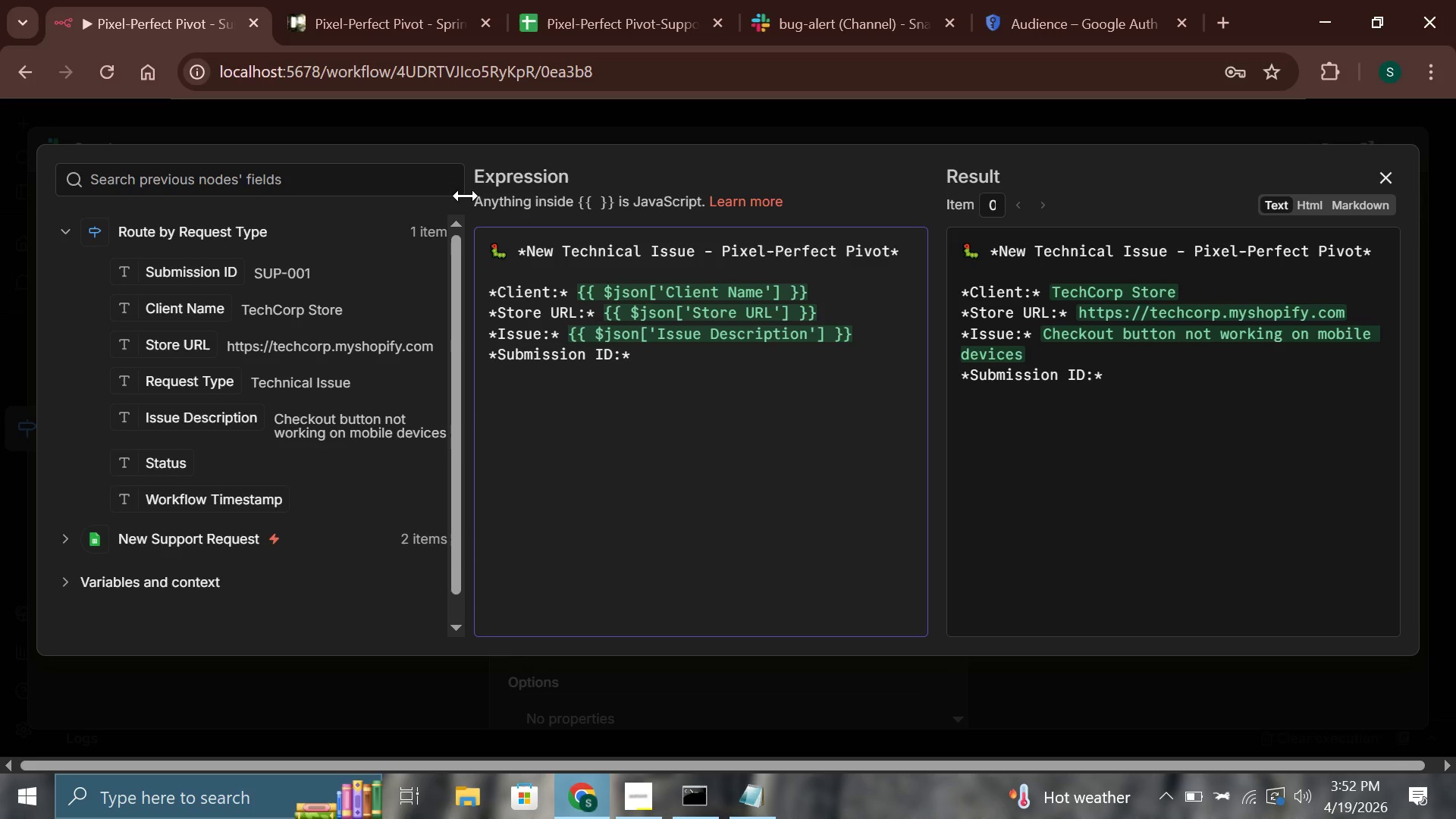 
key(Space)
 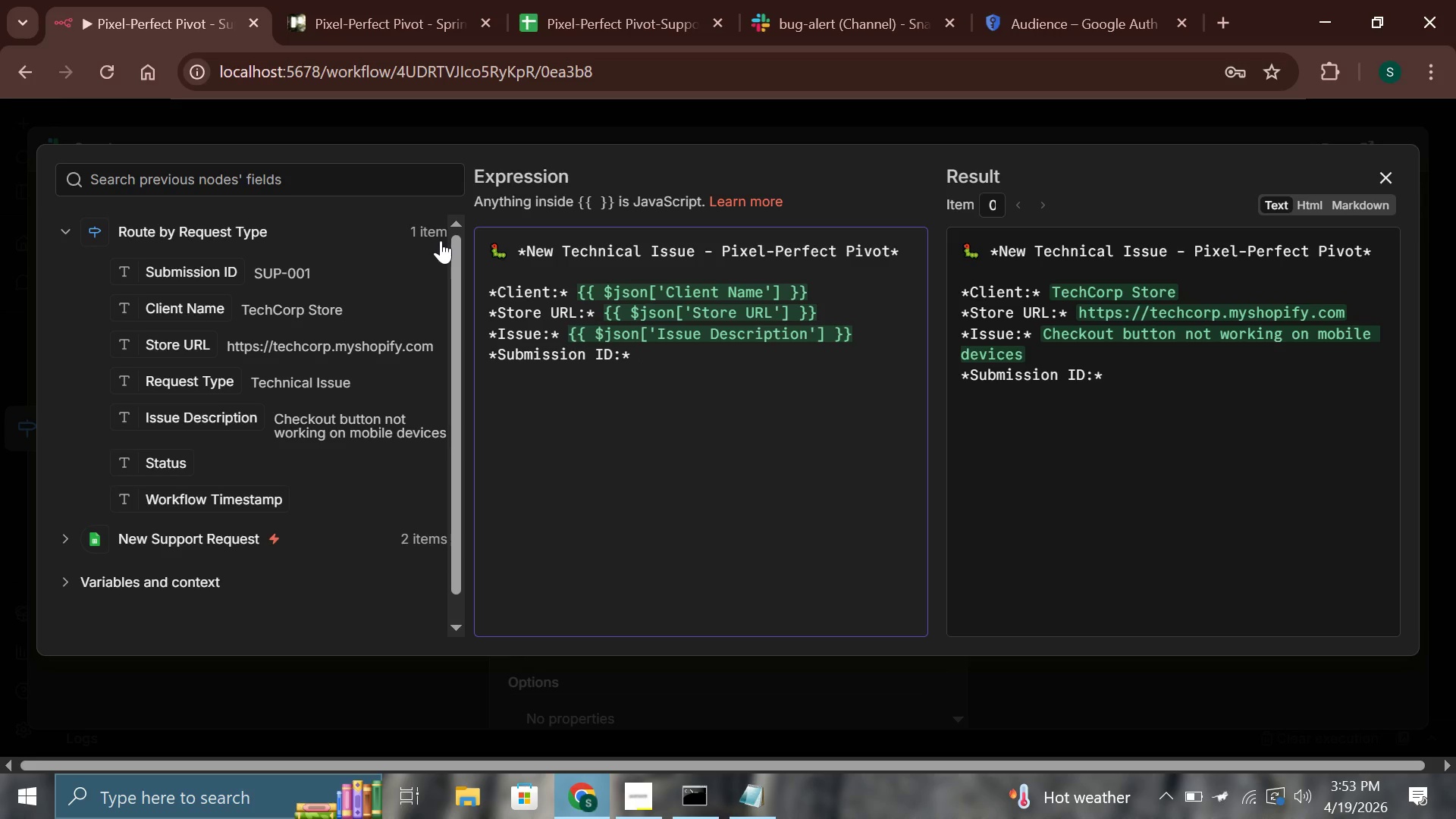 
wait(19.94)
 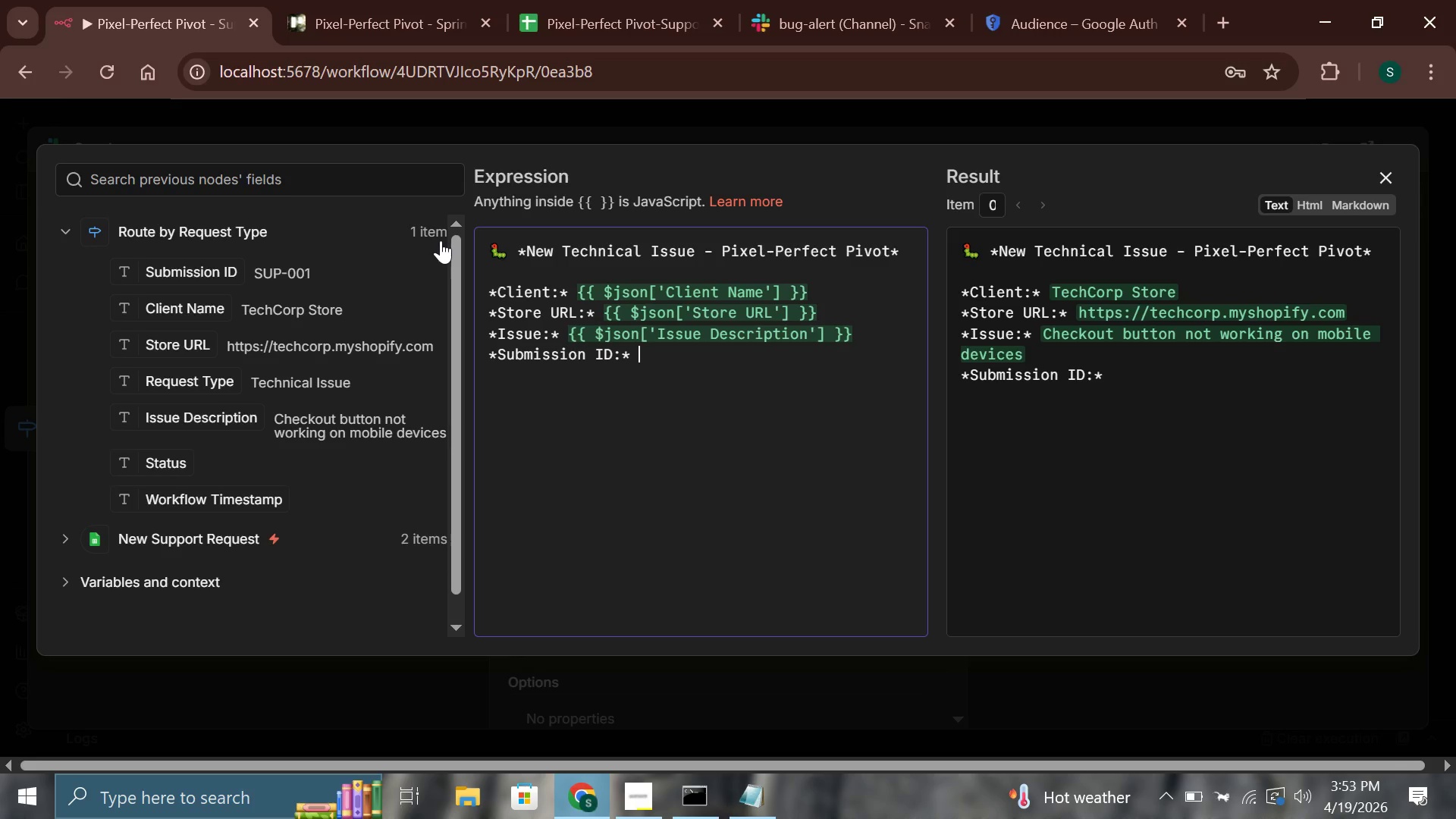 
key(Shift+BracketLeft)
 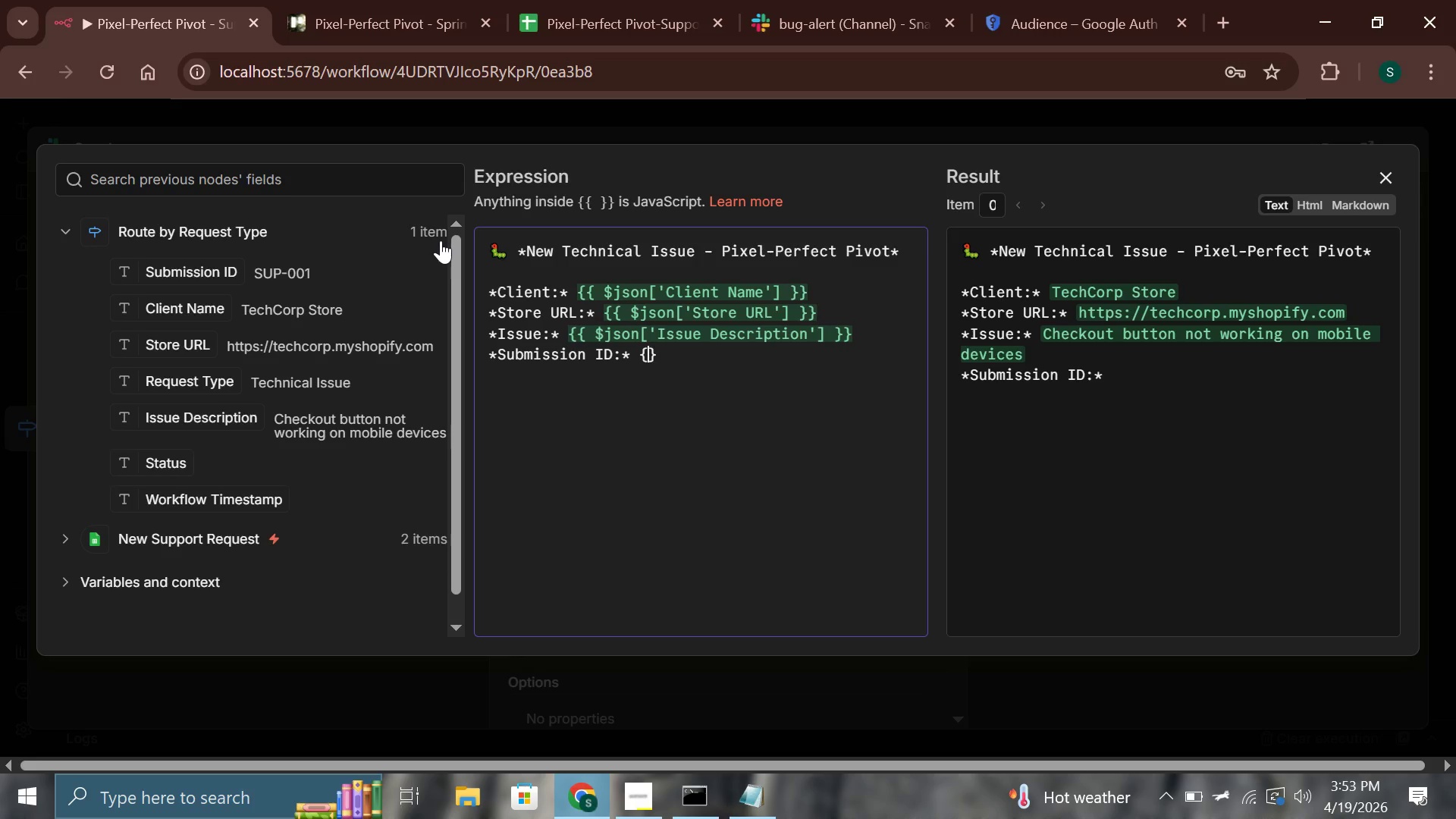 
key(Shift+BracketLeft)
 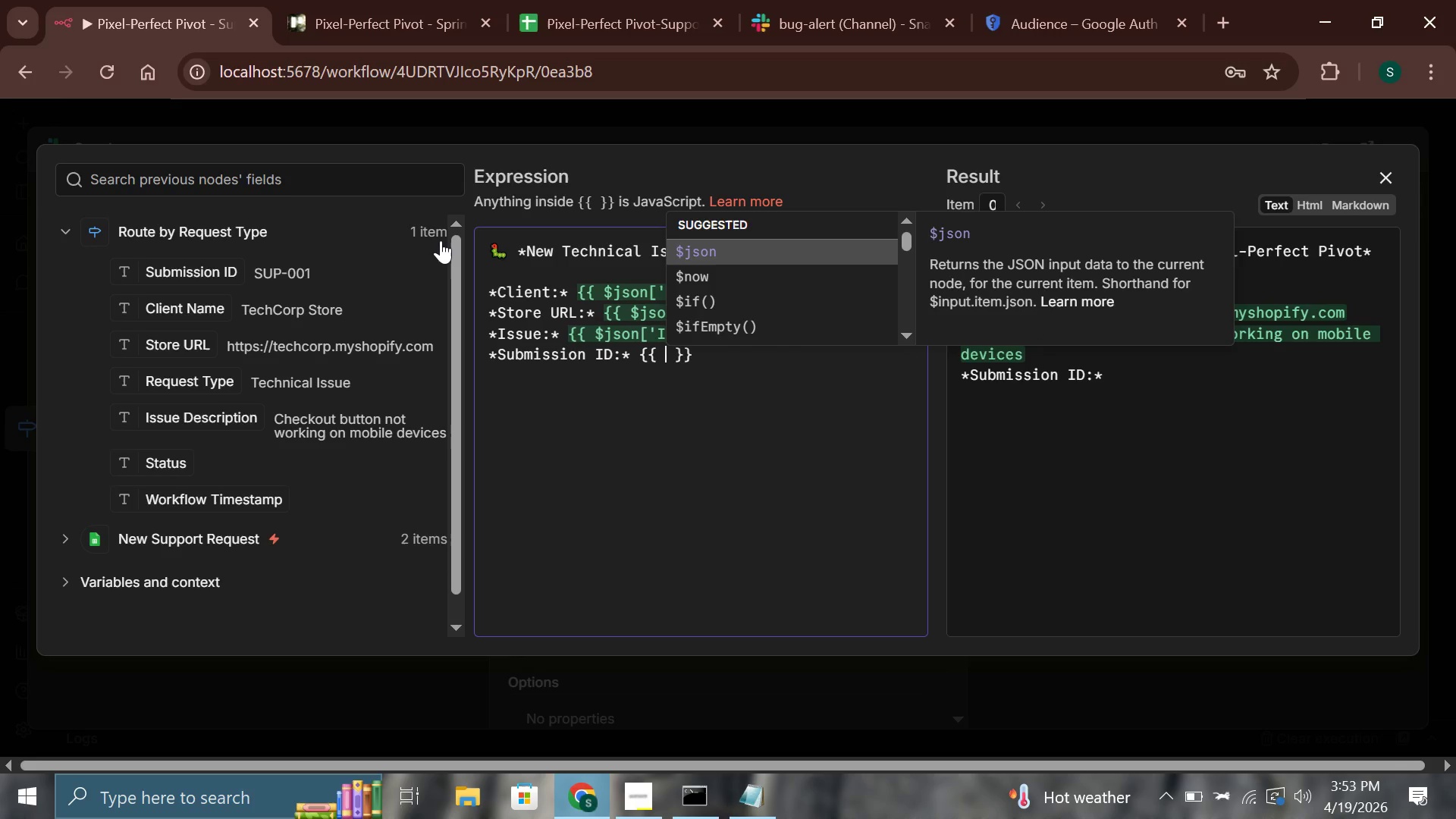 
key(Shift+4)
 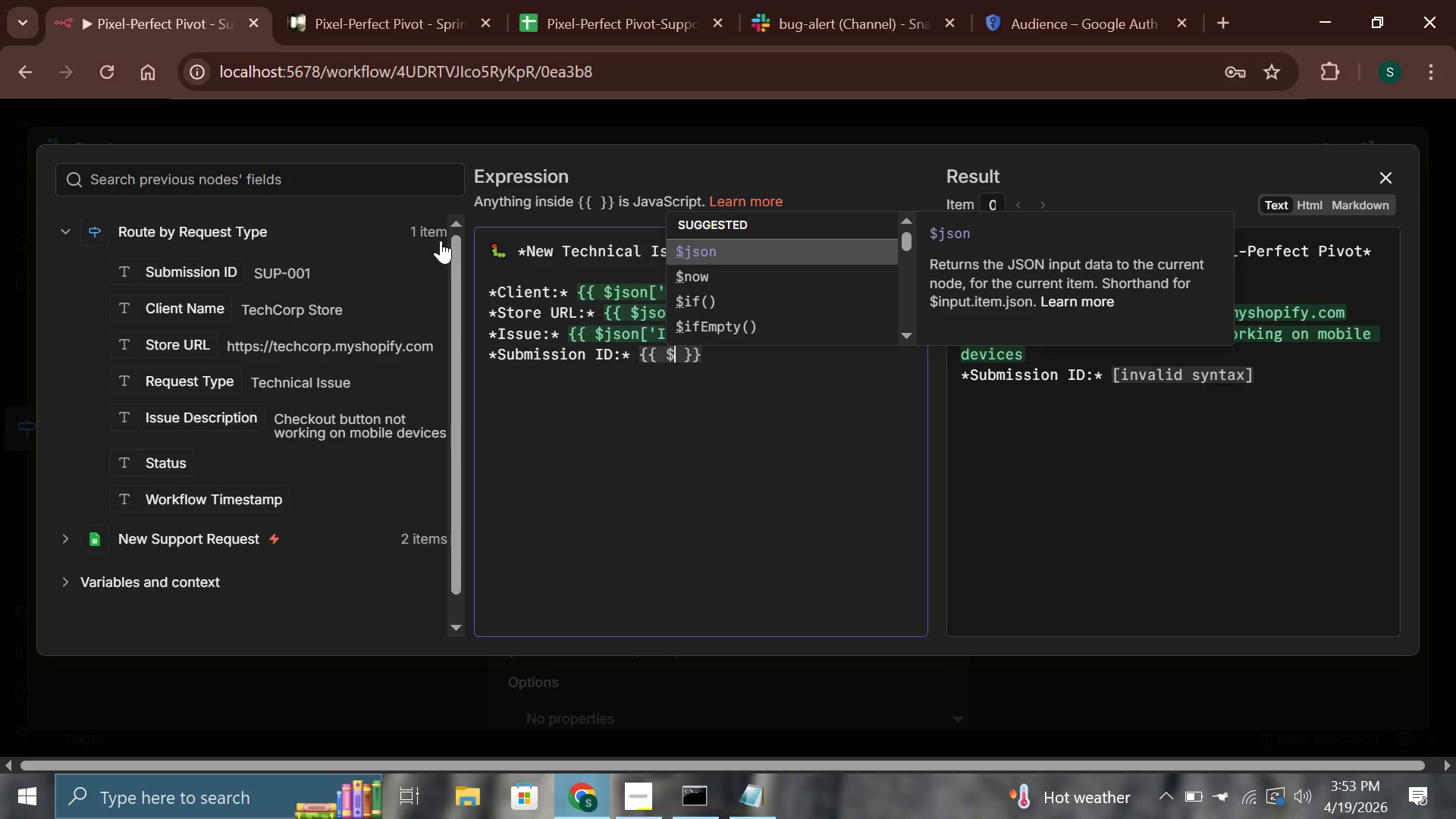 
key(Enter)
 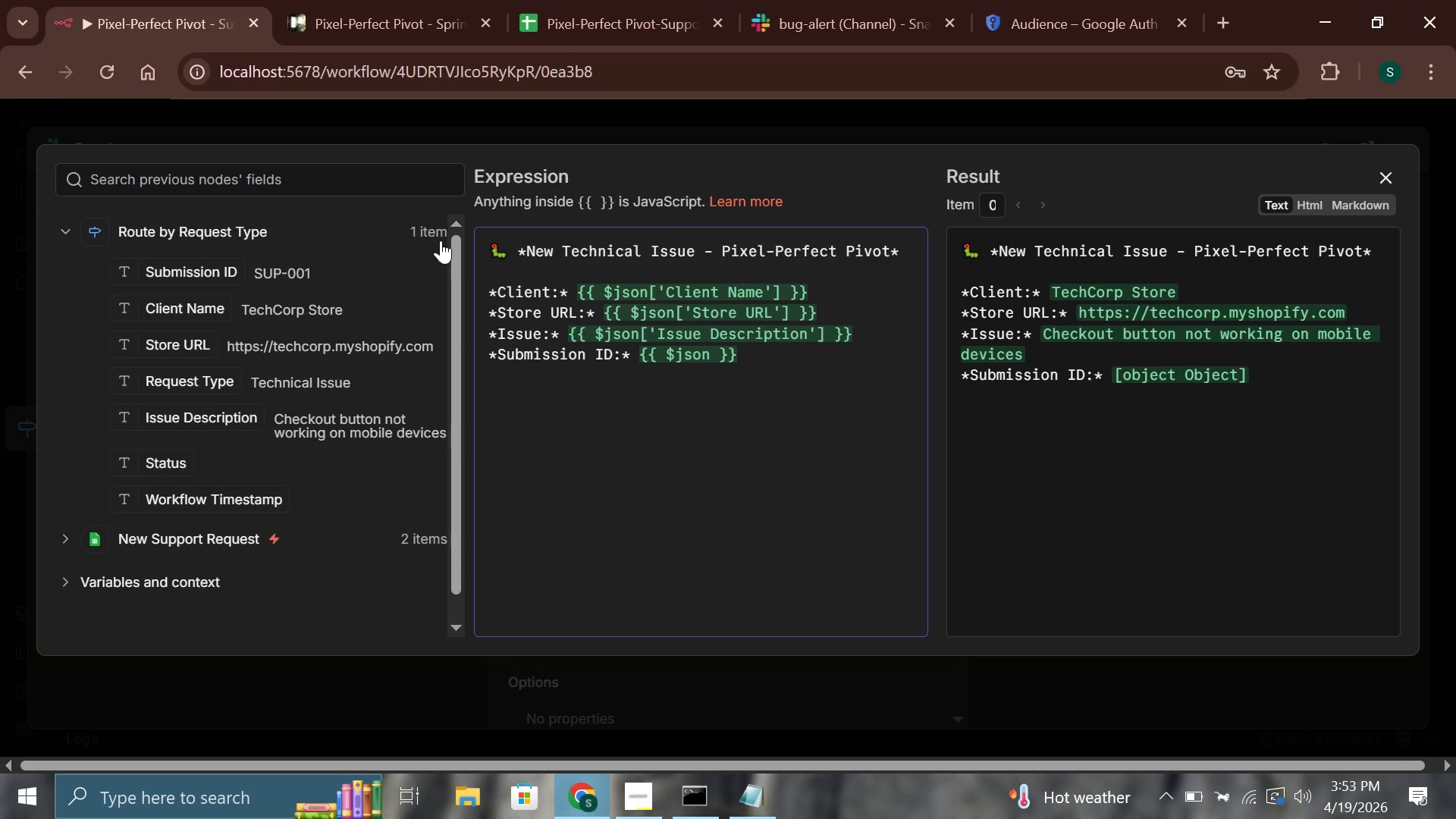 
key(BracketLeft)
 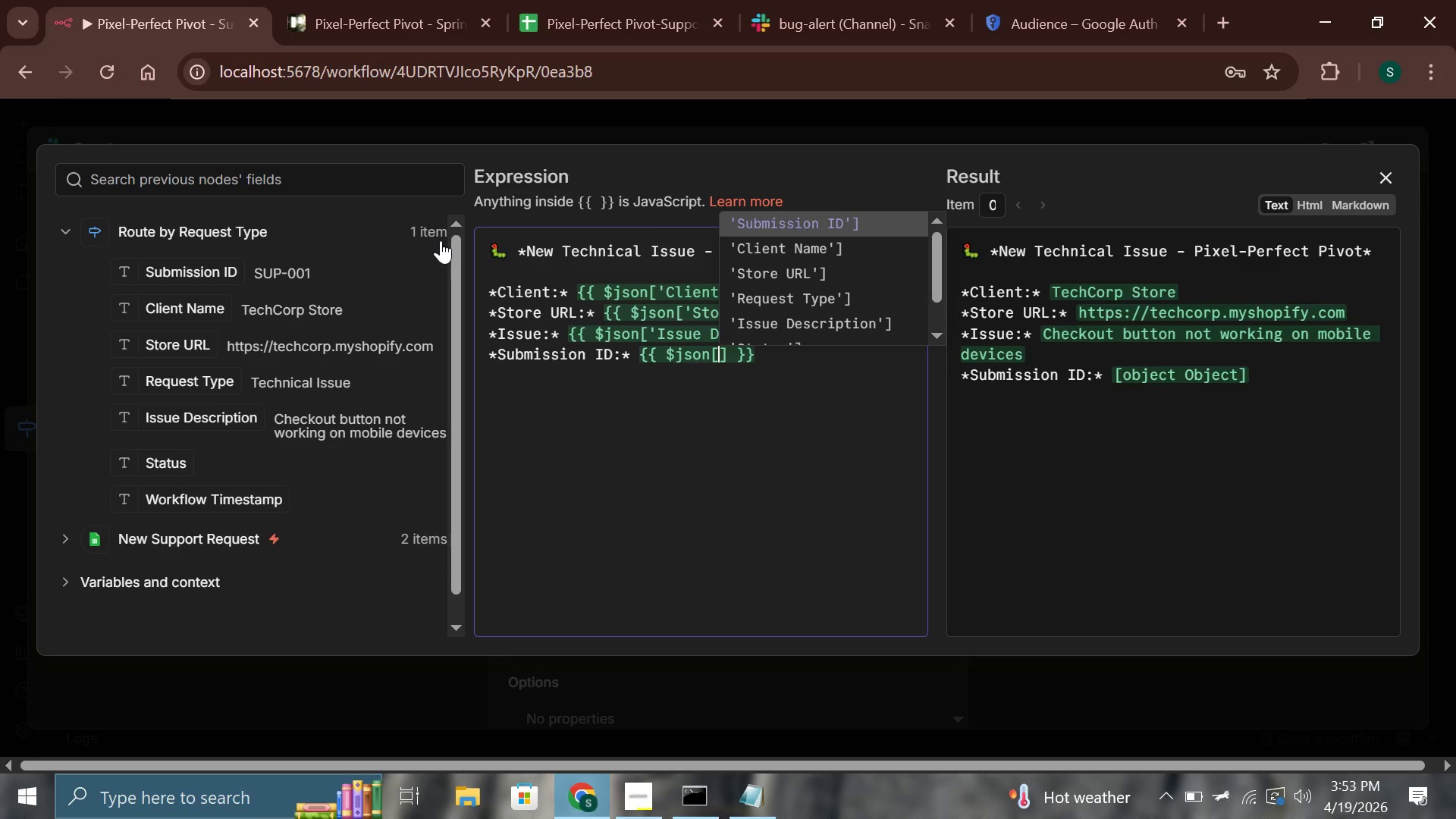 
key(Shift+ShiftLeft)
 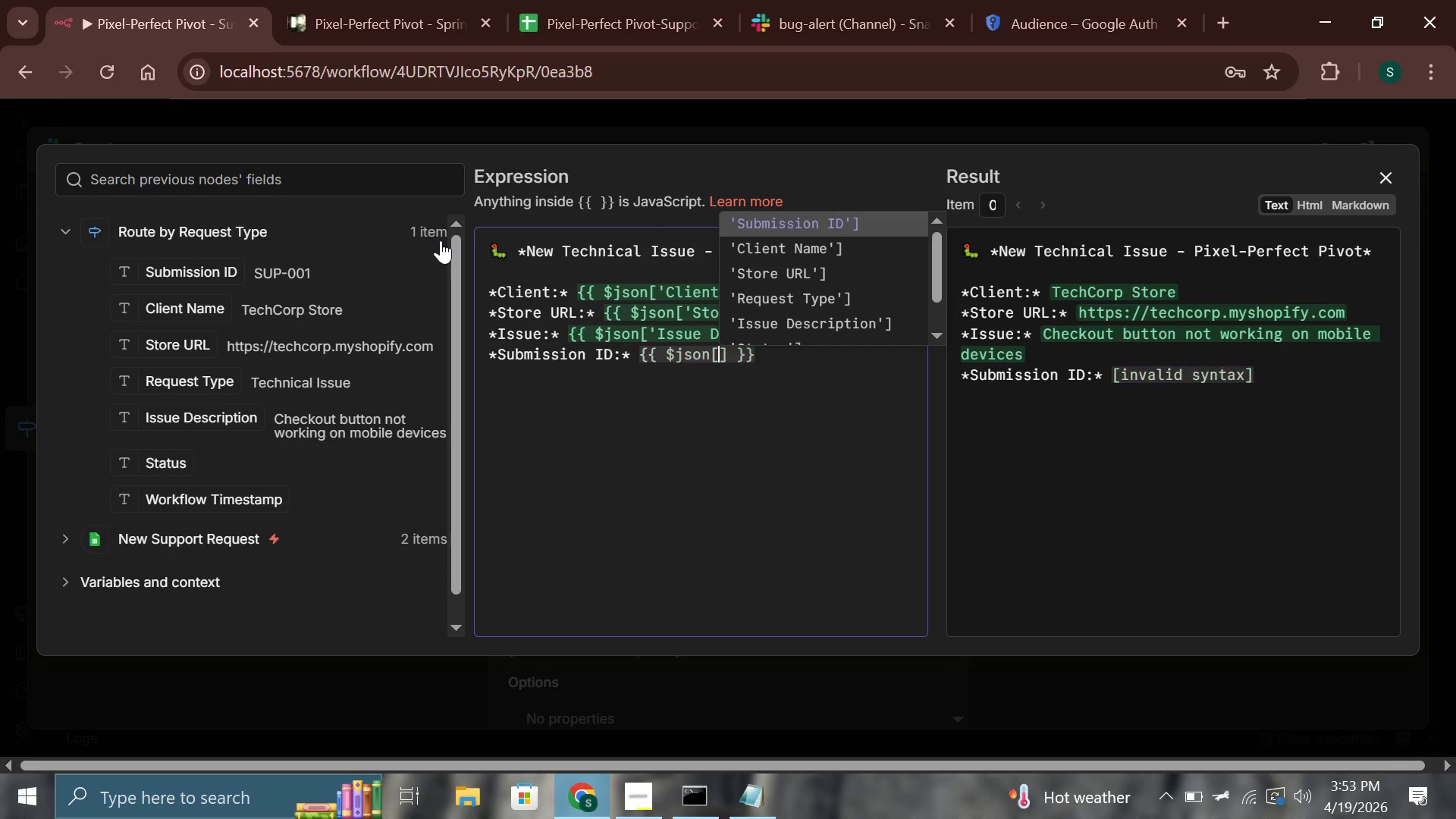 
key(Quote)
 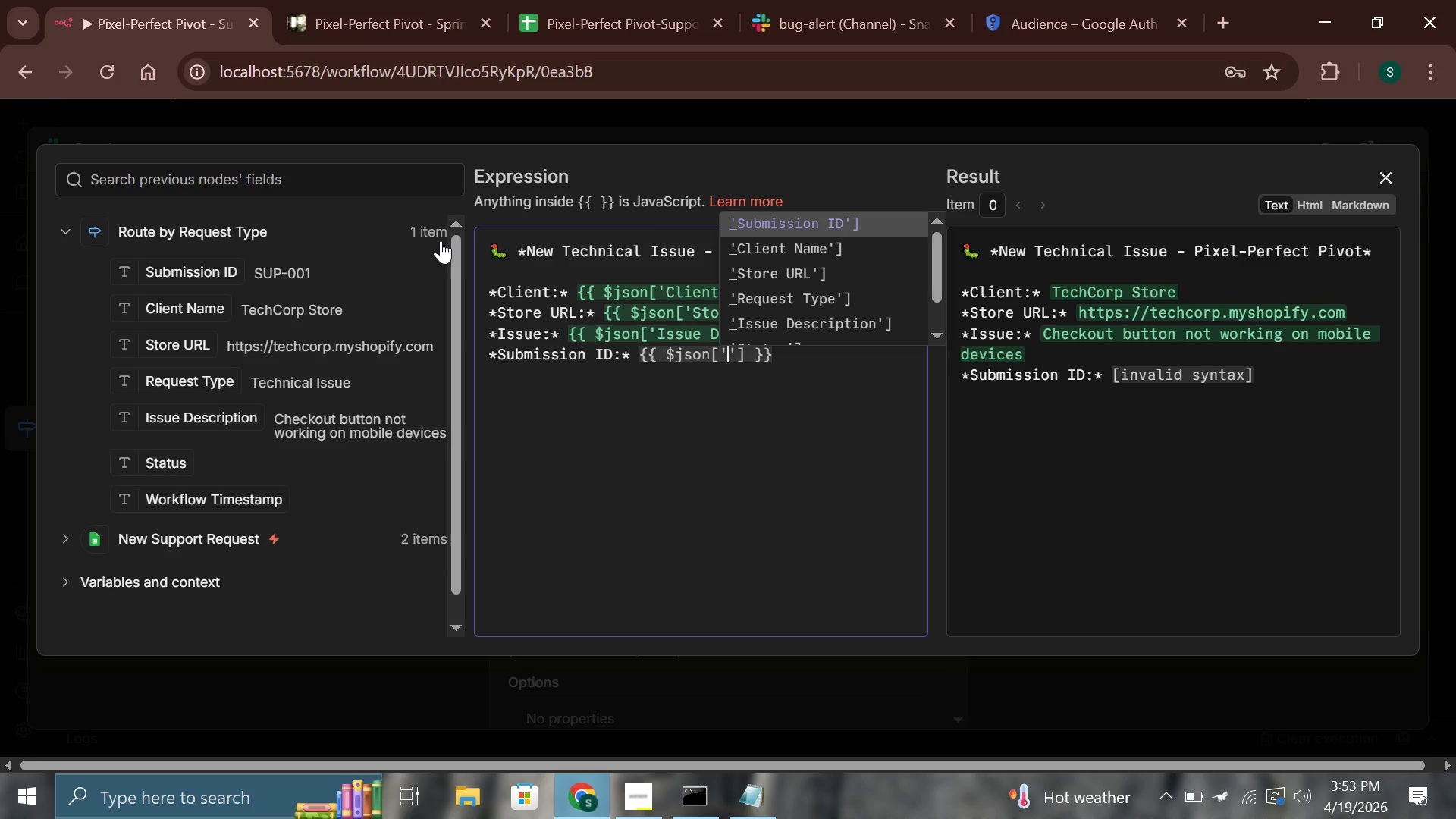 
key(Shift+S)
 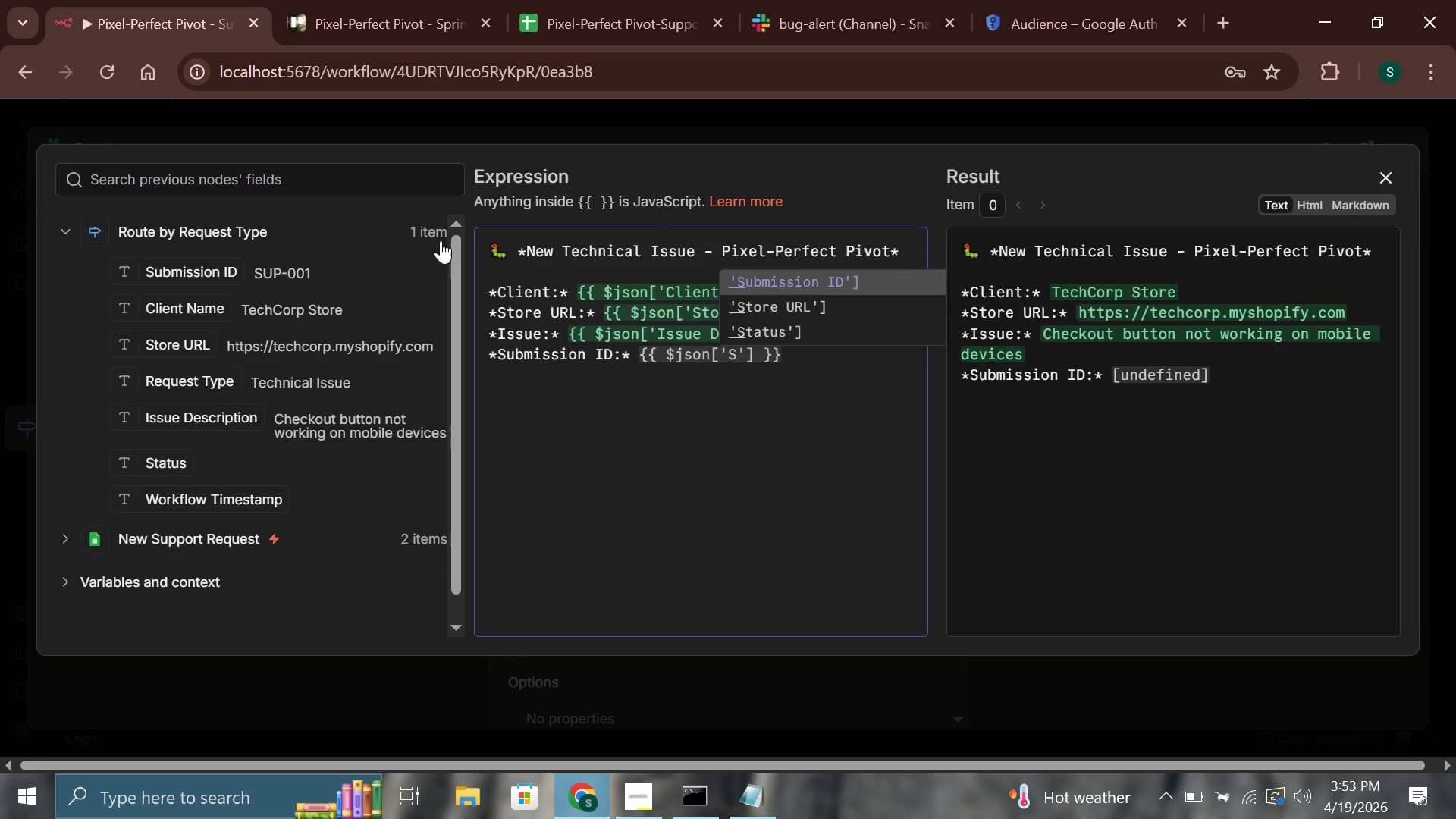 
key(Enter)
 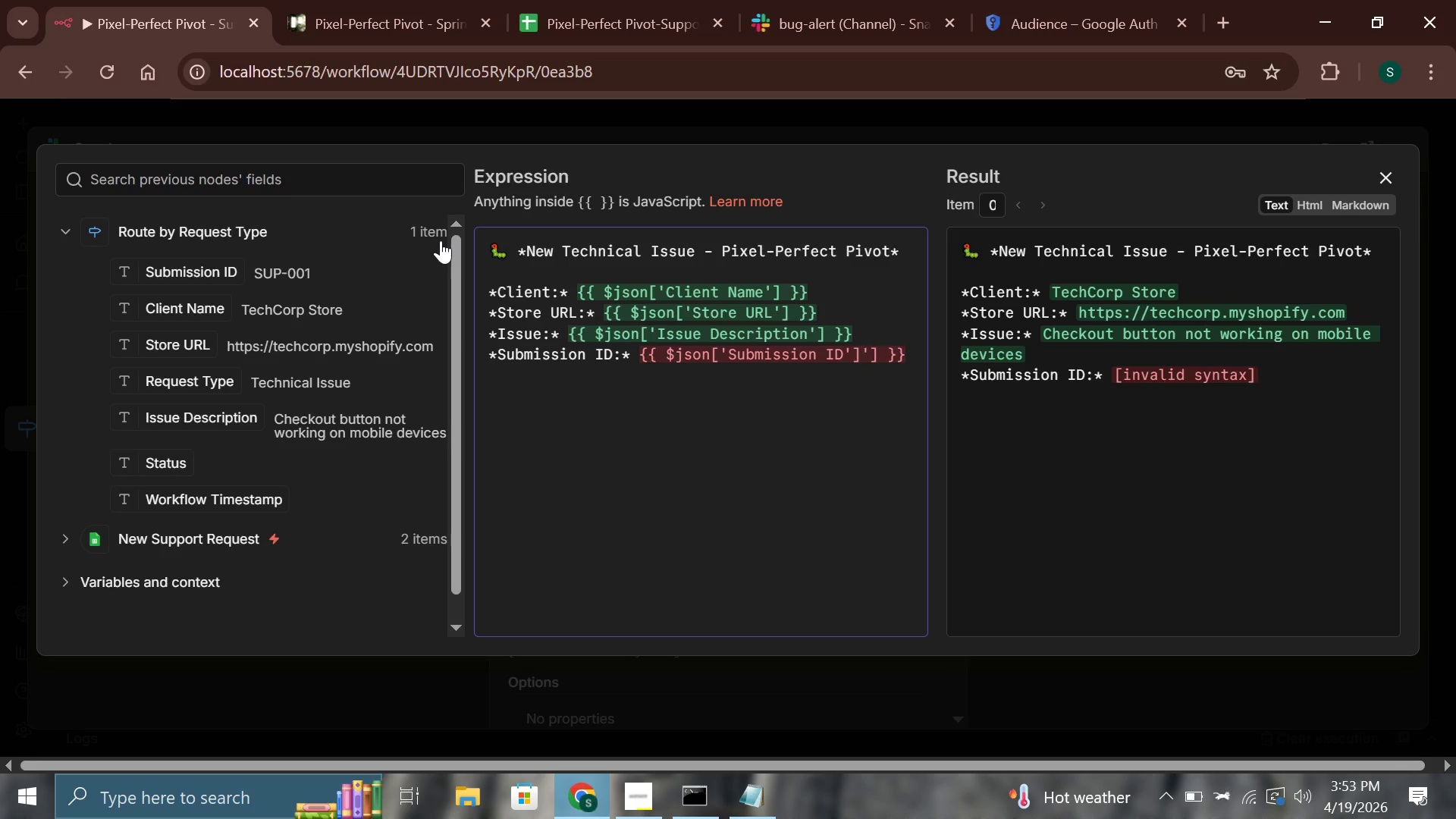 
key(ArrowRight)
 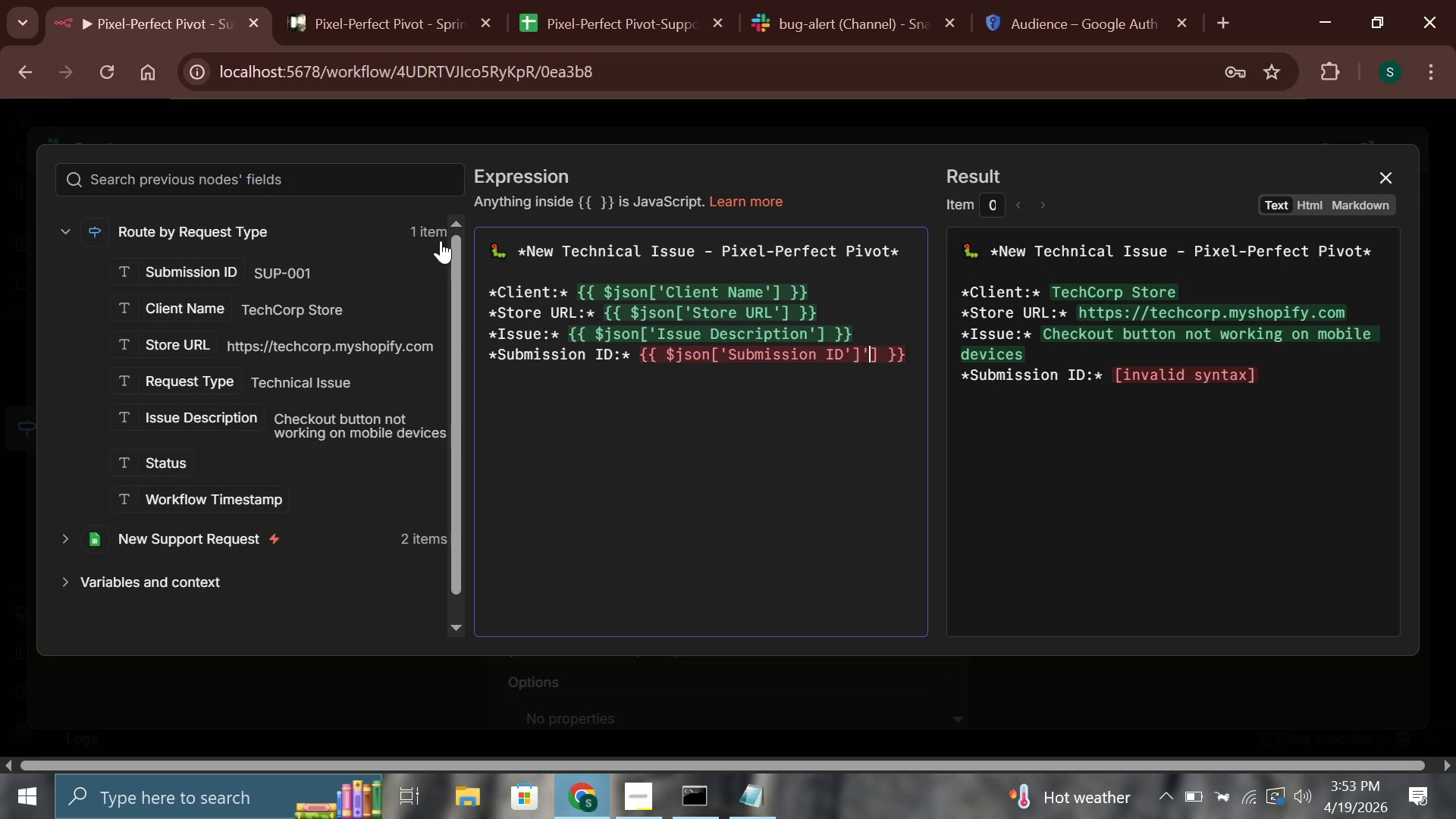 
key(ArrowRight)
 